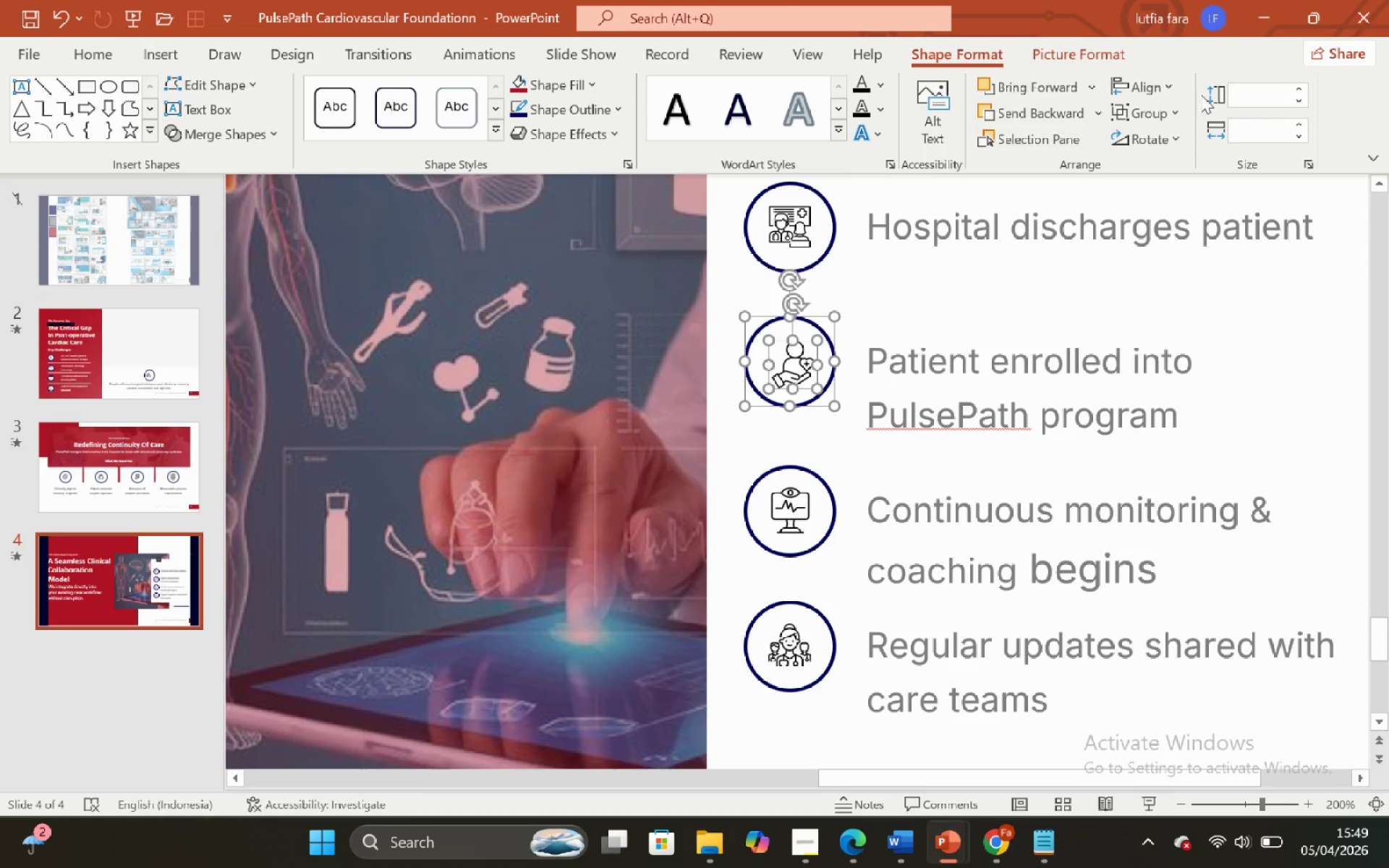 
left_click([1169, 88])
 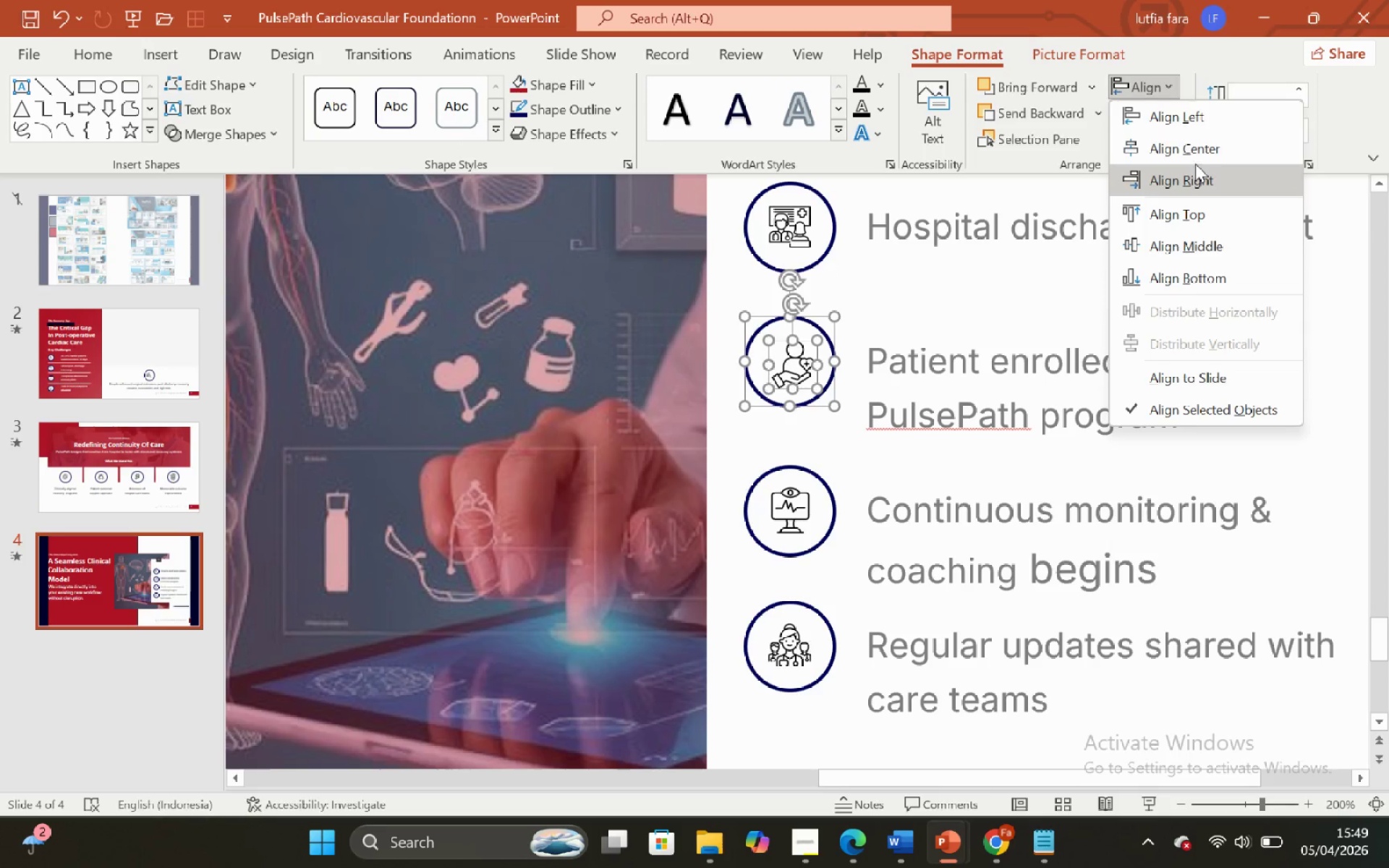 
left_click([1185, 148])
 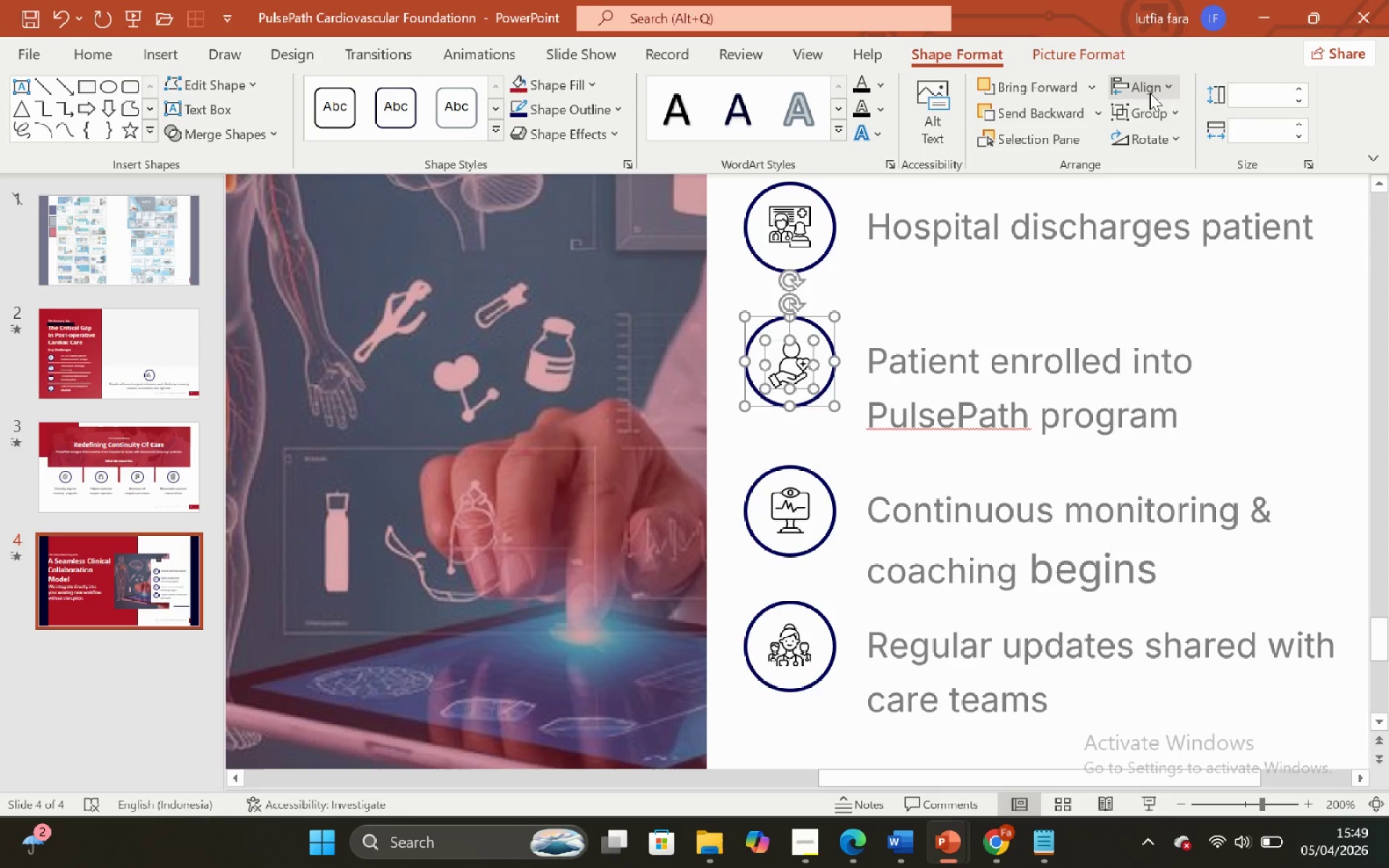 
left_click([1149, 90])
 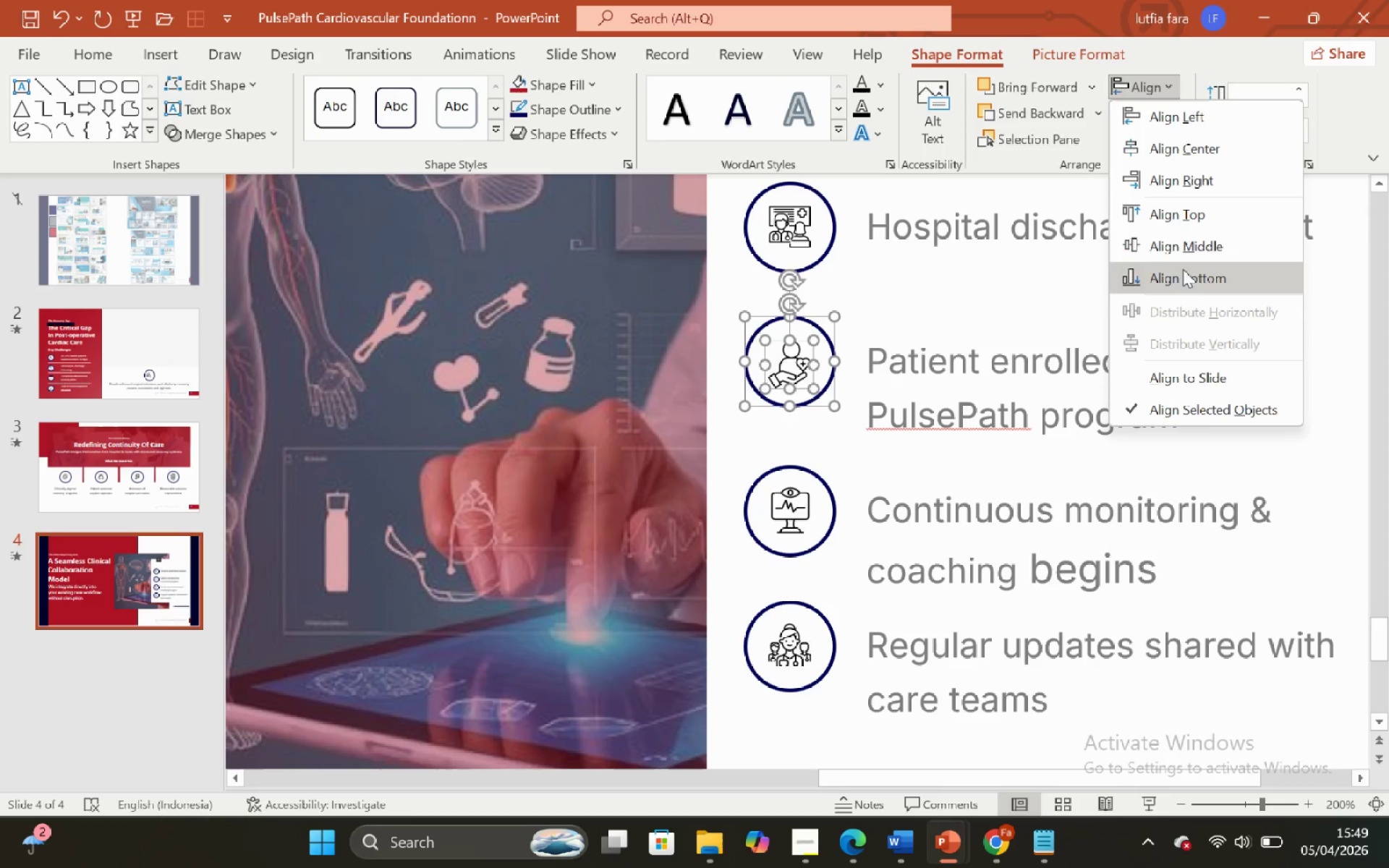 
left_click([1181, 242])
 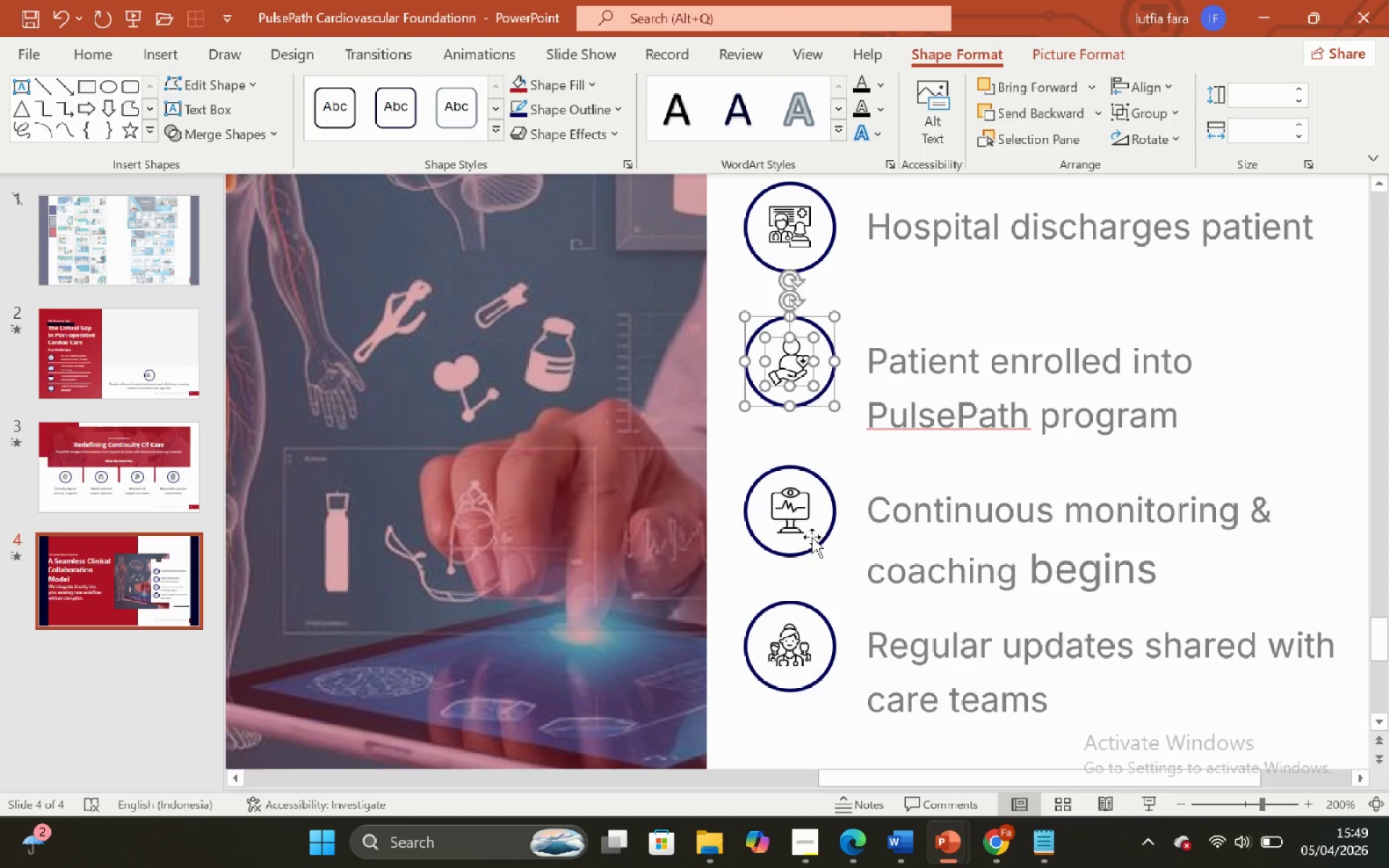 
left_click([786, 509])
 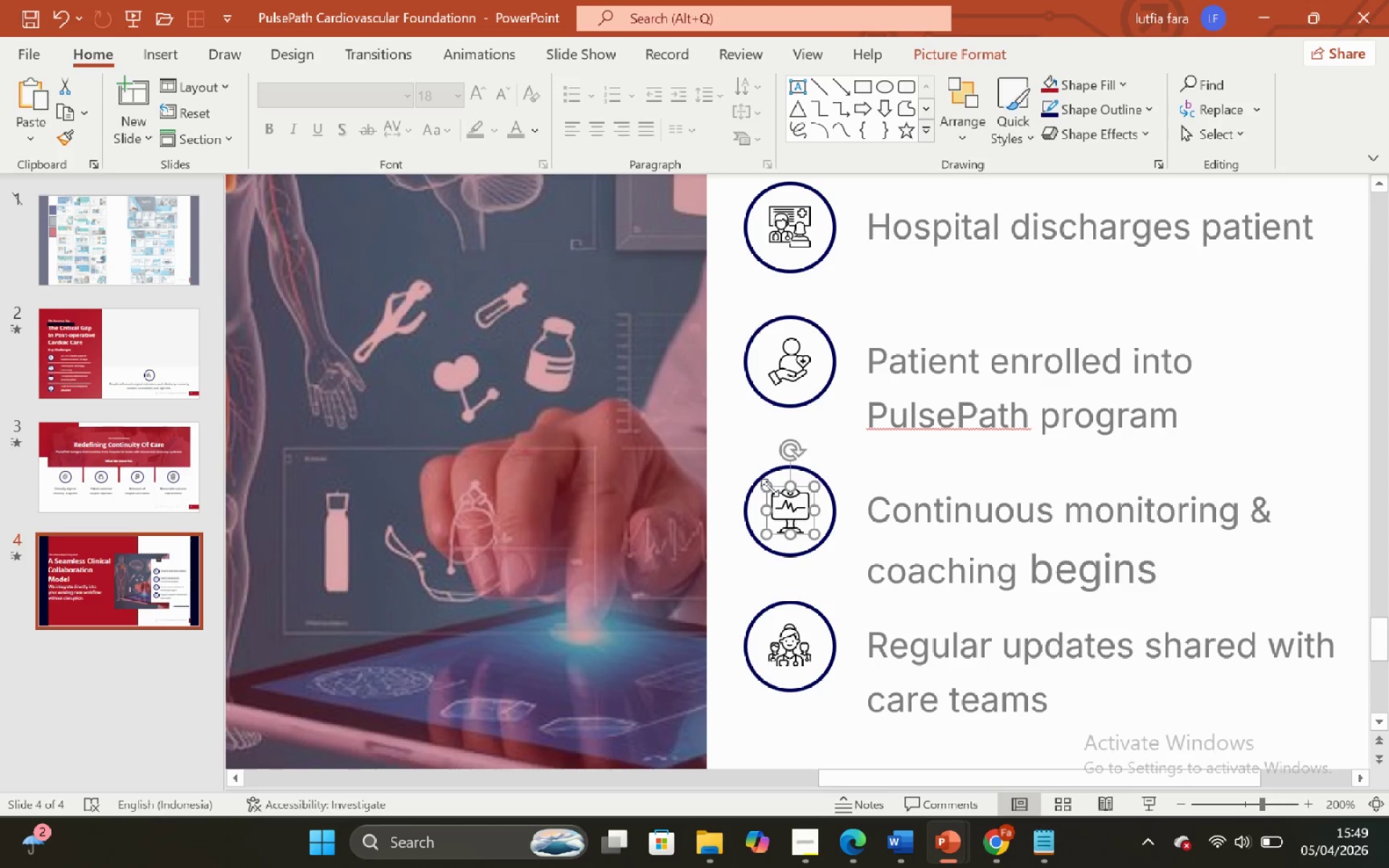 
hold_key(key=ShiftLeft, duration=1.44)
left_click_drag(start_coordinate=[770, 488], to_coordinate=[779, 494])
 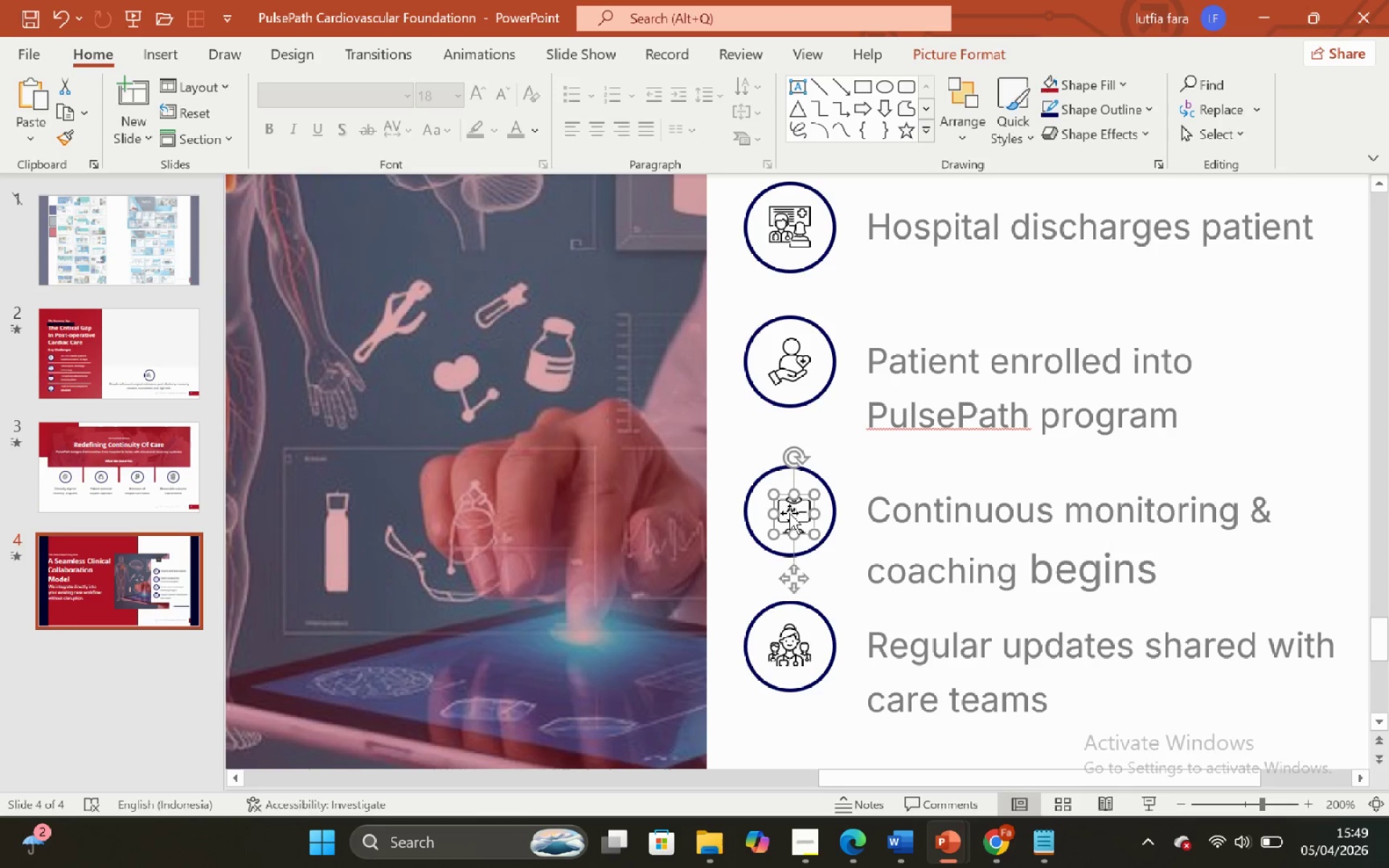 
left_click_drag(start_coordinate=[789, 513], to_coordinate=[784, 512])
 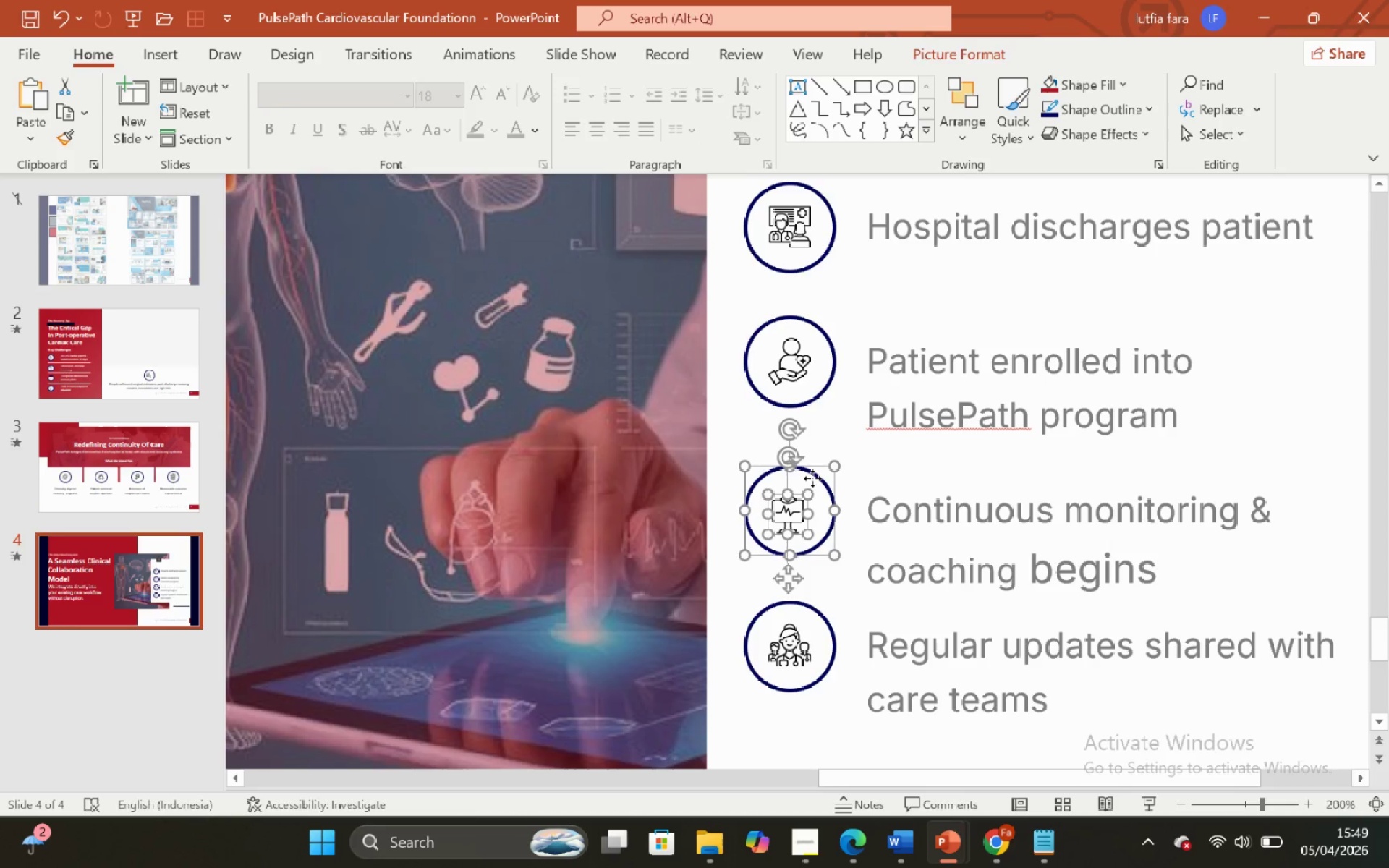 
hold_key(key=ShiftLeft, duration=0.84)
 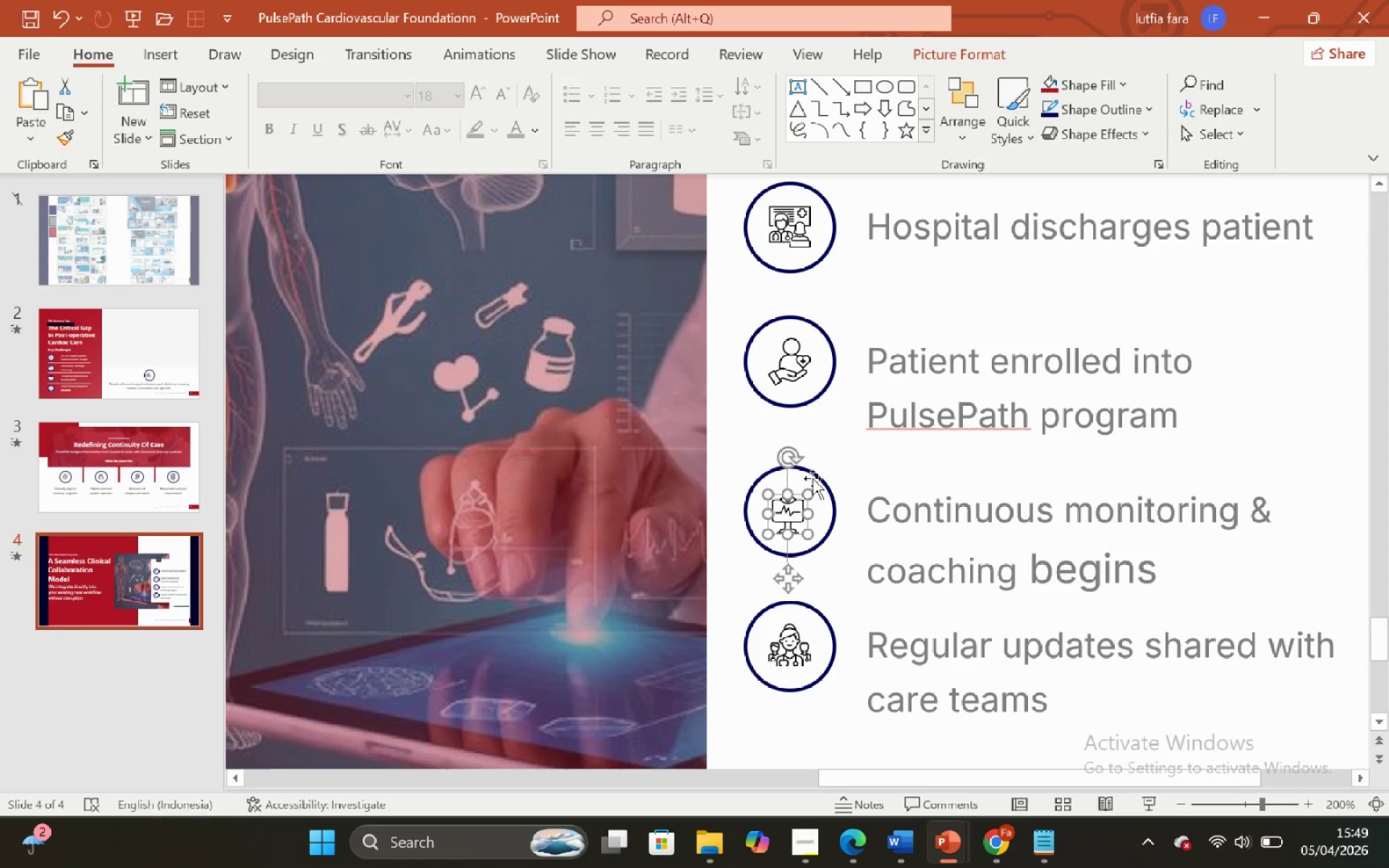 
hold_key(key=ShiftLeft, duration=0.61)
left_click([812, 478])
 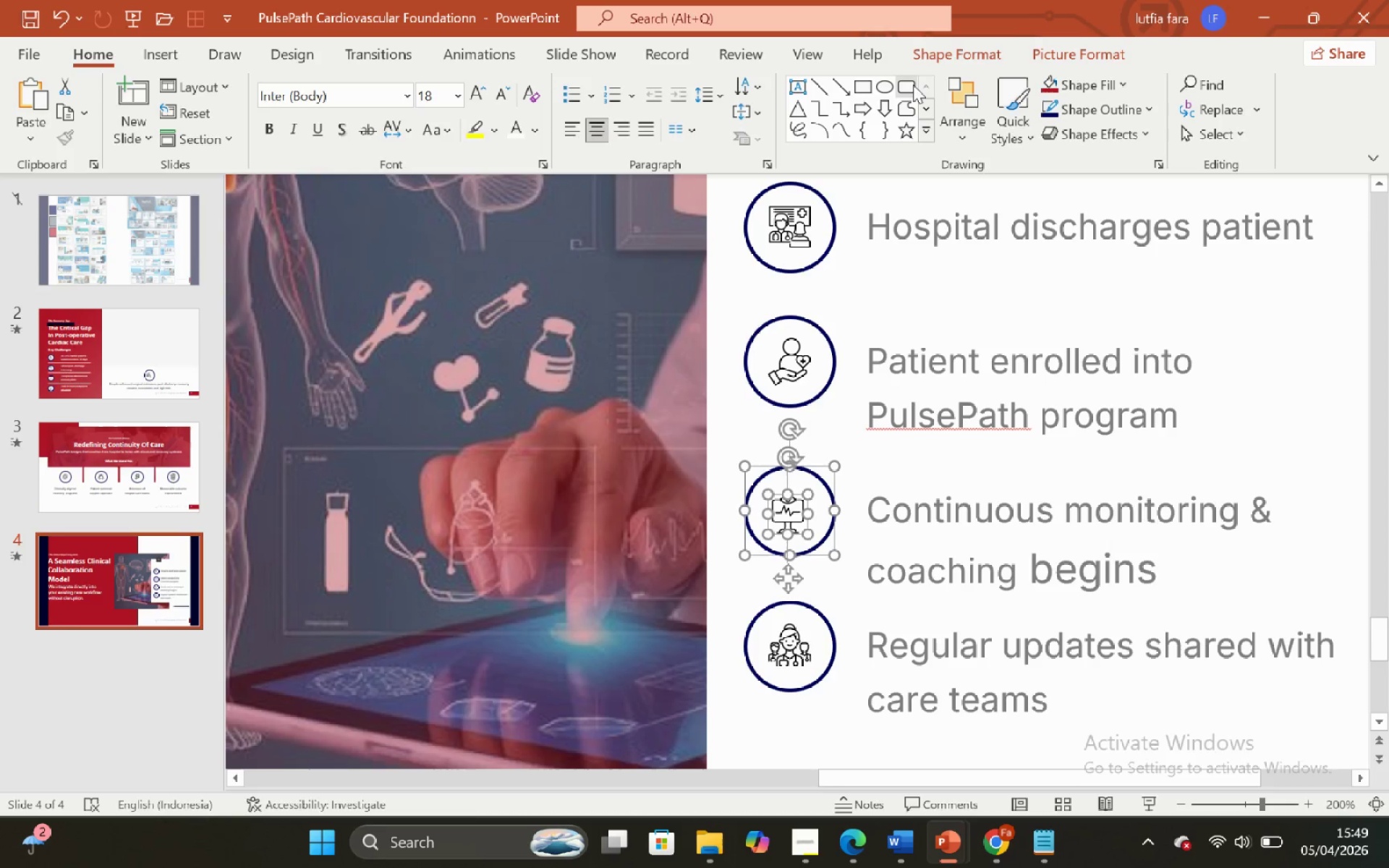 
left_click([940, 59])
 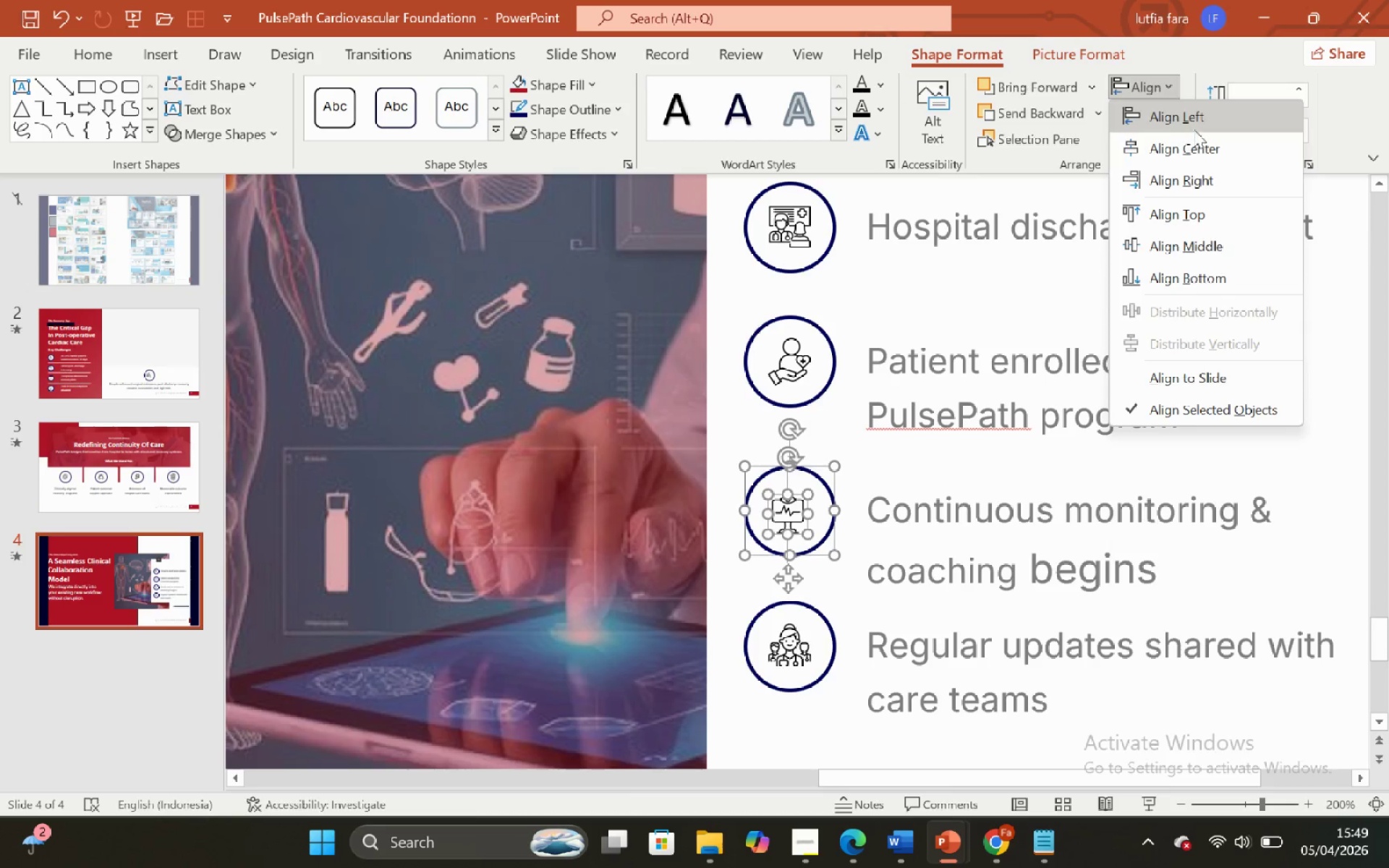 
left_click([1200, 155])
 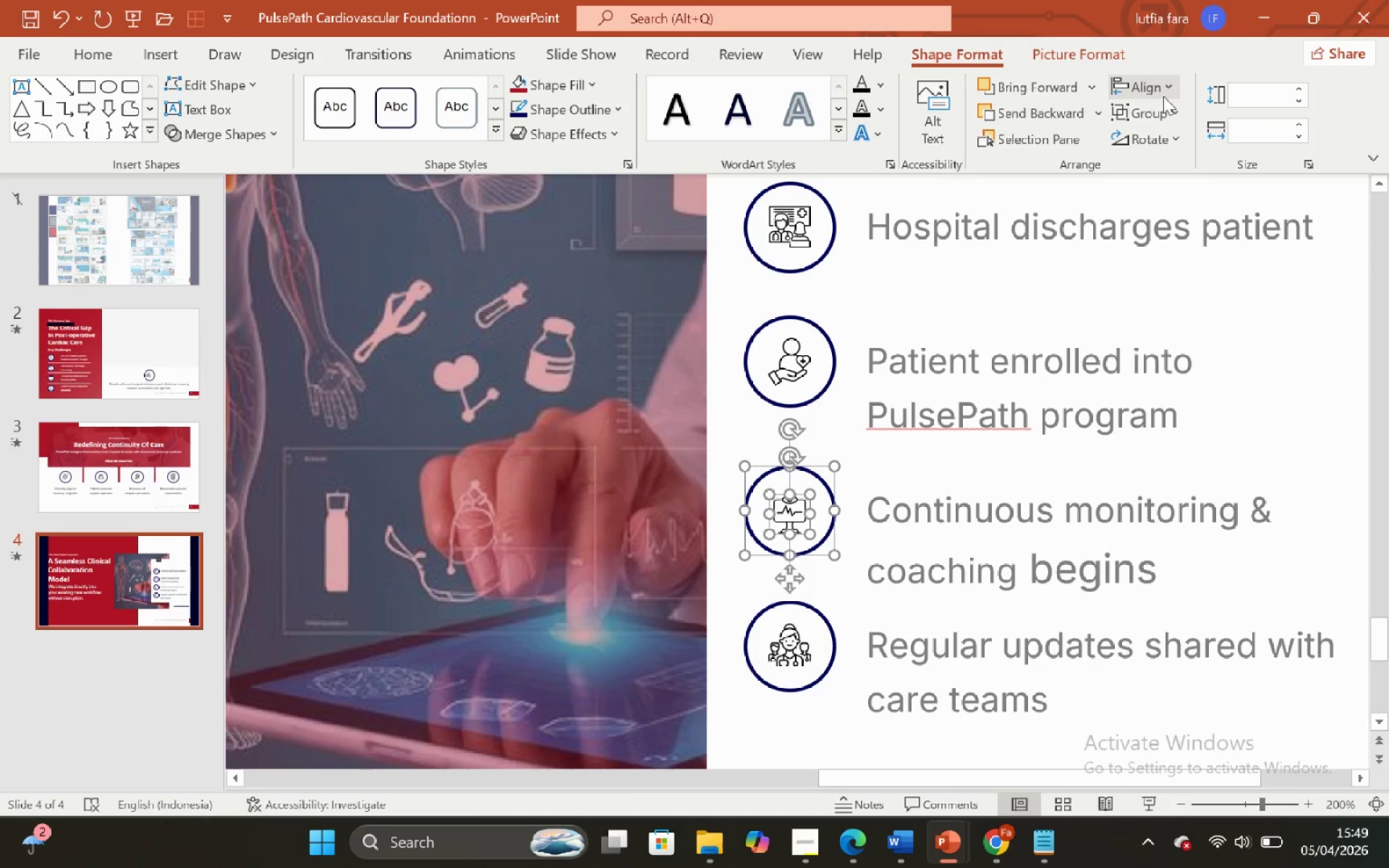 
left_click([1161, 93])
 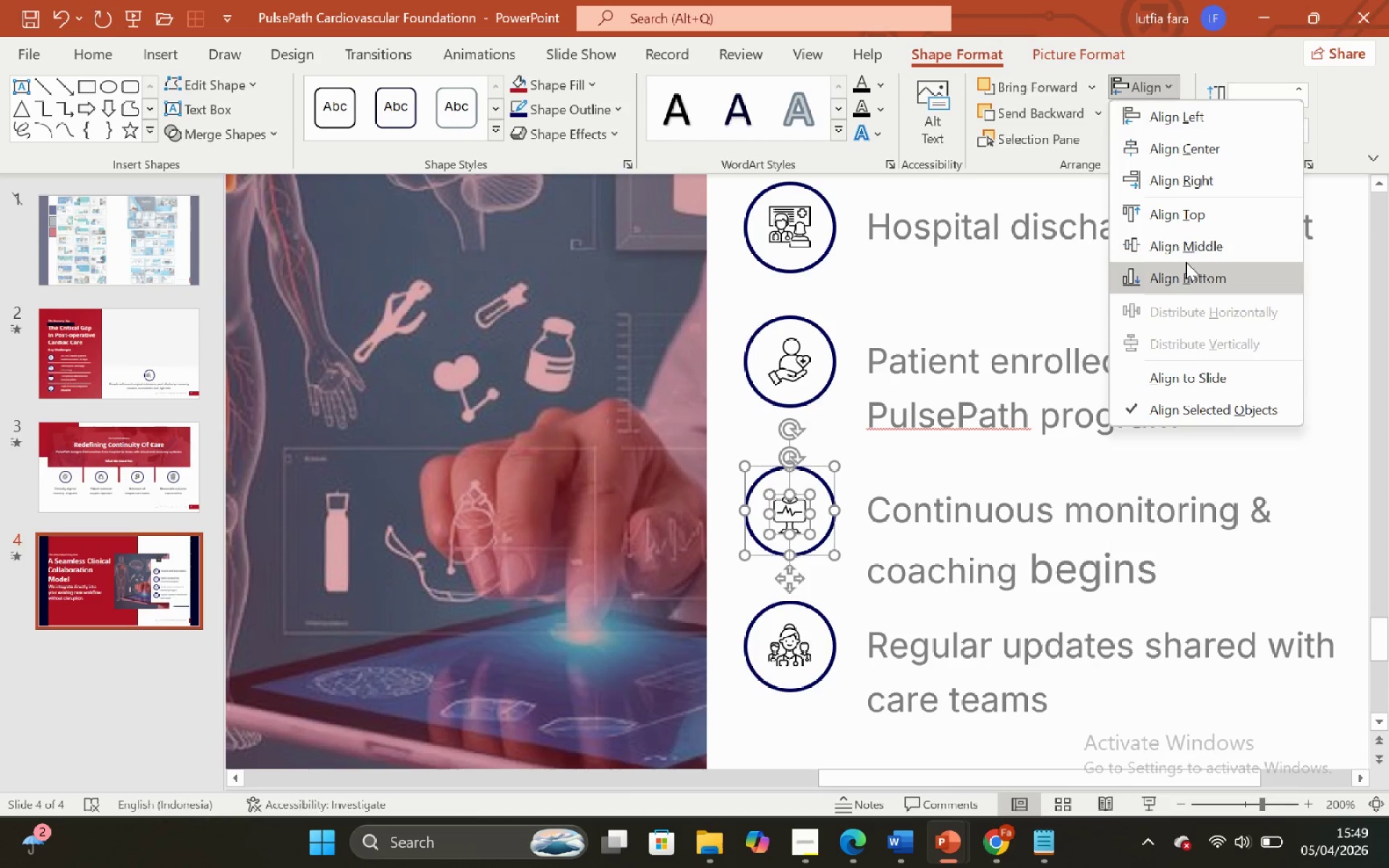 
left_click([1181, 250])
 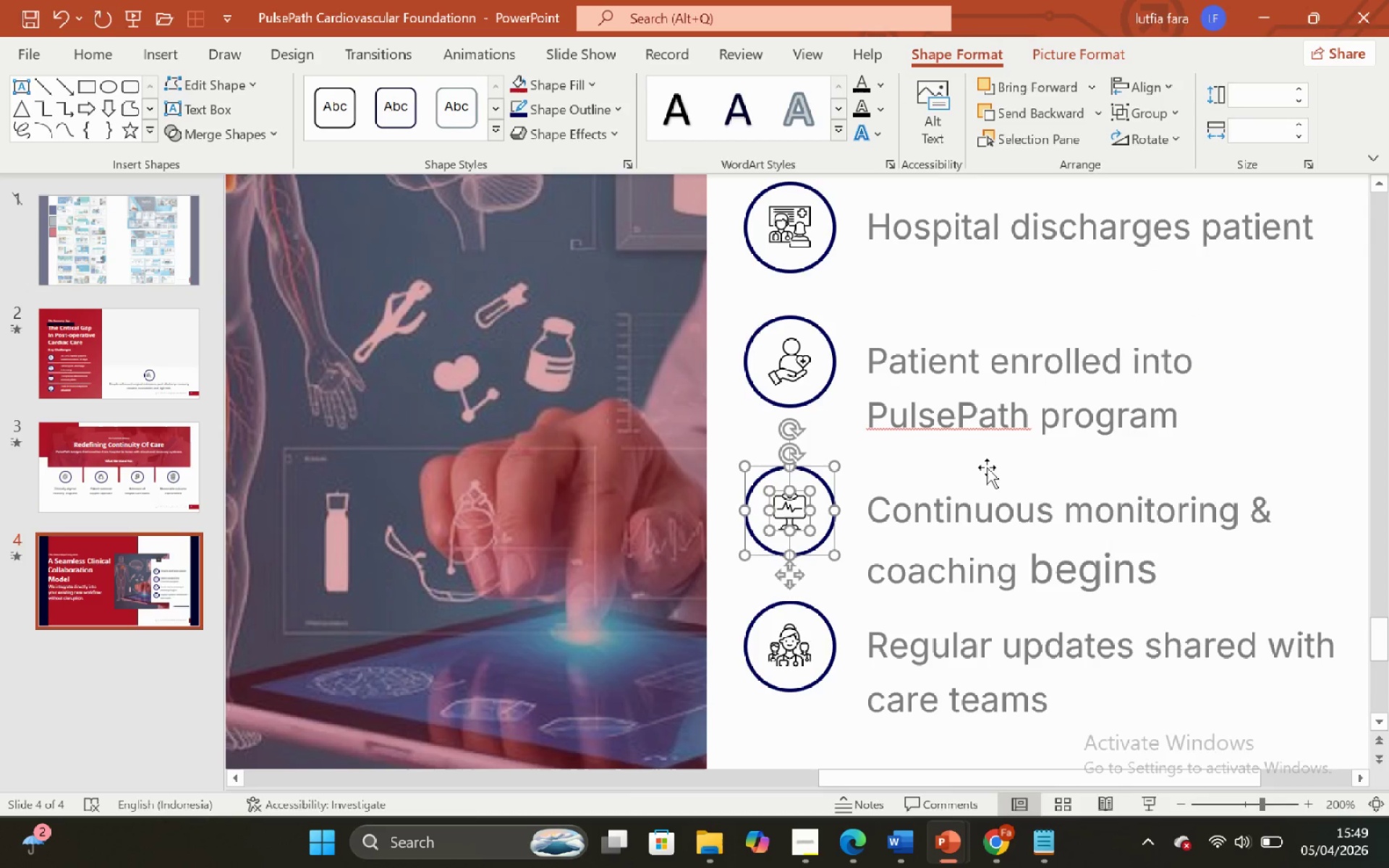 
scroll: coordinate [982, 461], scroll_direction: down, amount: 5.0
 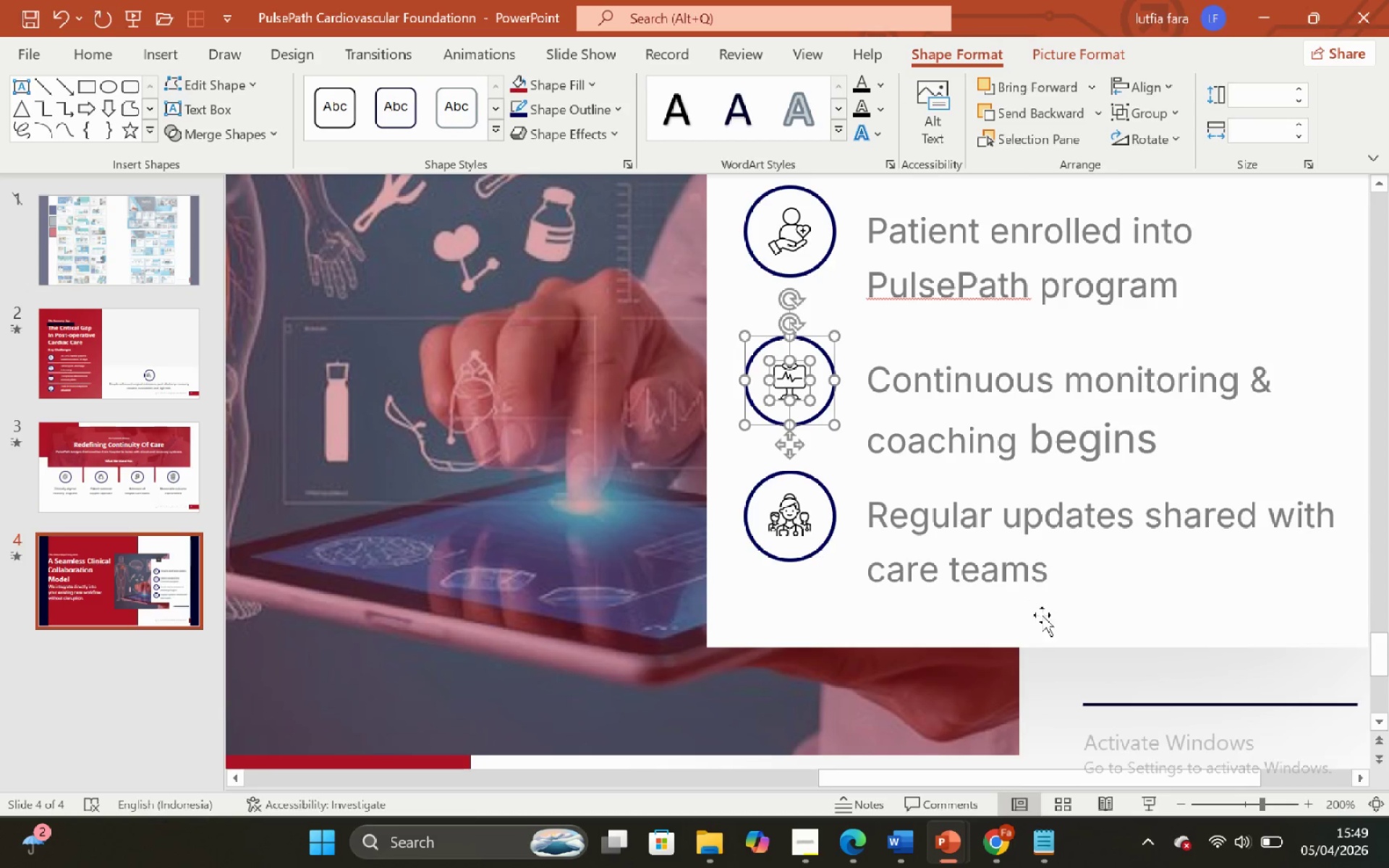 
left_click([1023, 642])
 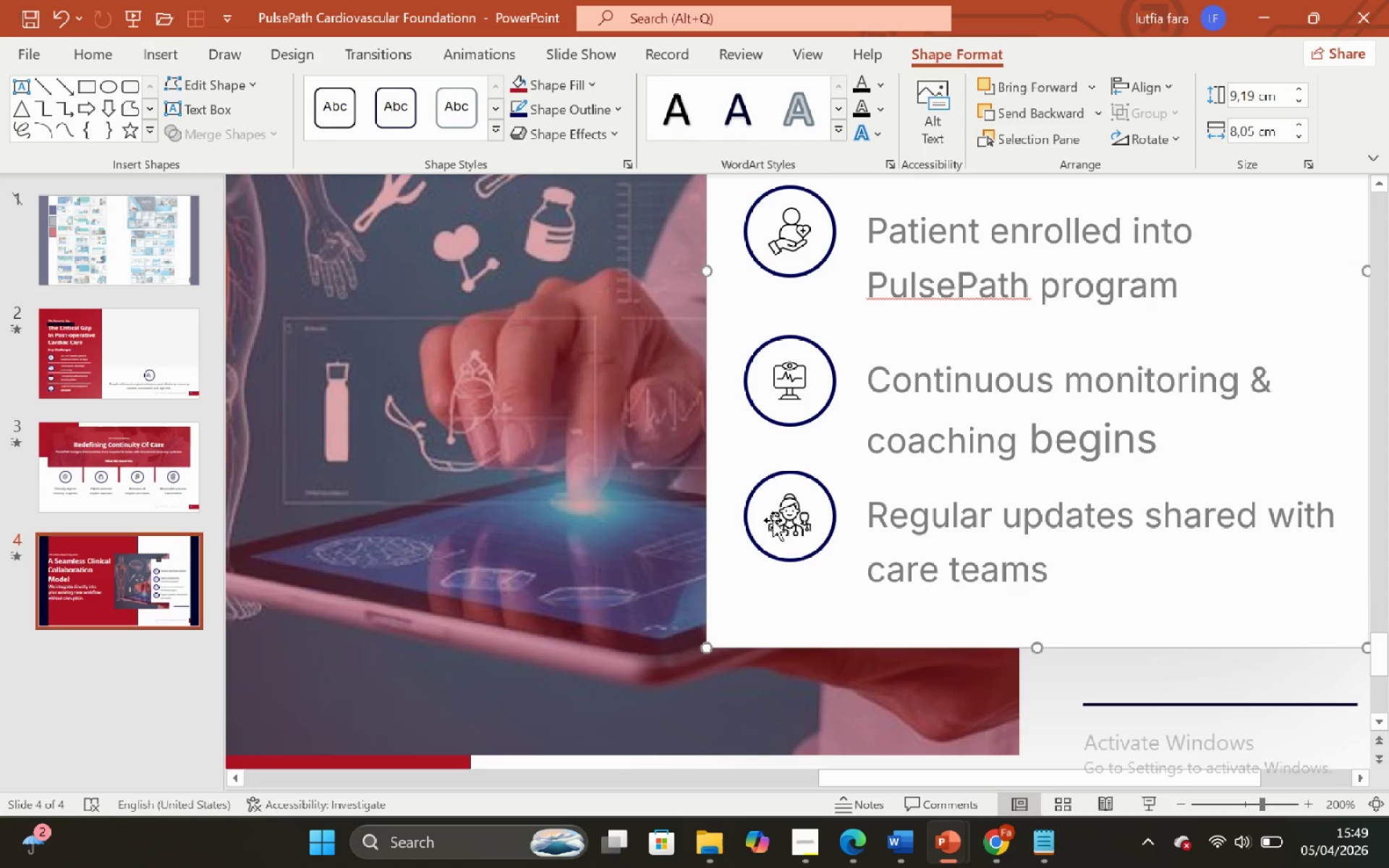 
left_click([778, 522])
 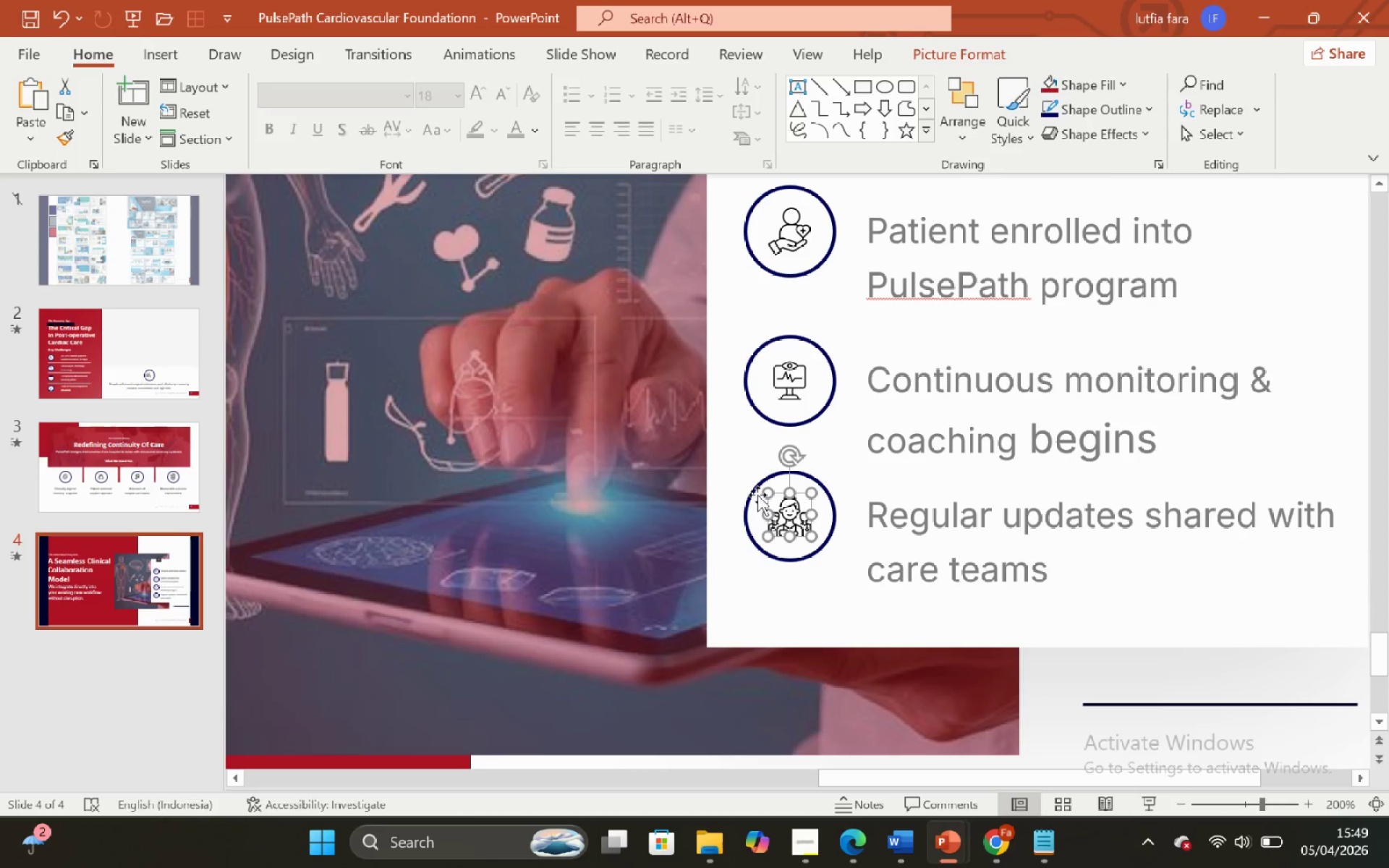 
hold_key(key=ShiftLeft, duration=1.06)
left_click_drag(start_coordinate=[764, 495], to_coordinate=[772, 499])
 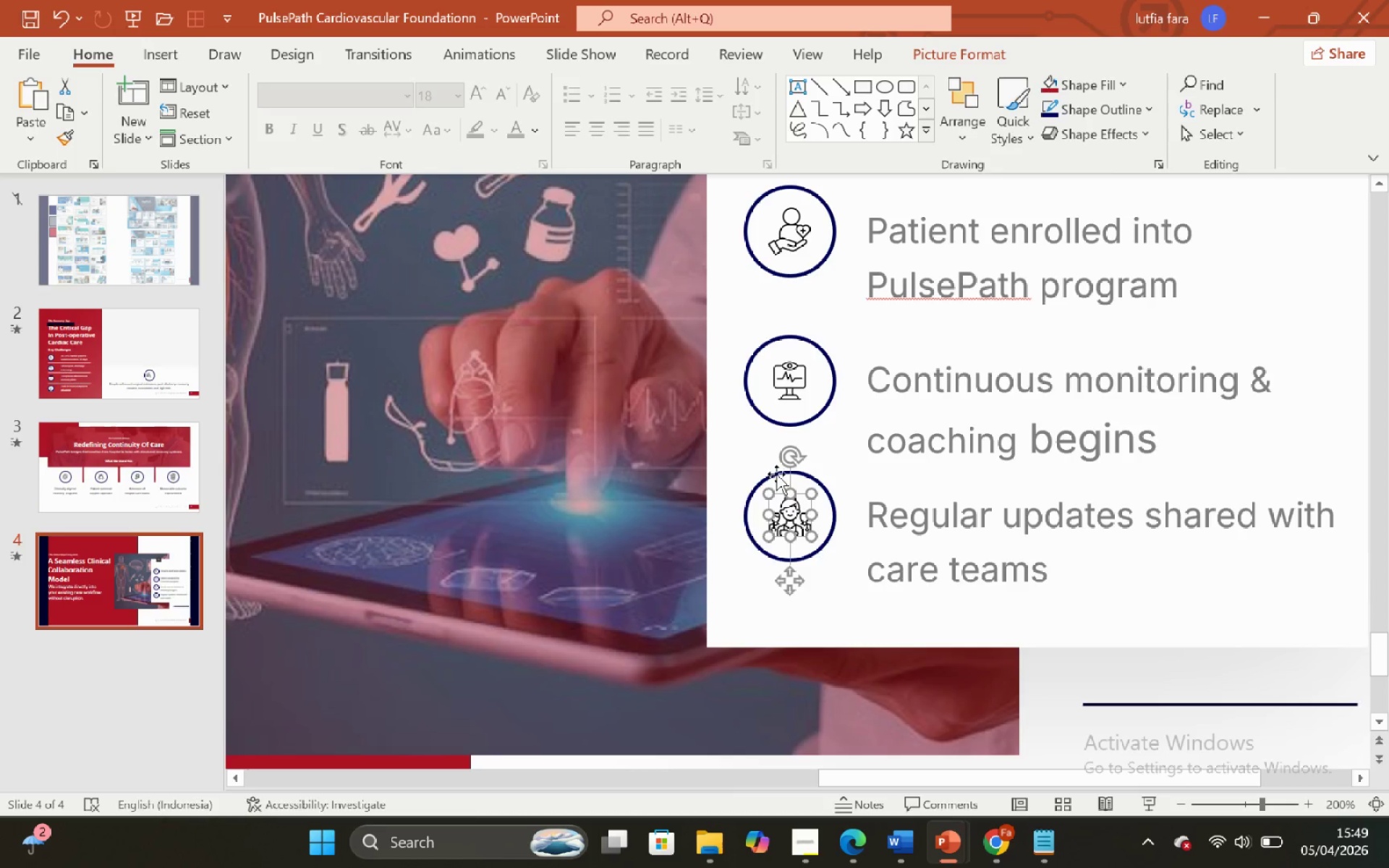 
hold_key(key=ShiftLeft, duration=0.56)
left_click([777, 474])
 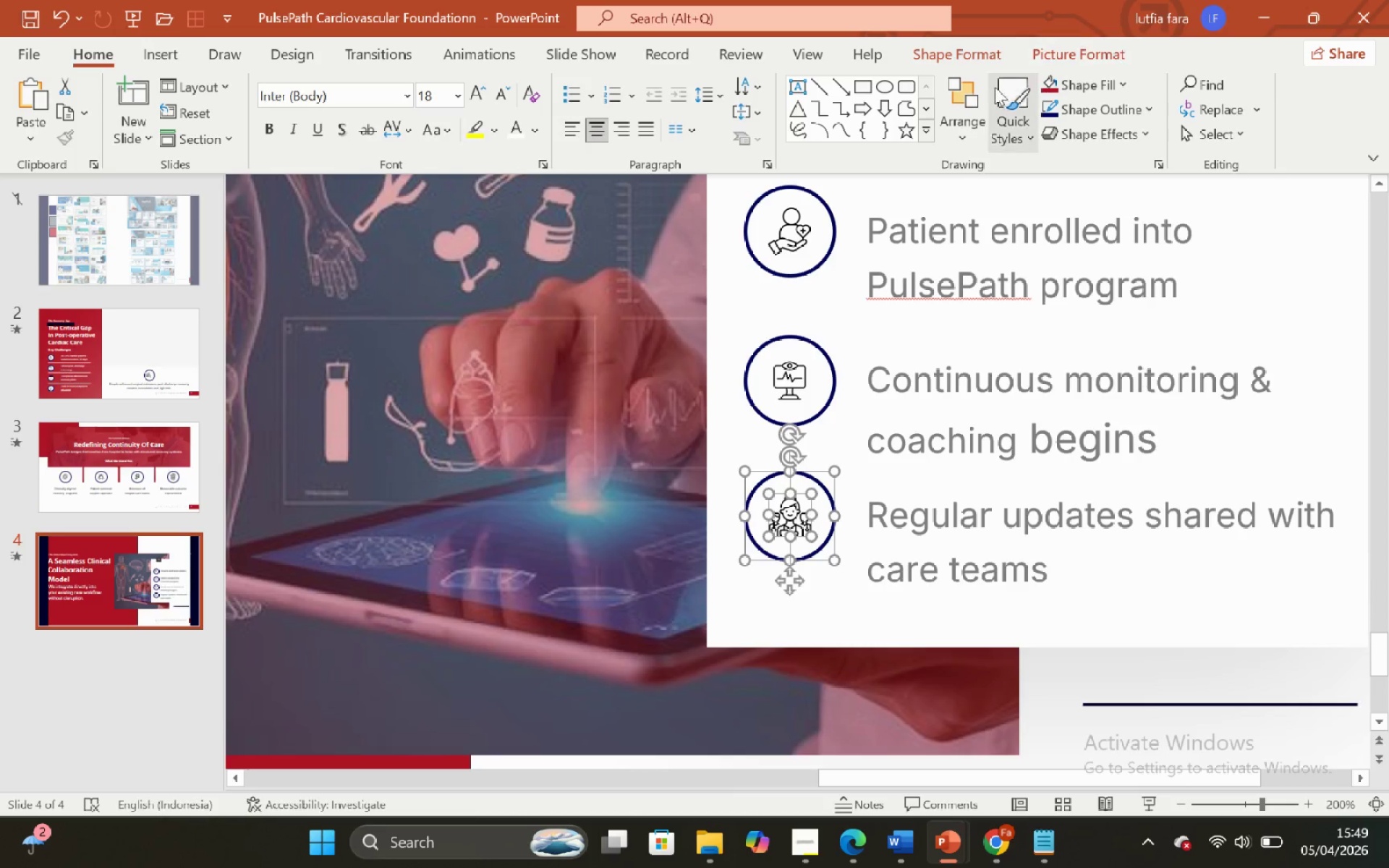 
left_click_drag(start_coordinate=[989, 58], to_coordinate=[1150, 91])
 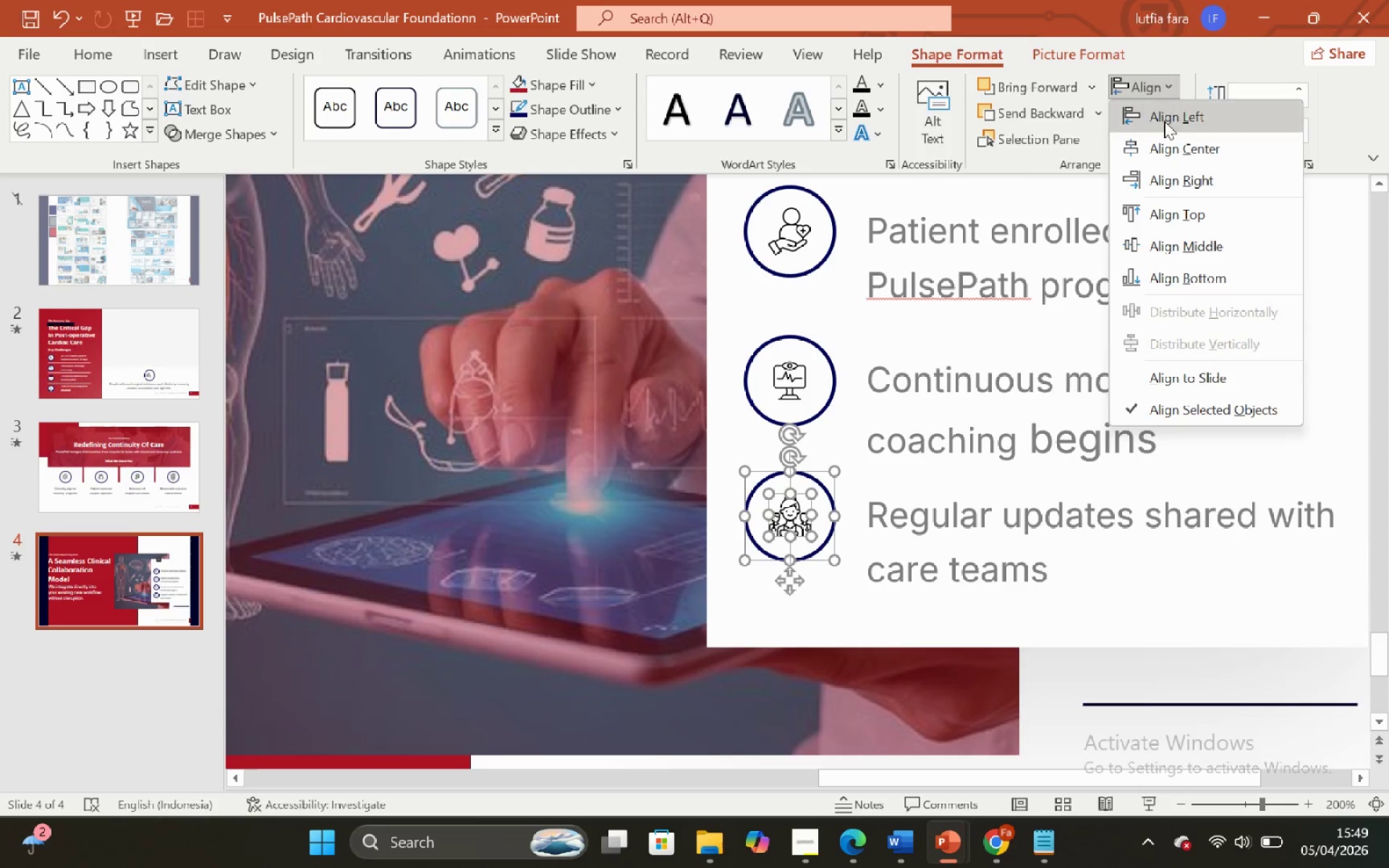 
left_click_drag(start_coordinate=[1160, 111], to_coordinate=[1164, 121])
 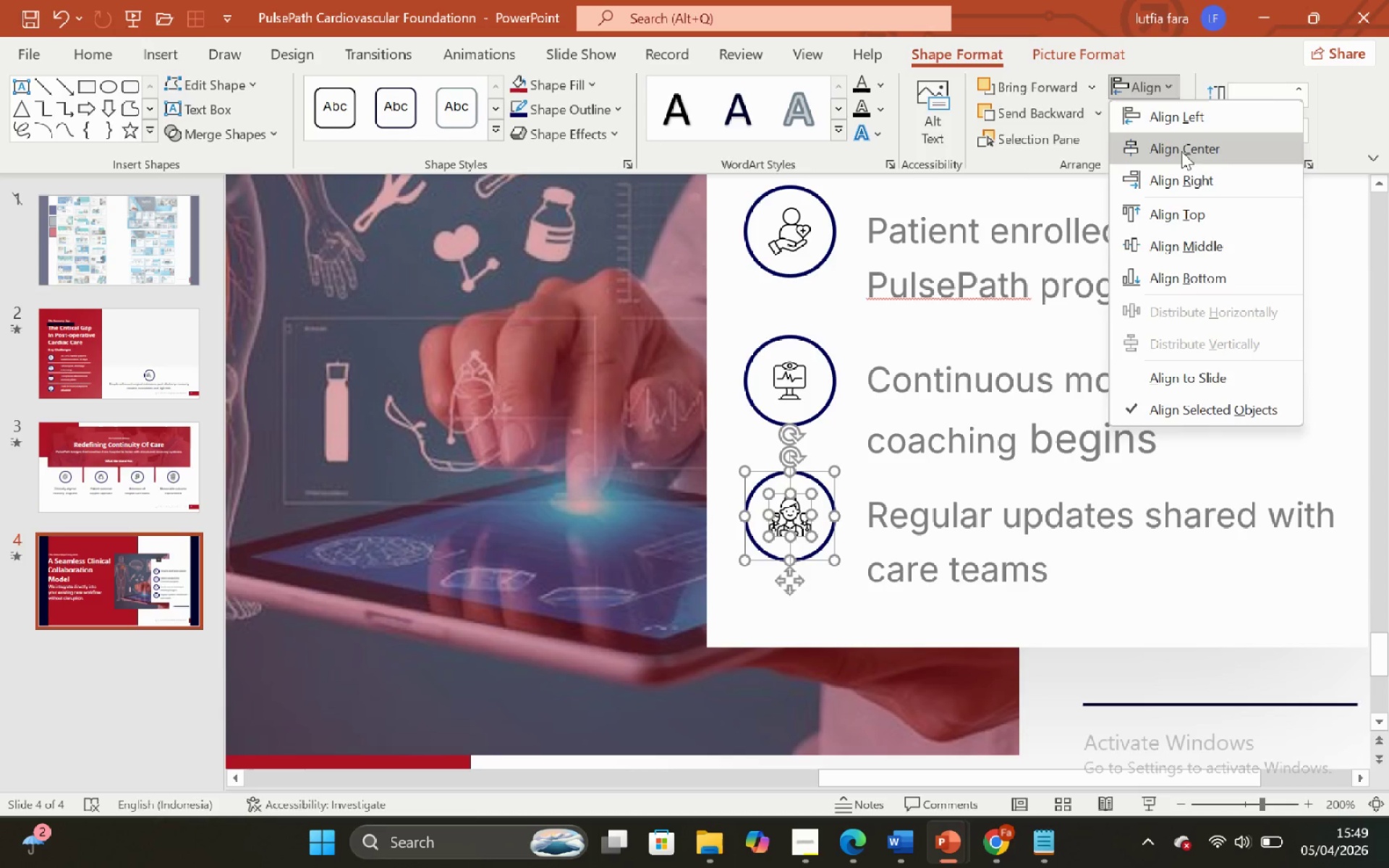 
left_click([1181, 152])
 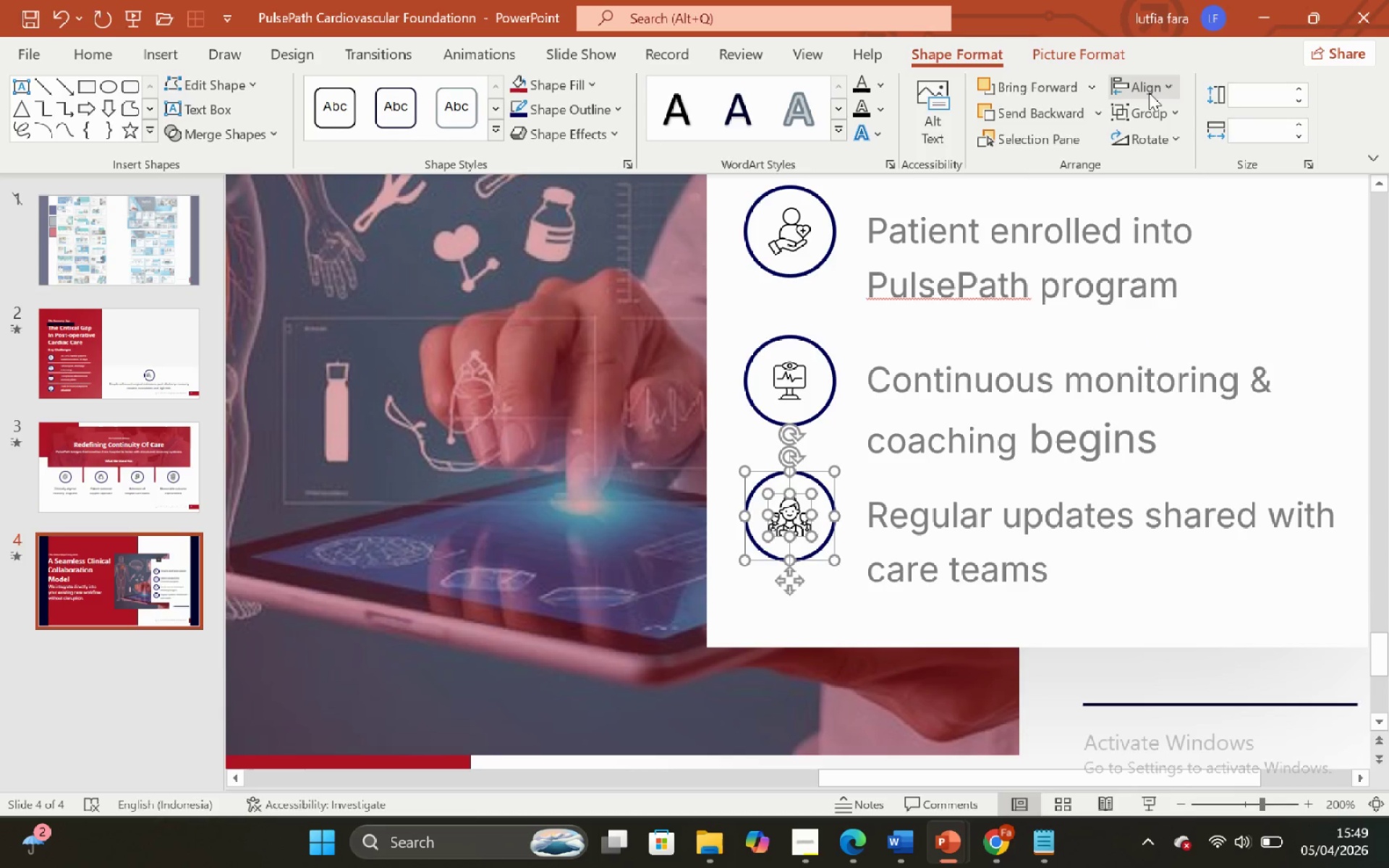 
left_click([1149, 93])
 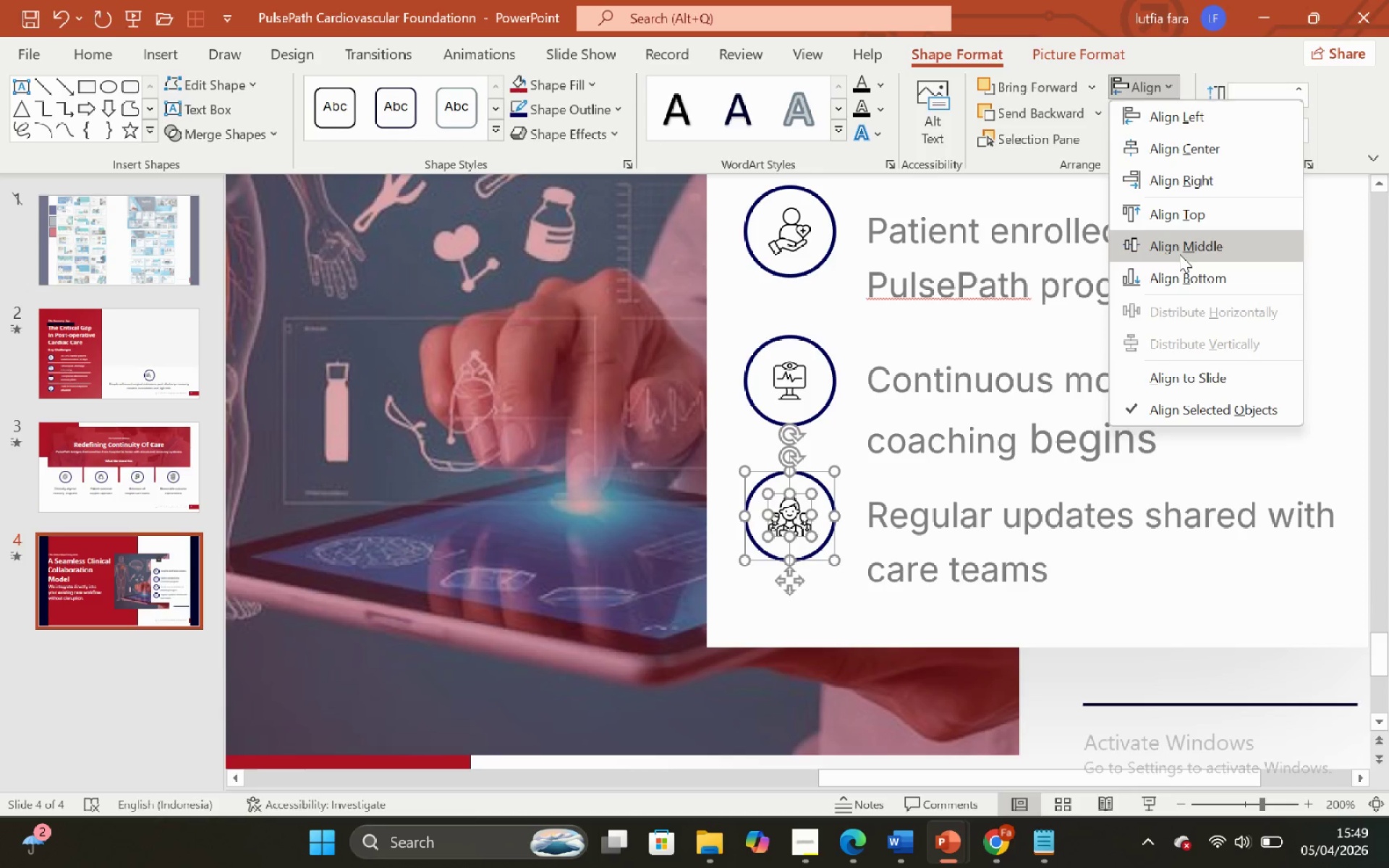 
left_click([1180, 254])
 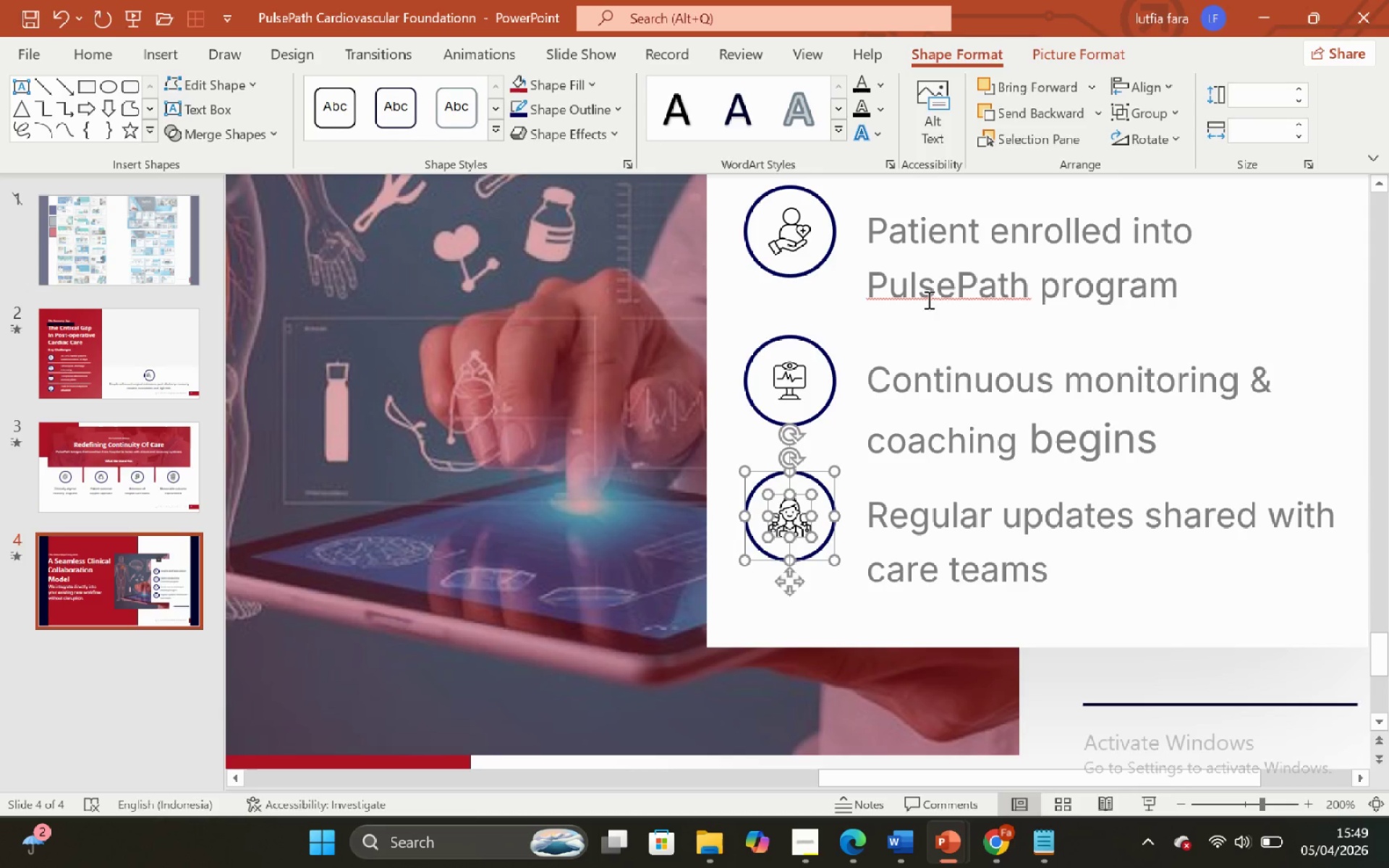 
hold_key(key=ControlLeft, duration=1.39)
hold_key(key=ShiftLeft, duration=1.31)
scroll: coordinate [933, 321], scroll_direction: down, amount: 4.0
 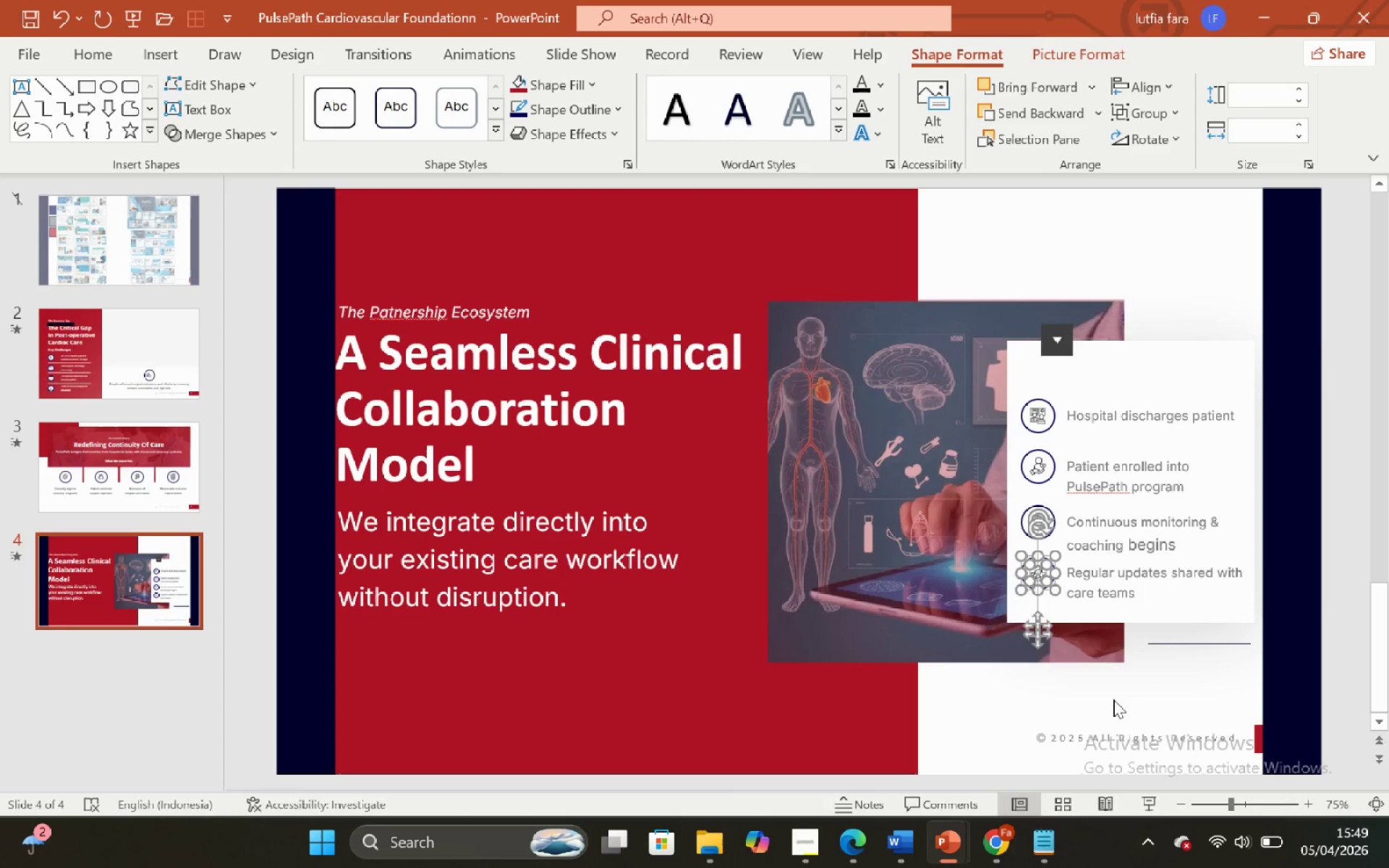 
left_click([1113, 700])
 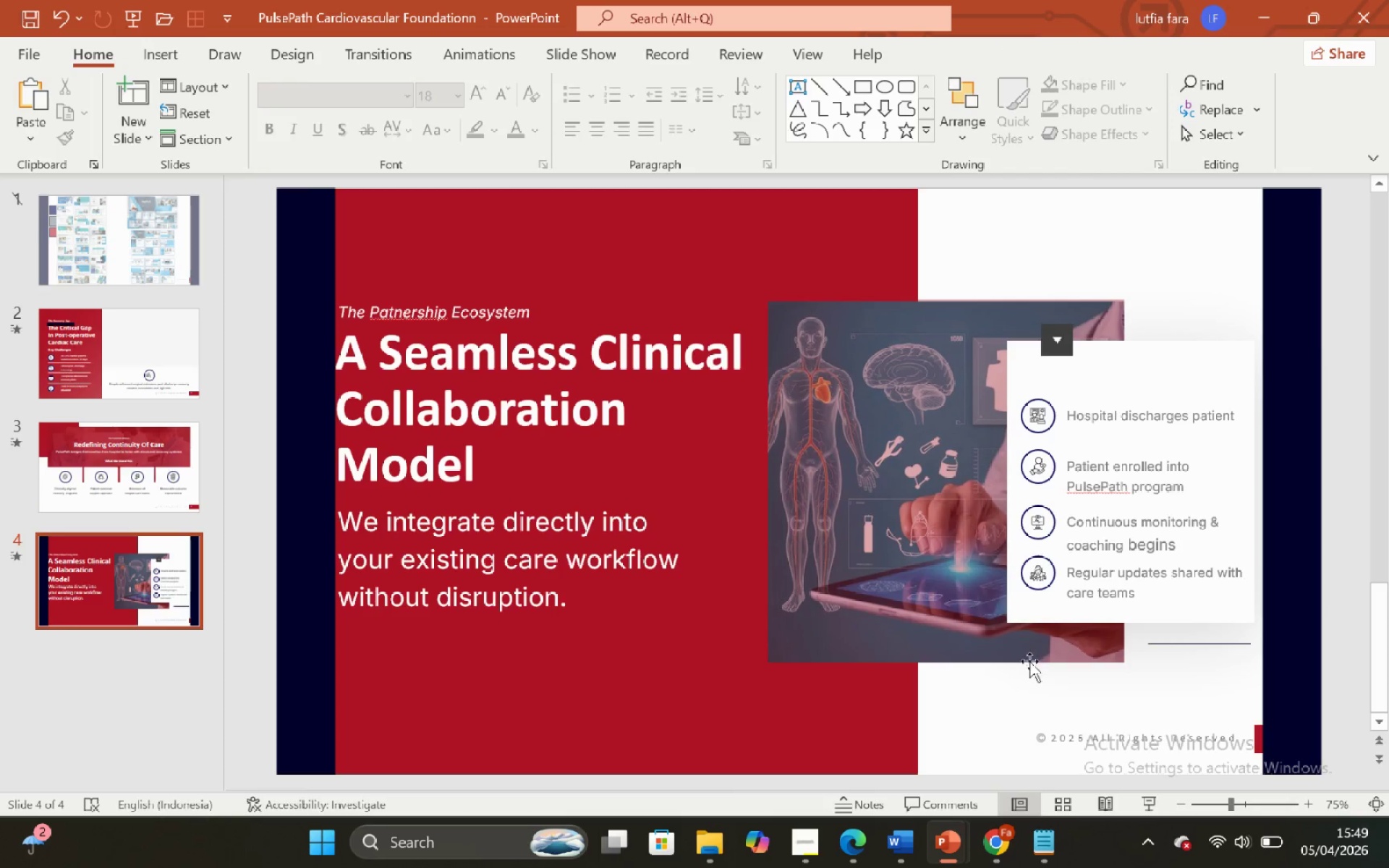 
left_click([1116, 587])
 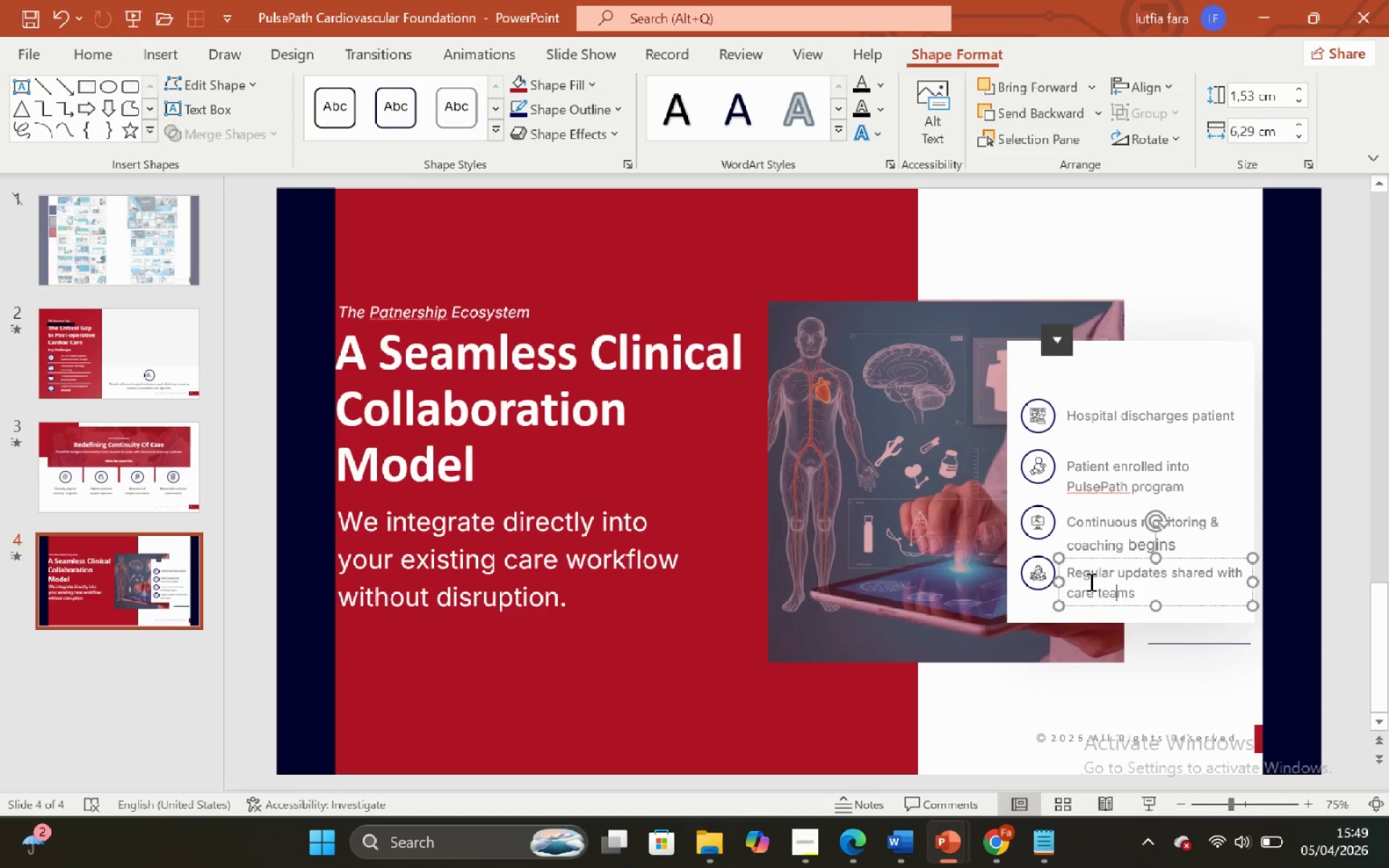 
hold_key(key=ControlLeft, duration=0.95)
hold_key(key=ShiftLeft, duration=0.89)
scroll: coordinate [1089, 581], scroll_direction: up, amount: 3.0
 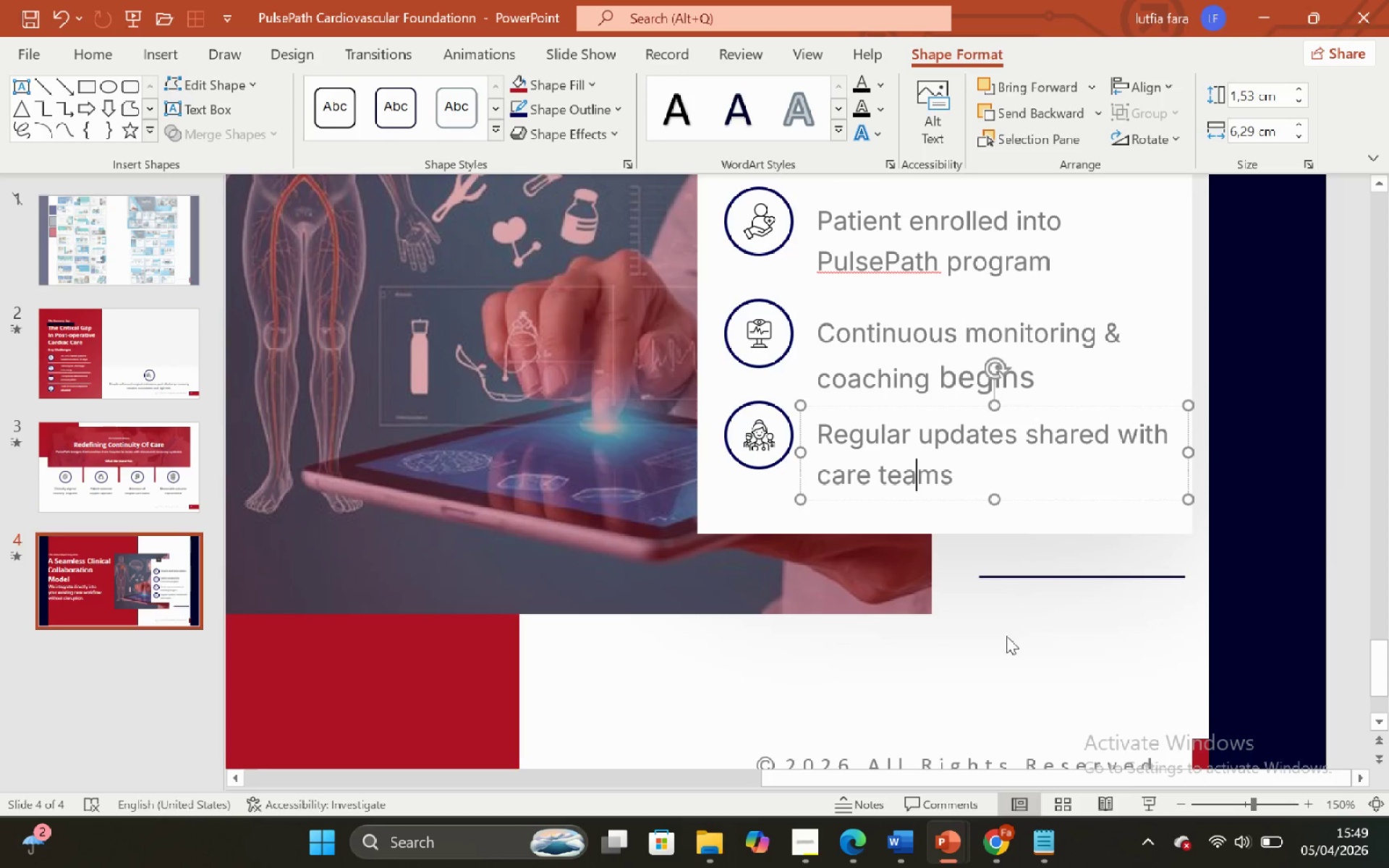 
left_click([1007, 636])
 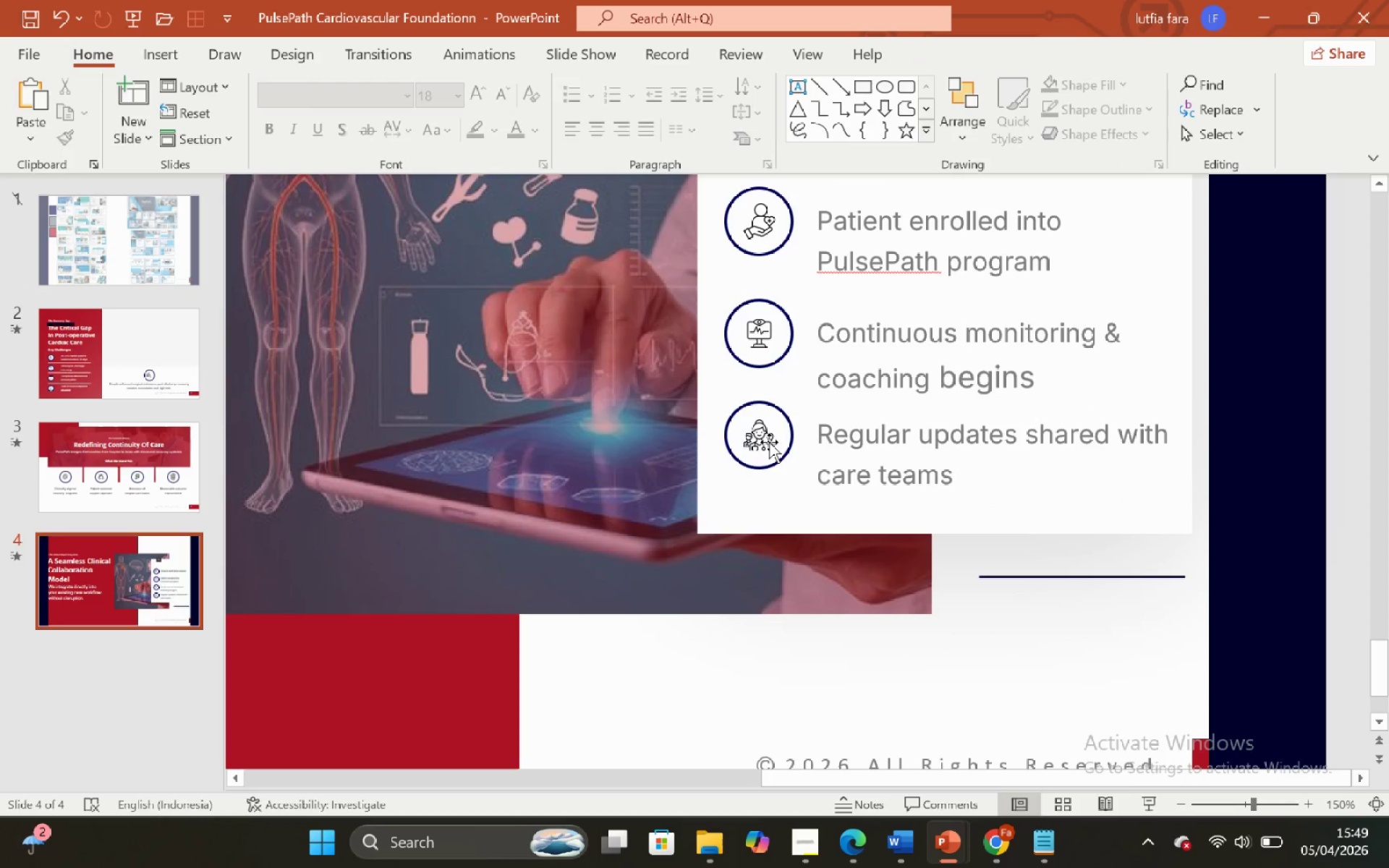 
left_click([769, 442])
 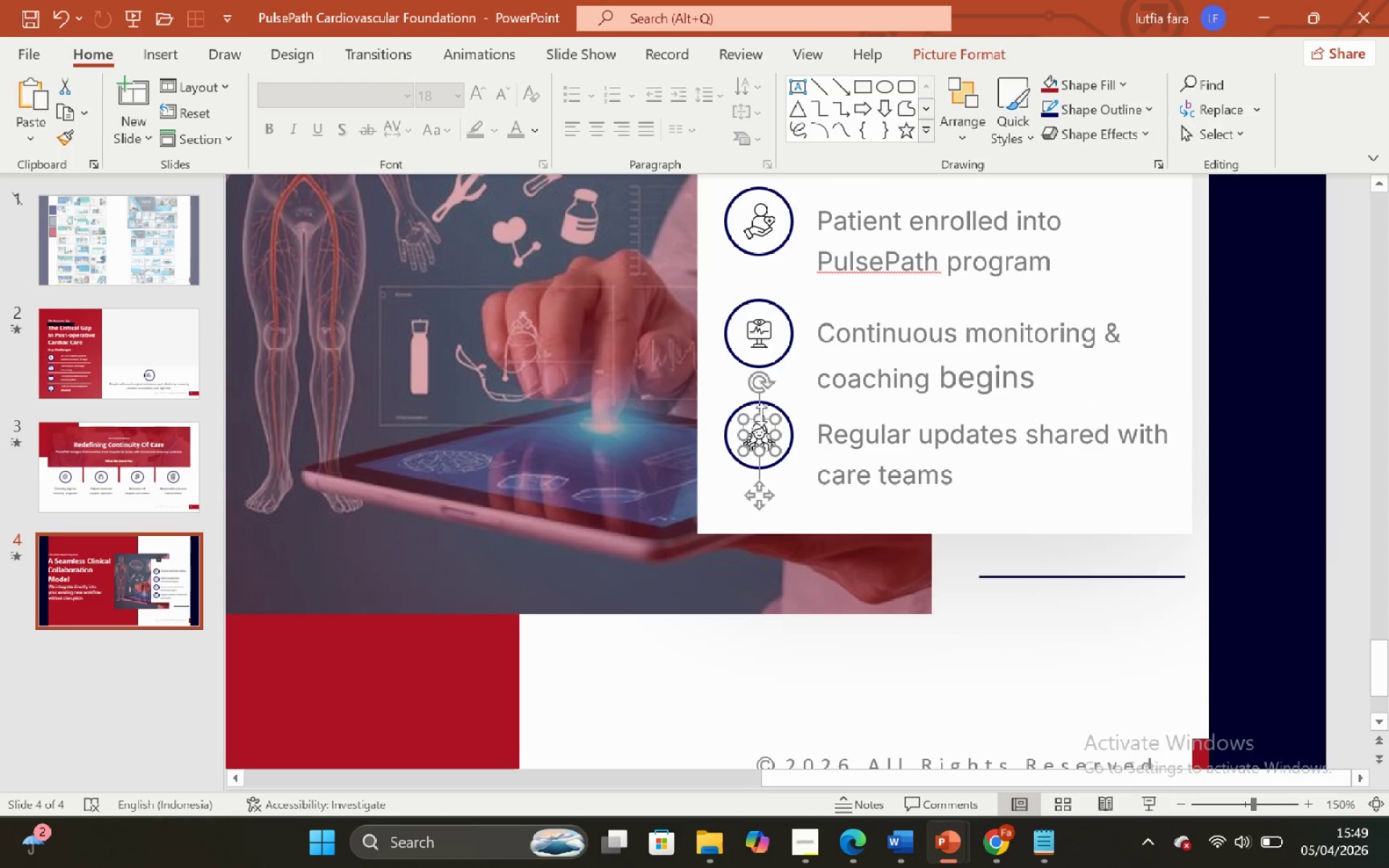 
hold_key(key=ShiftLeft, duration=0.47)
left_click([761, 403])
 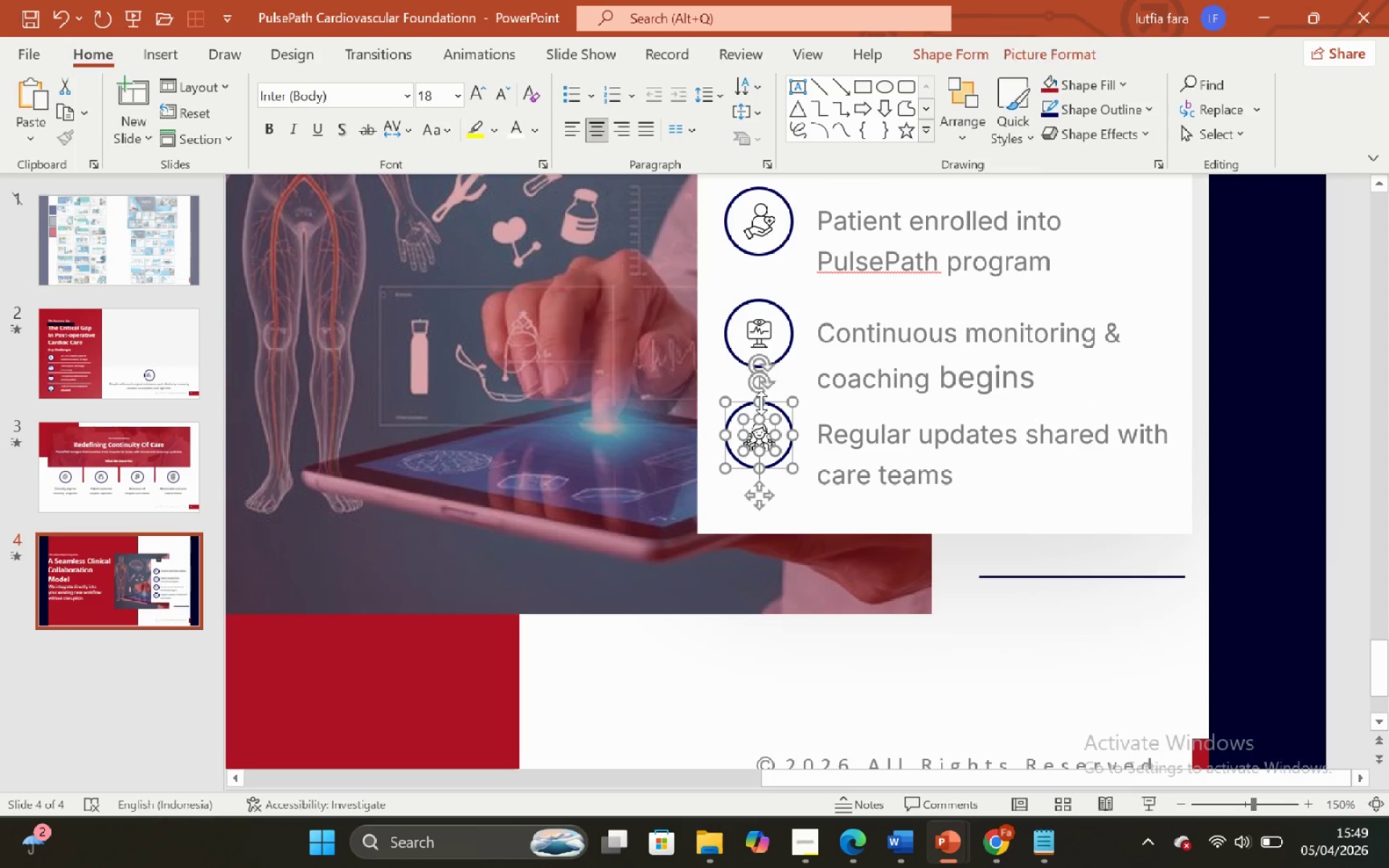 
key(Control+G)
 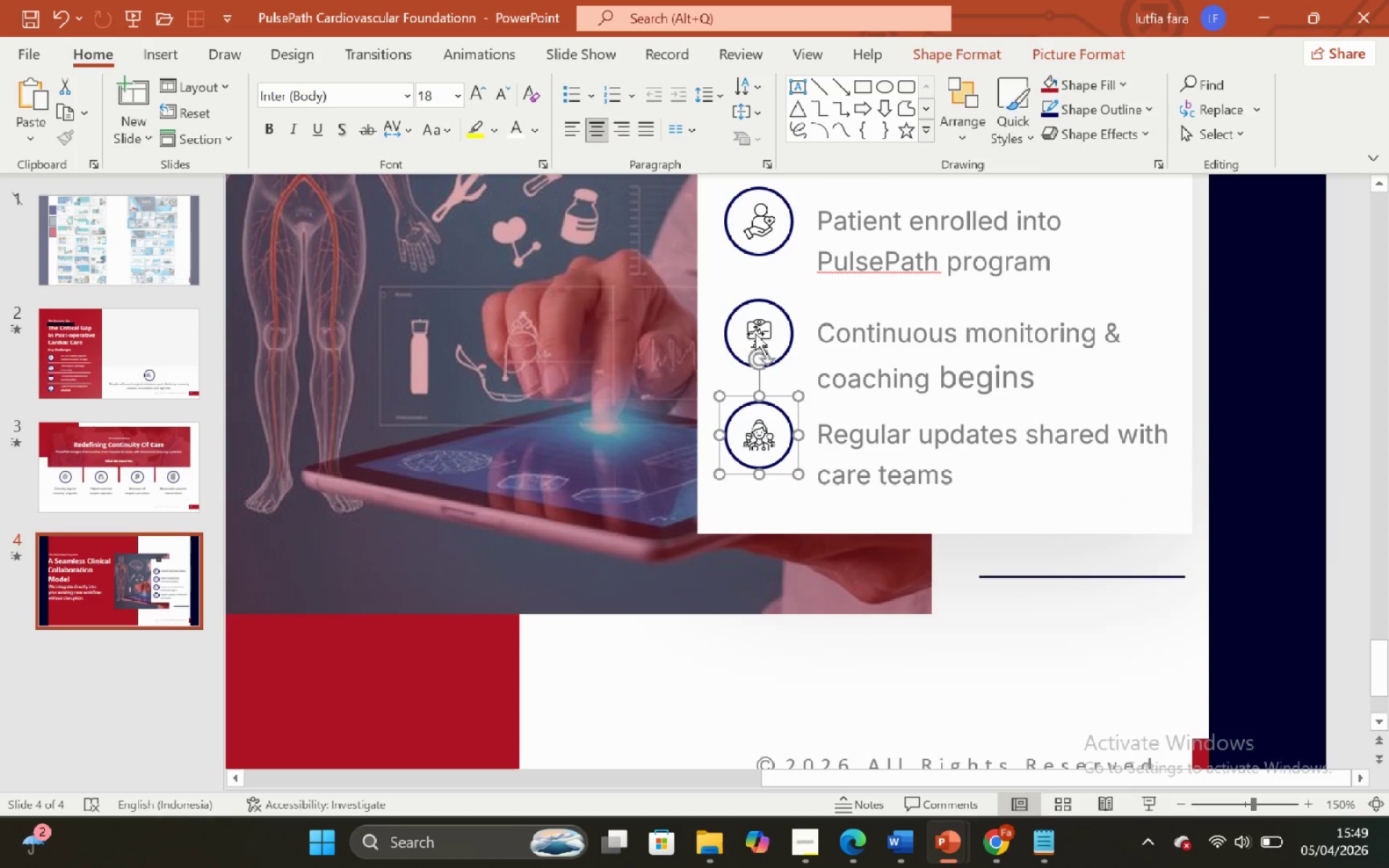 
left_click([755, 333])
 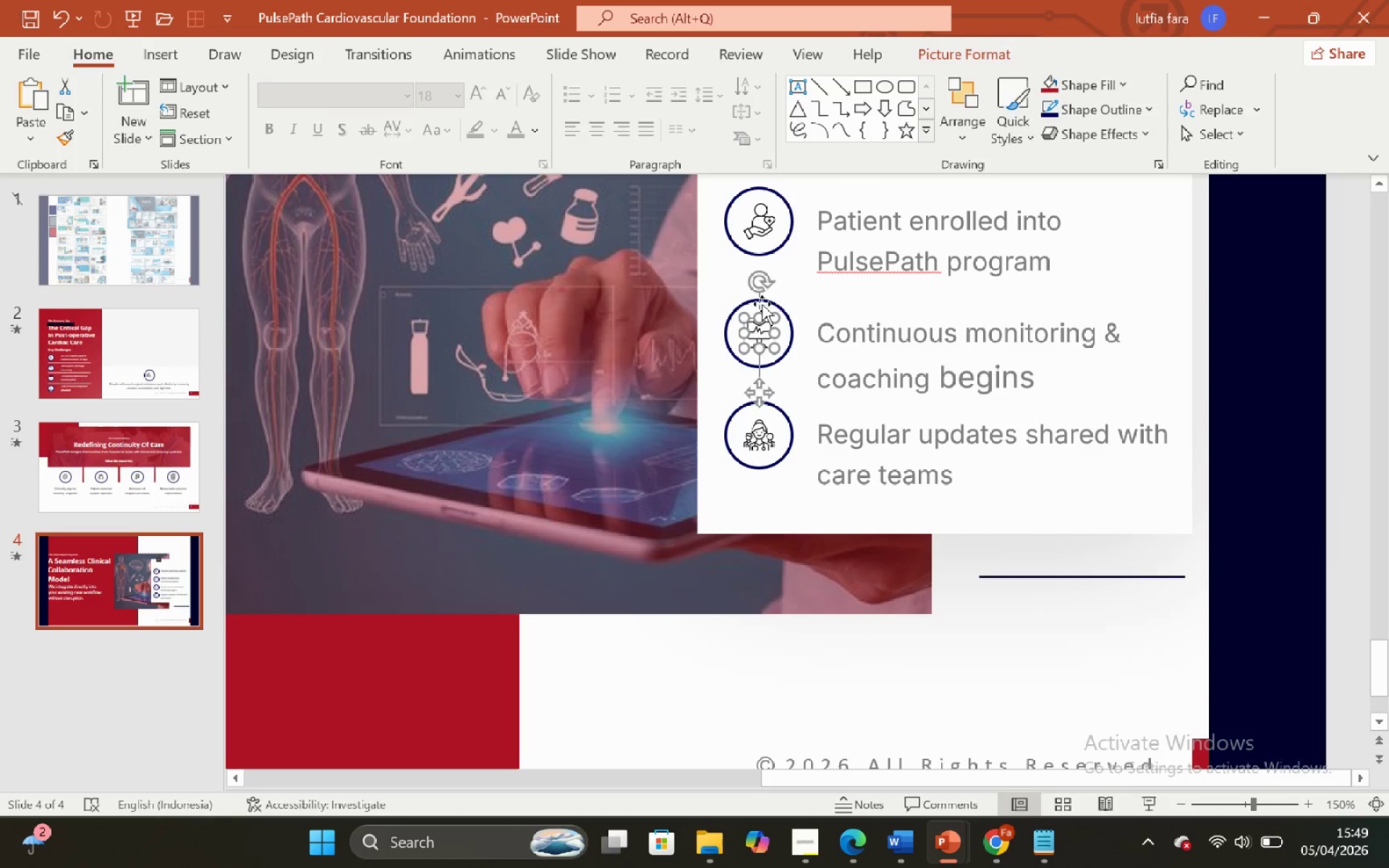 
hold_key(key=ShiftLeft, duration=0.61)
 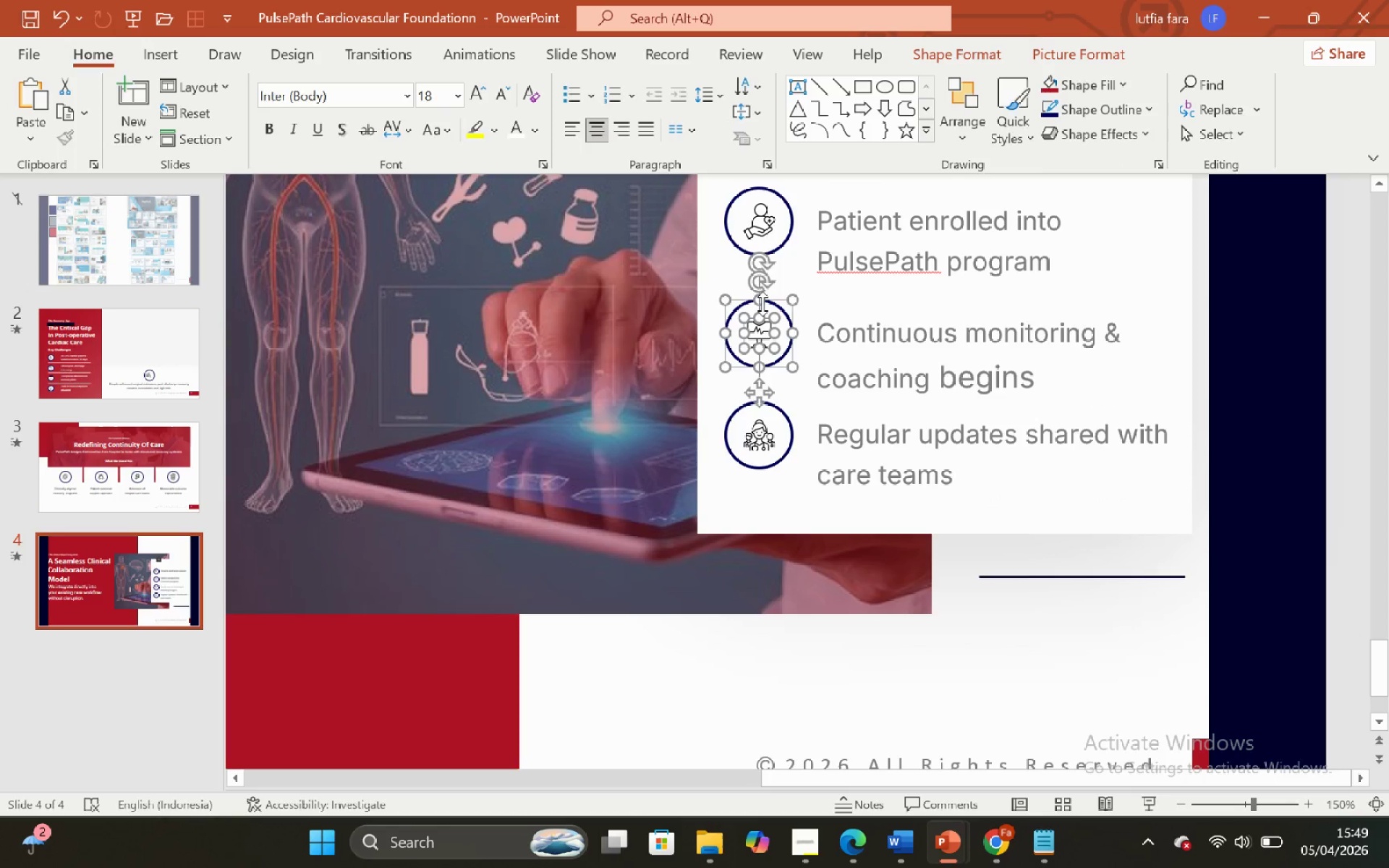 
key(Control+G)
 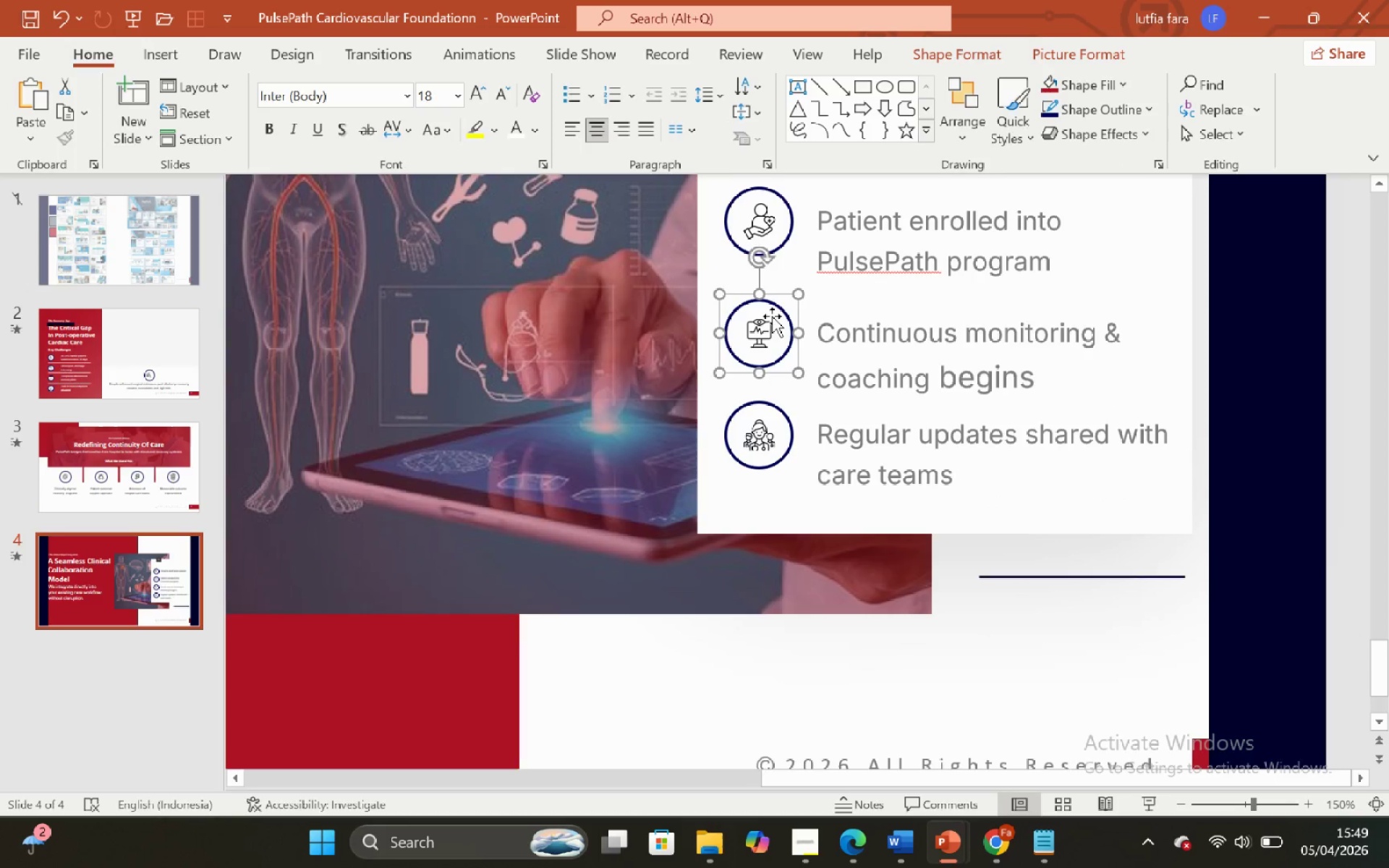 
scroll: coordinate [773, 317], scroll_direction: up, amount: 4.0
 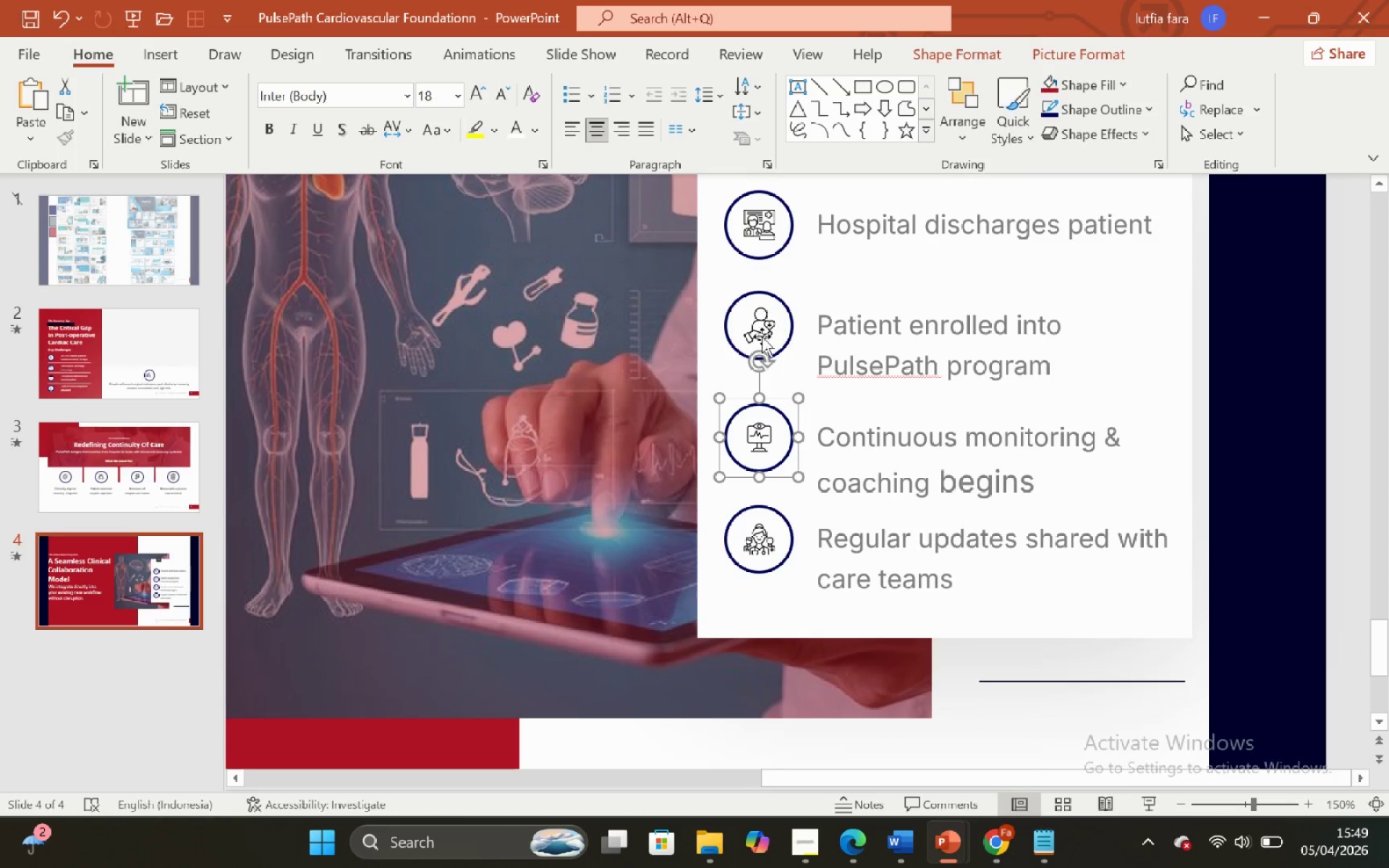 
left_click([762, 336])
 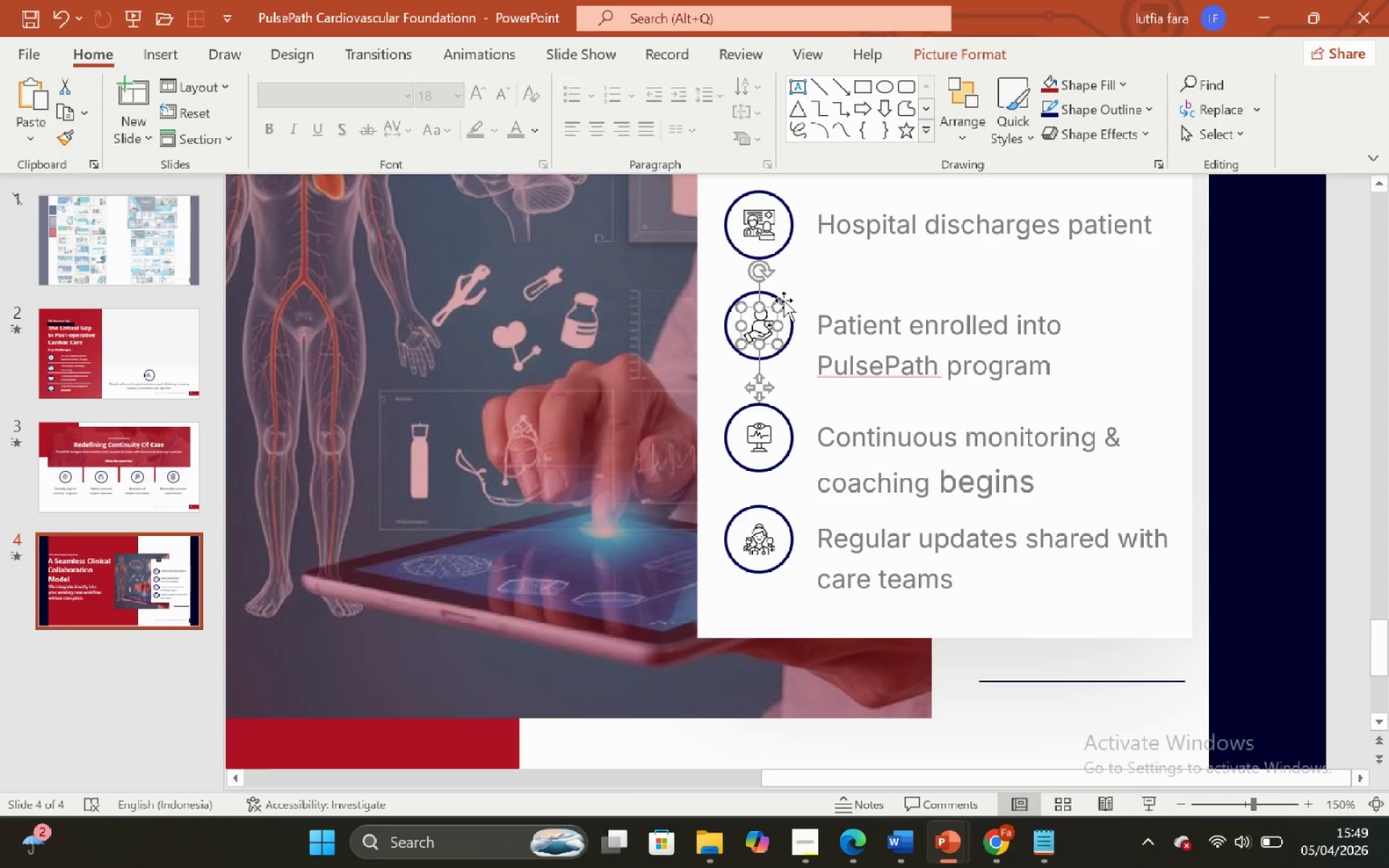 
hold_key(key=ControlLeft, duration=0.62)
 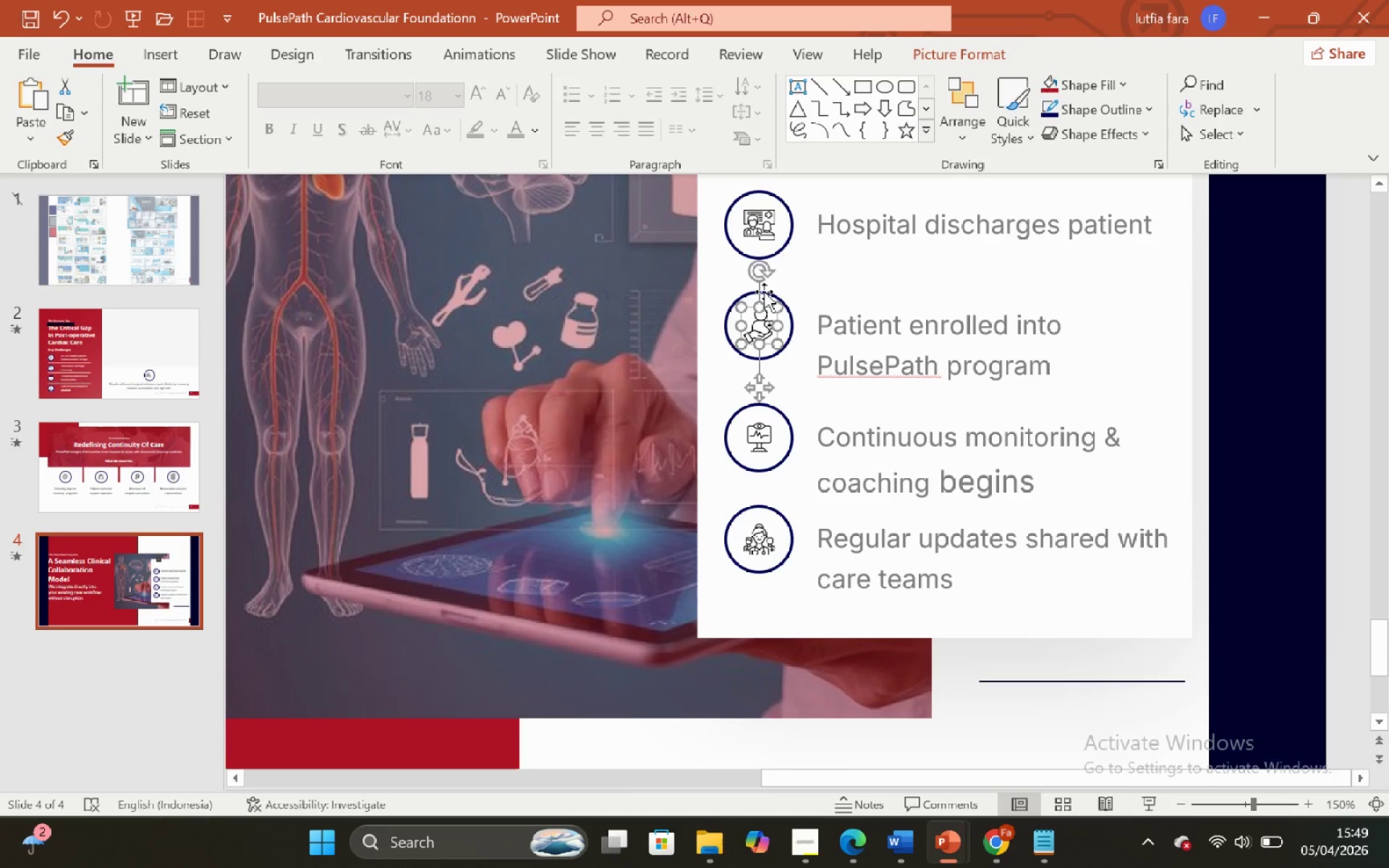 
hold_key(key=ShiftLeft, duration=0.42)
left_click([764, 292])
 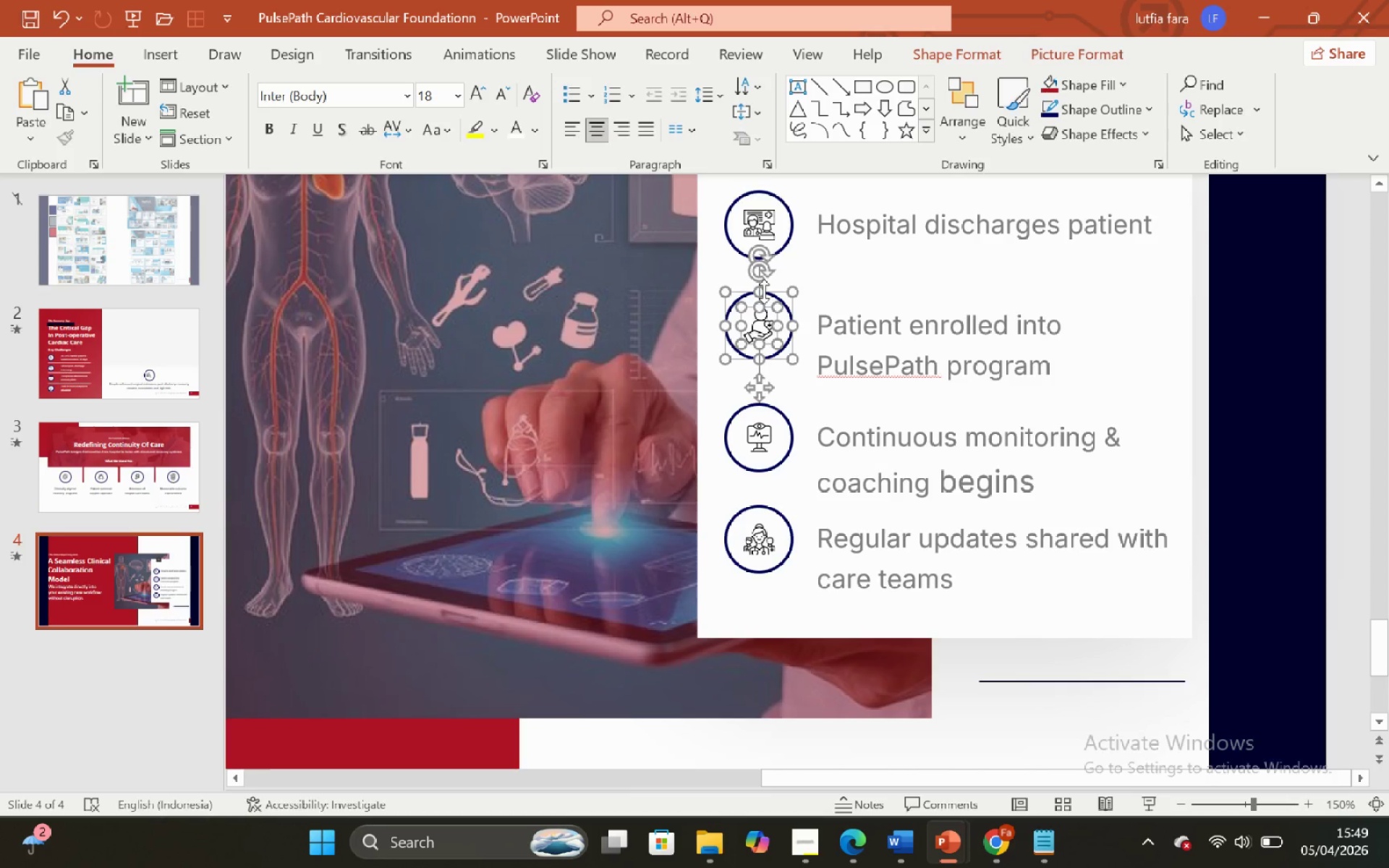 
key(Control+G)
 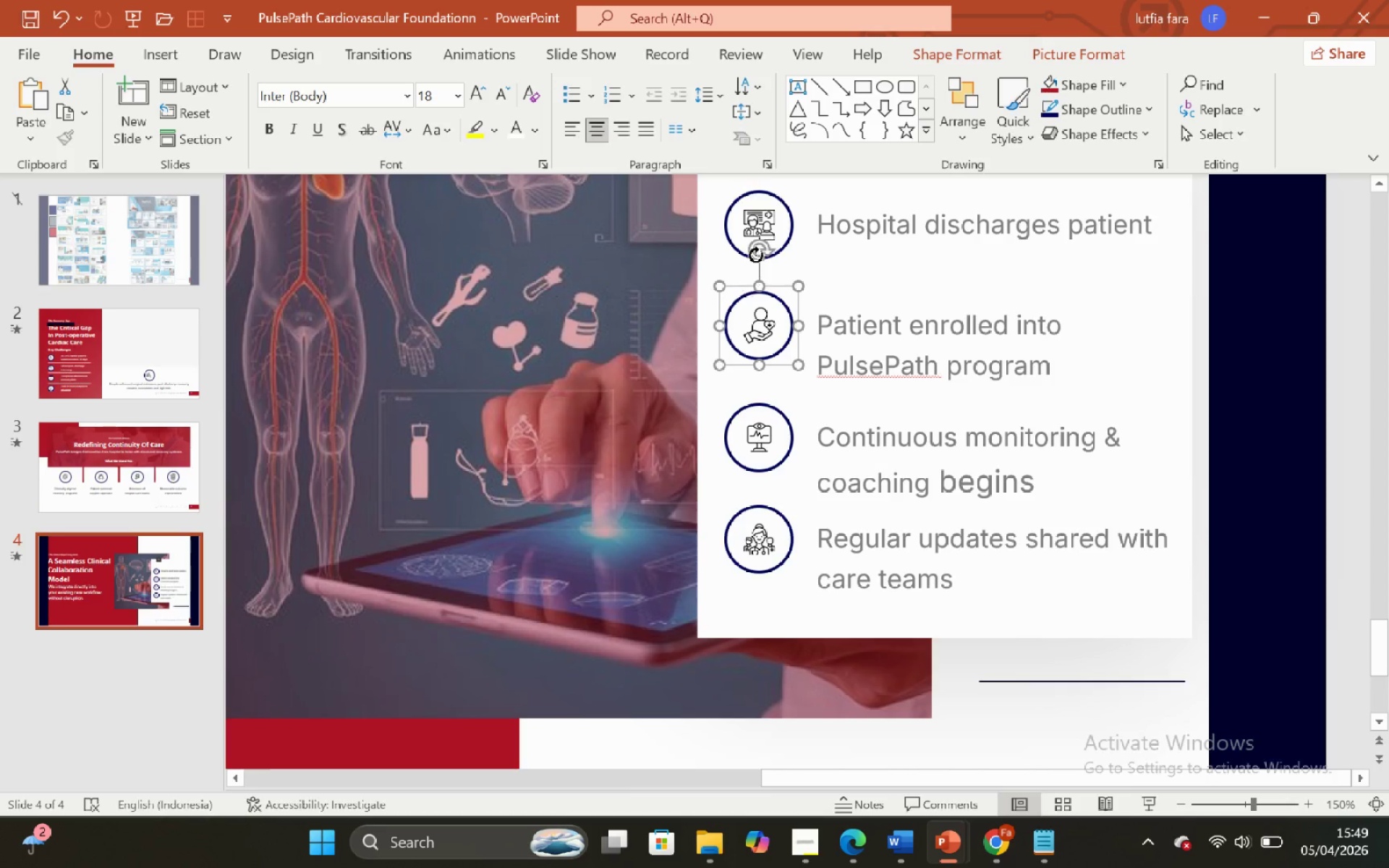 
scroll: coordinate [757, 252], scroll_direction: up, amount: 1.0
 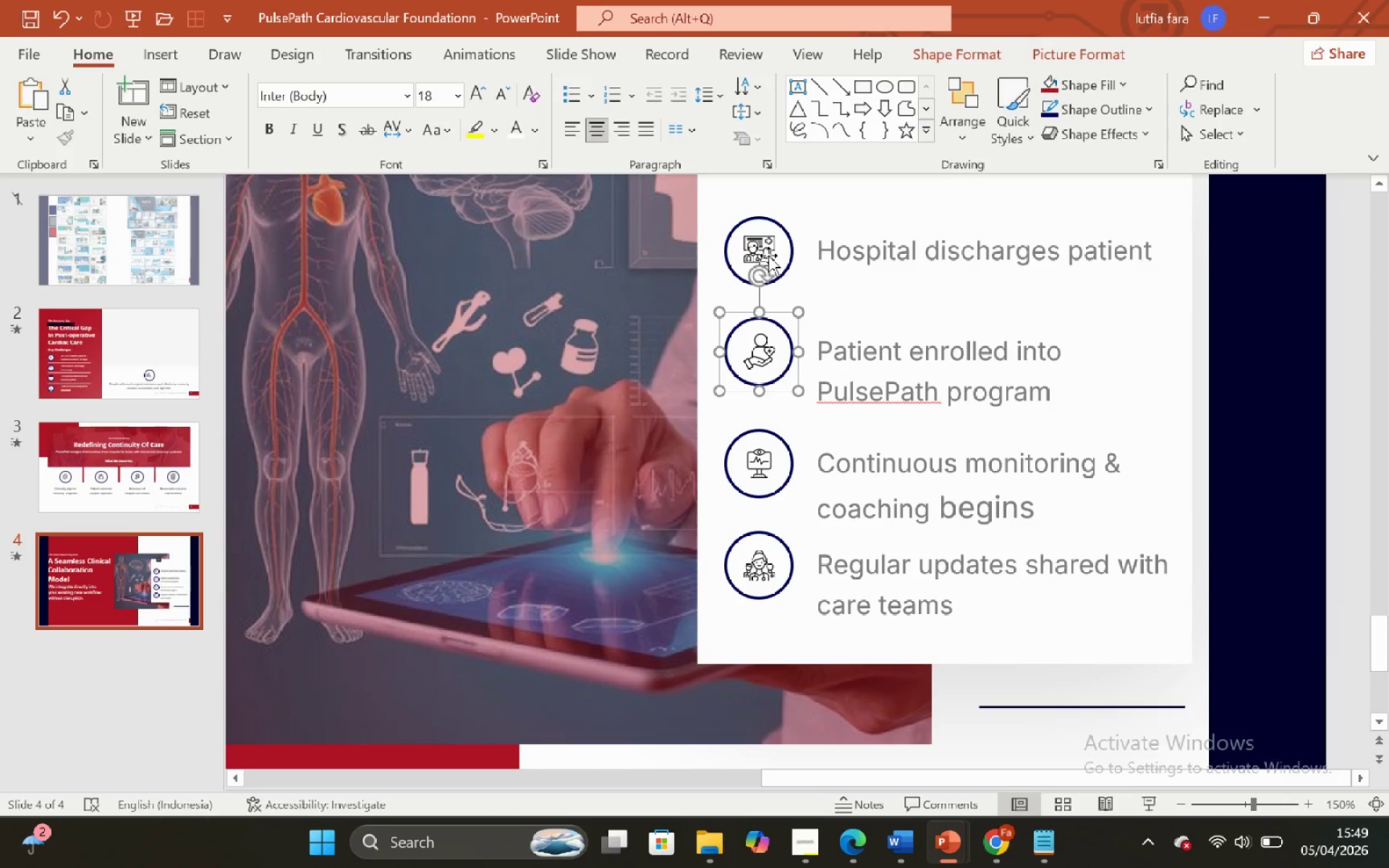 
left_click([768, 251])
 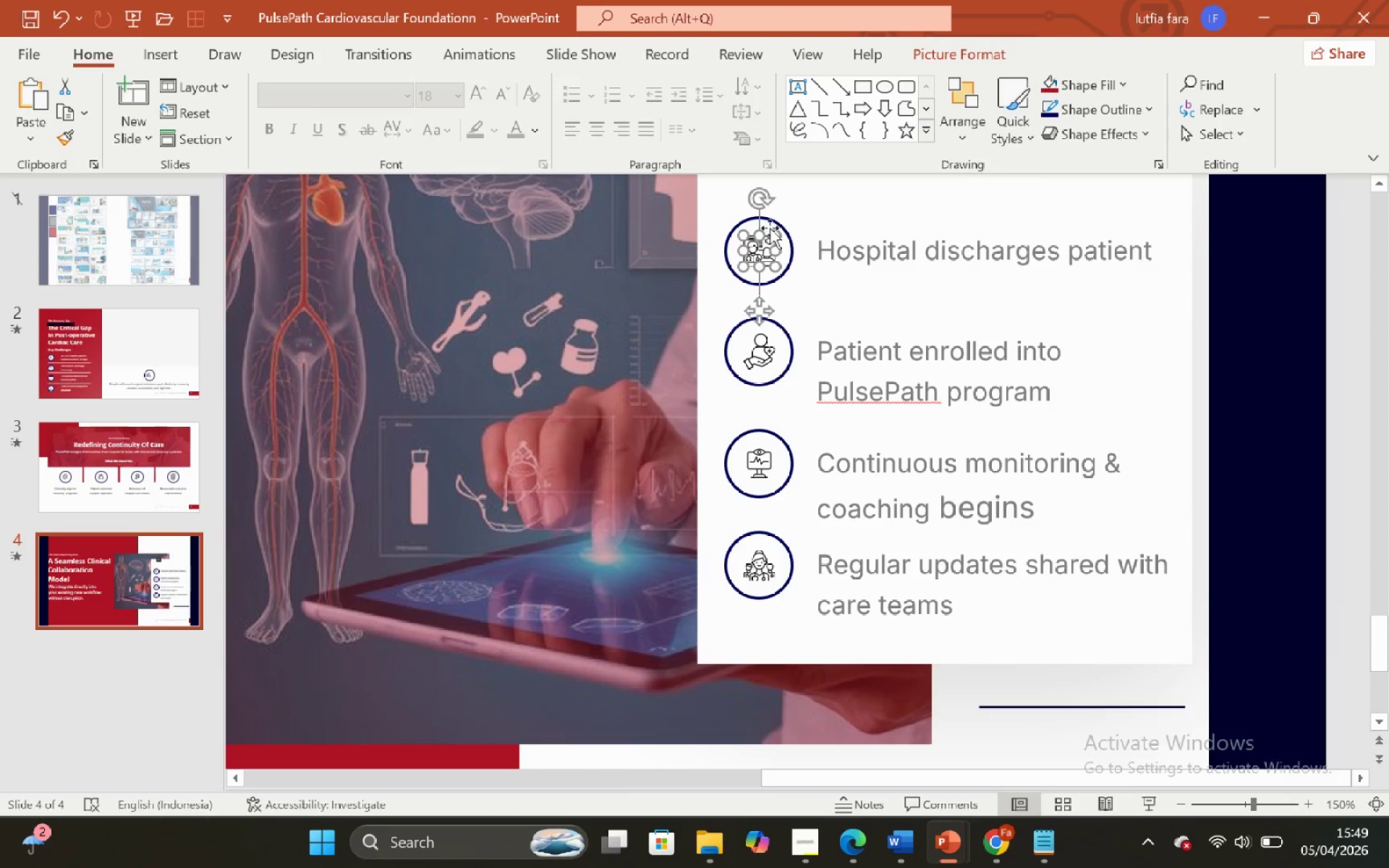 
hold_key(key=ShiftLeft, duration=0.52)
 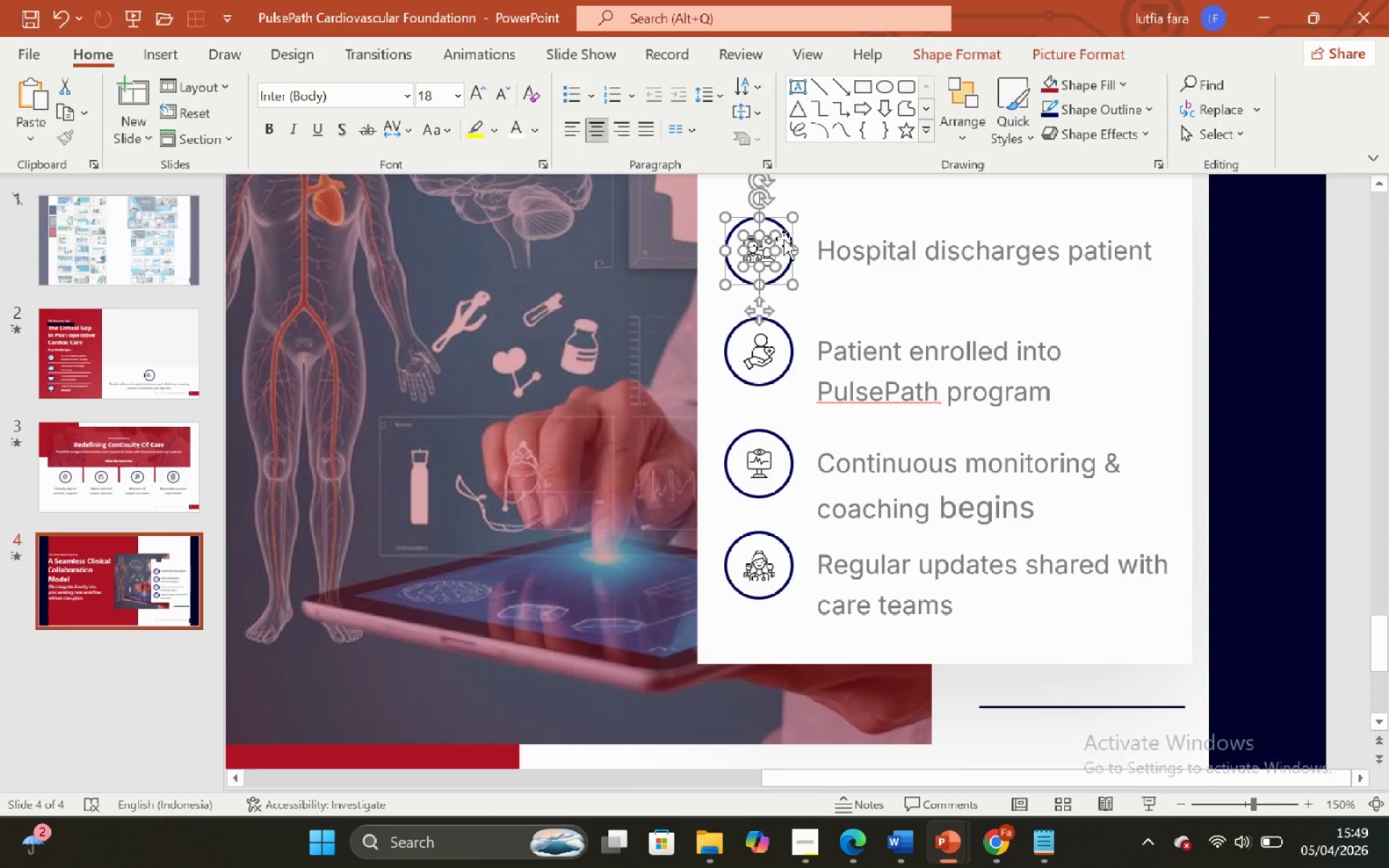 
key(Control+G)
 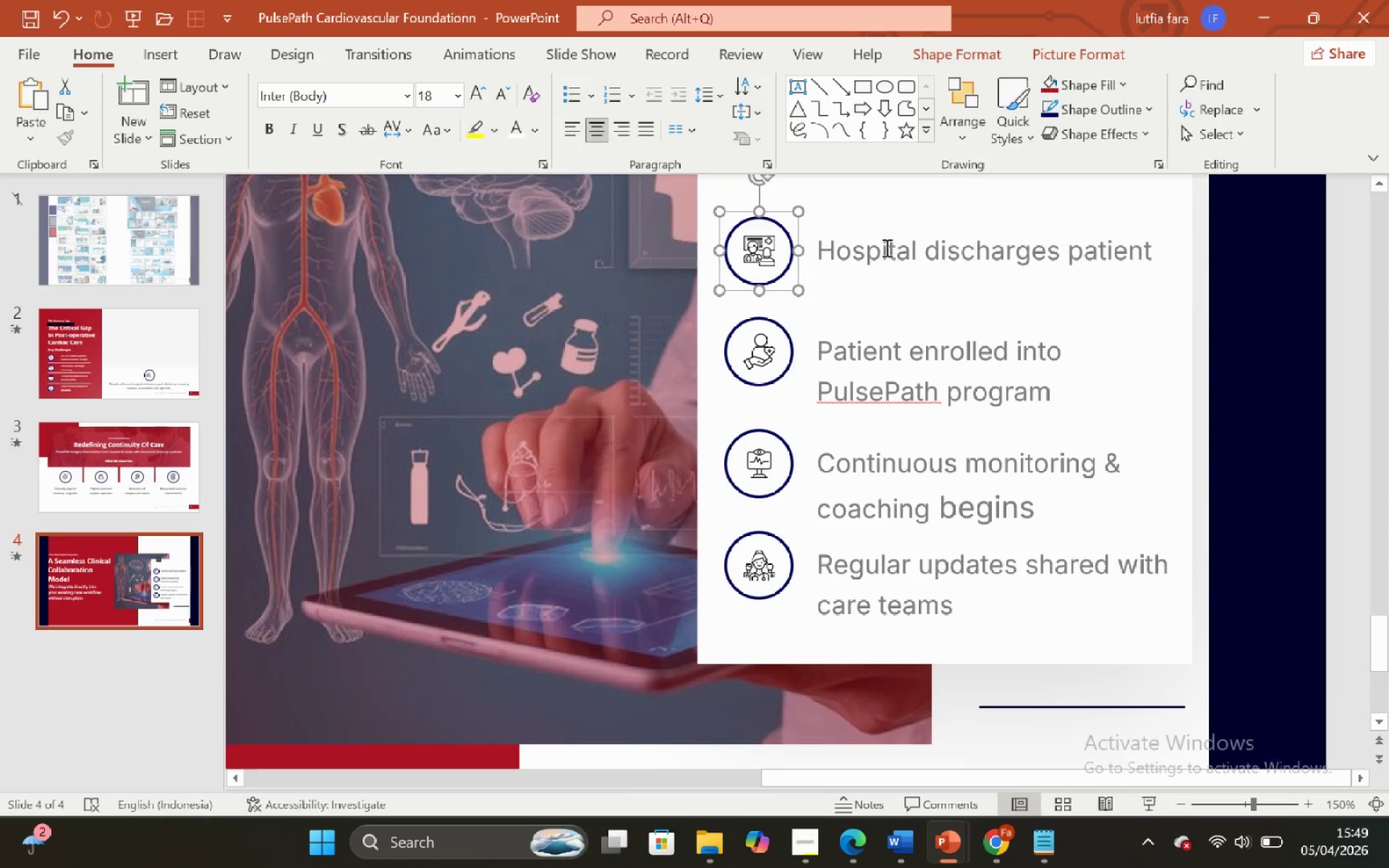 
left_click([886, 247])
 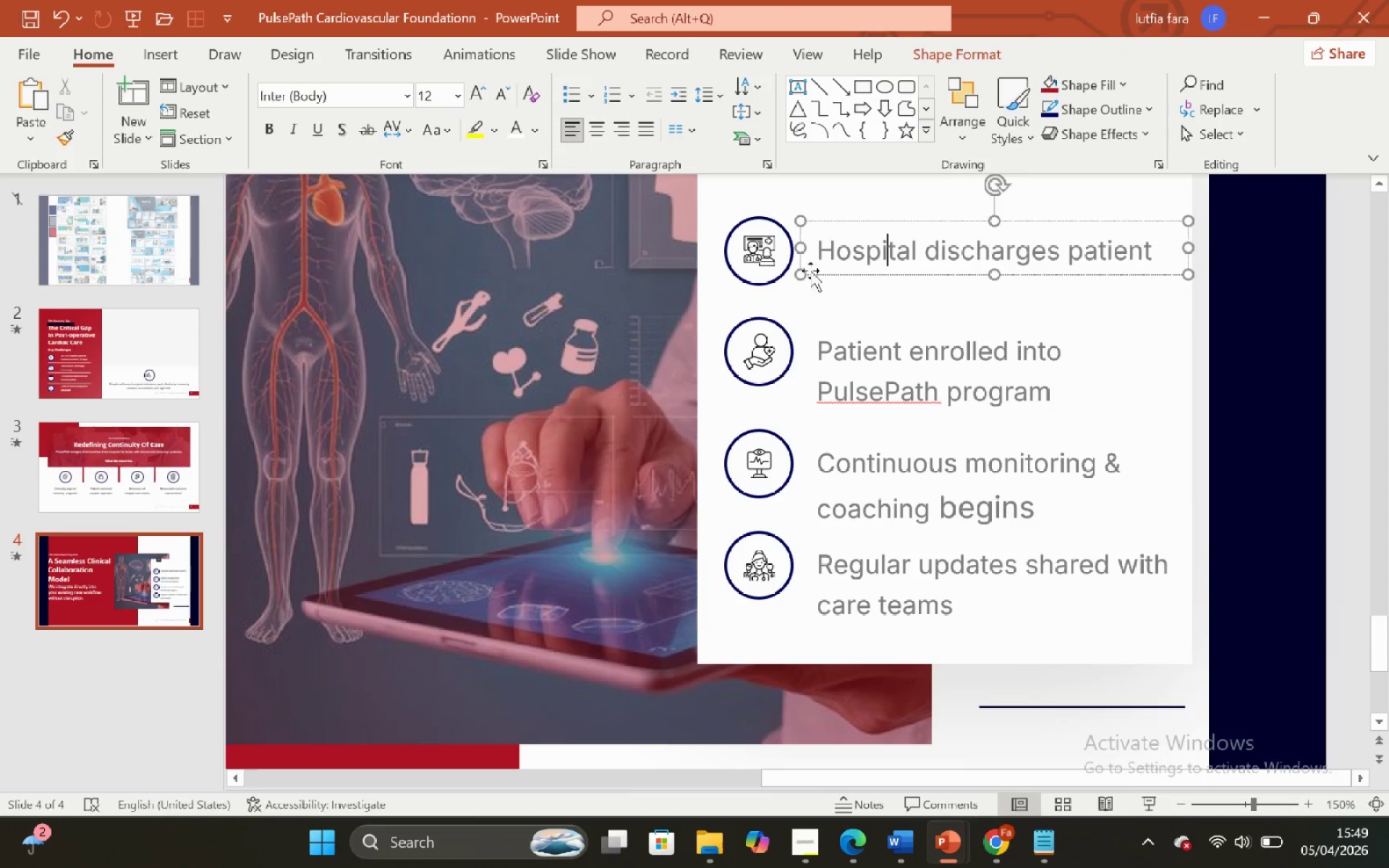 
hold_key(key=ShiftLeft, duration=0.47)
left_click([740, 260])
 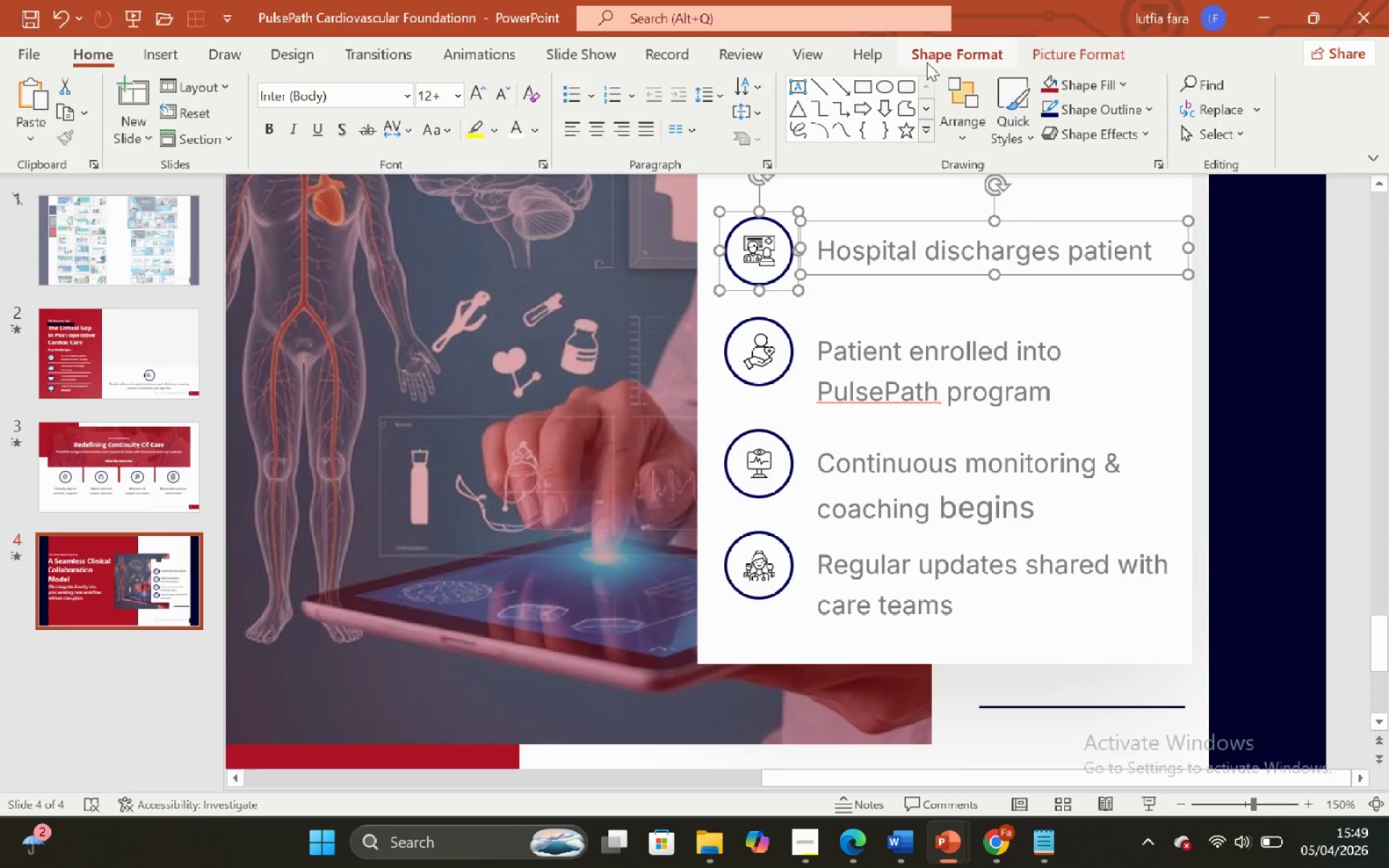 
left_click([930, 56])
 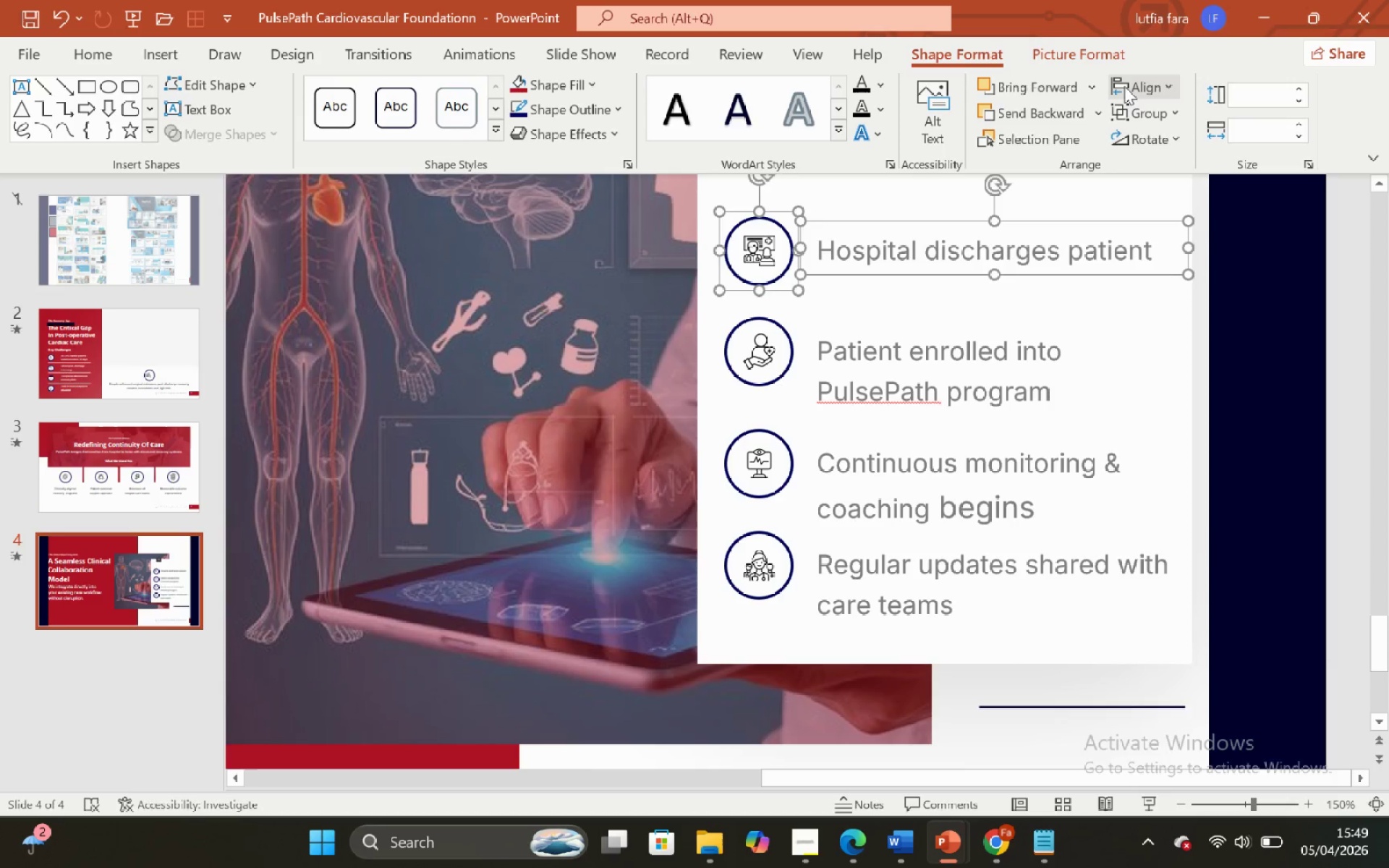 
left_click([1125, 87])
 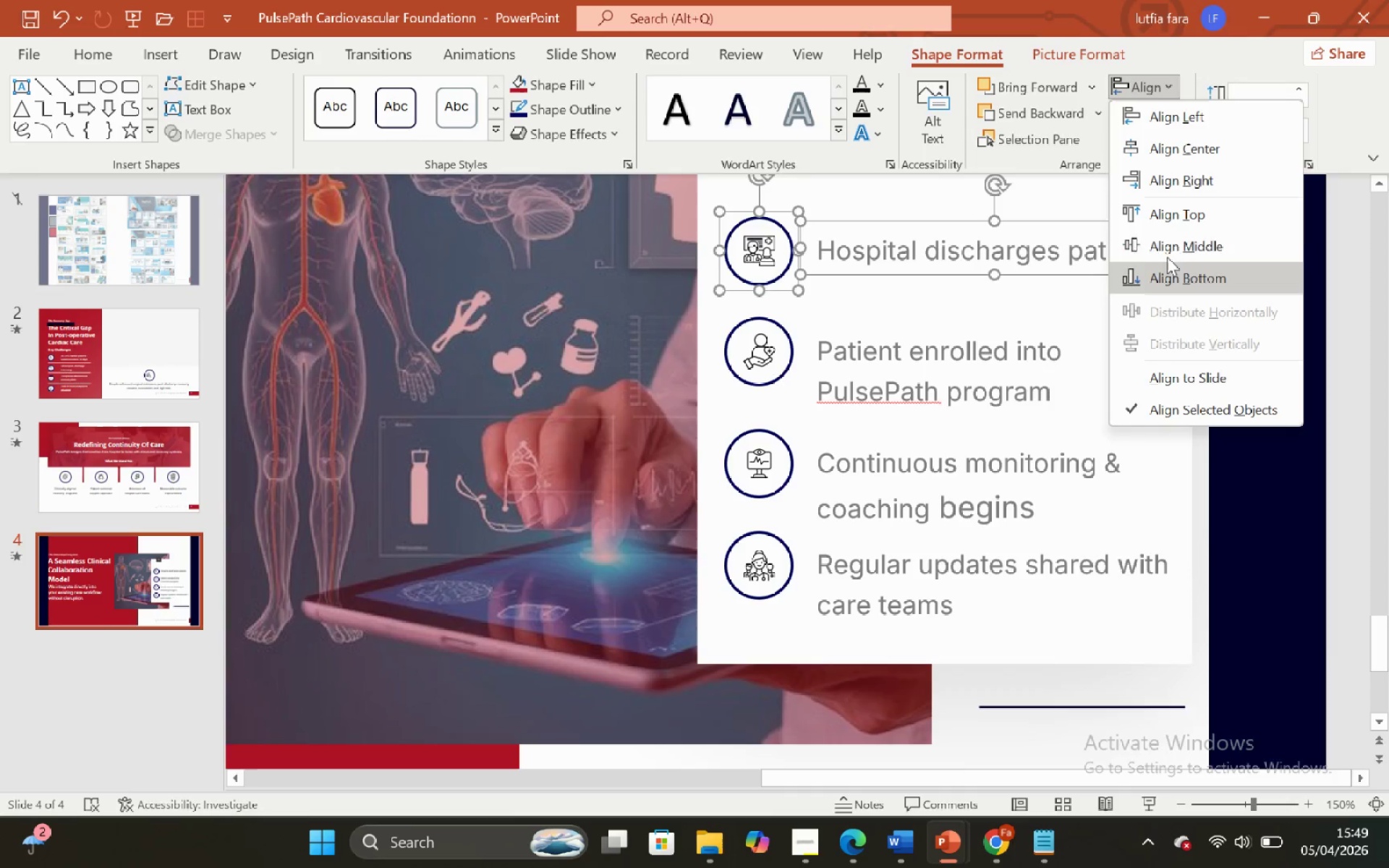 
left_click([1165, 239])
 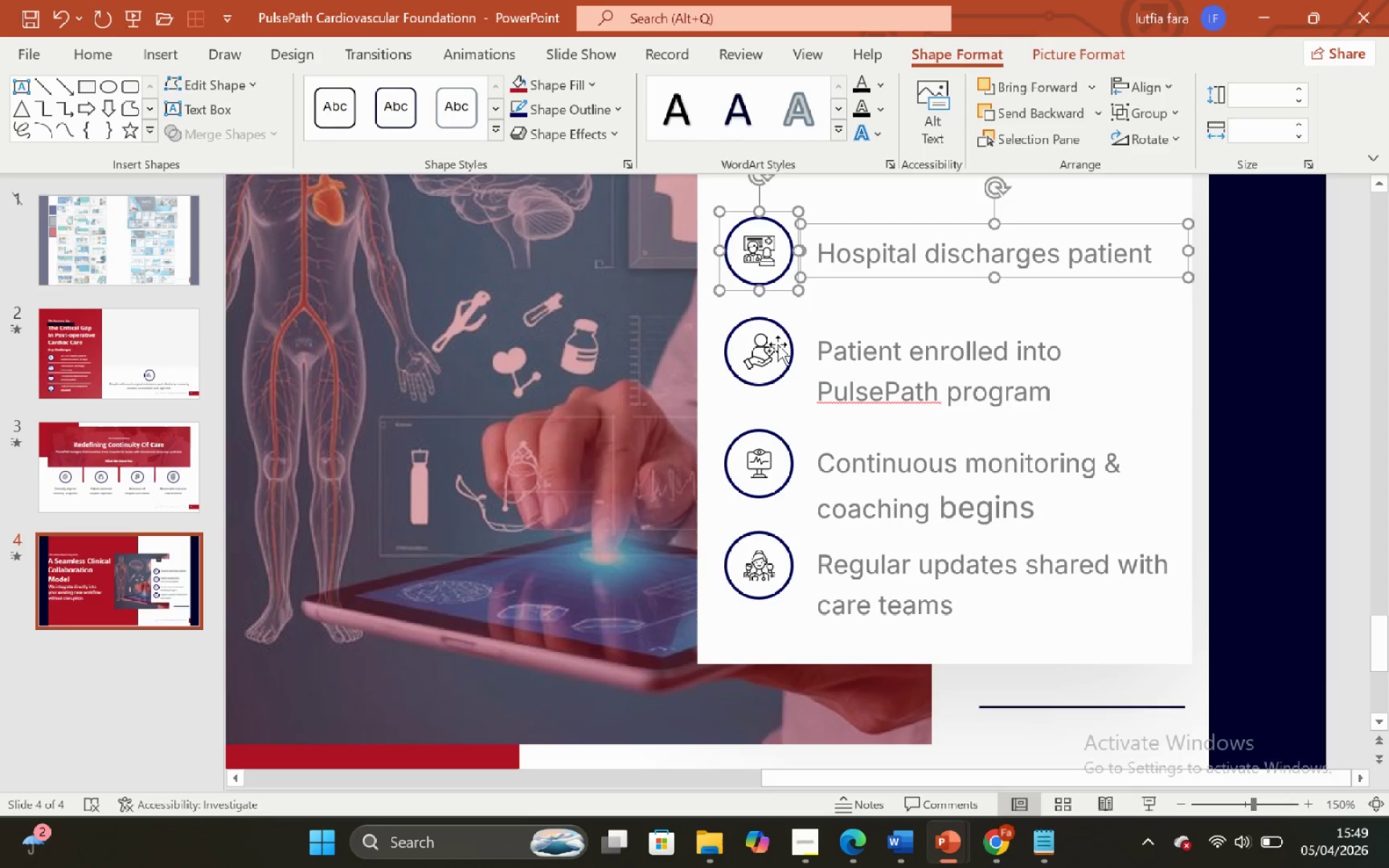 
left_click([778, 344])
 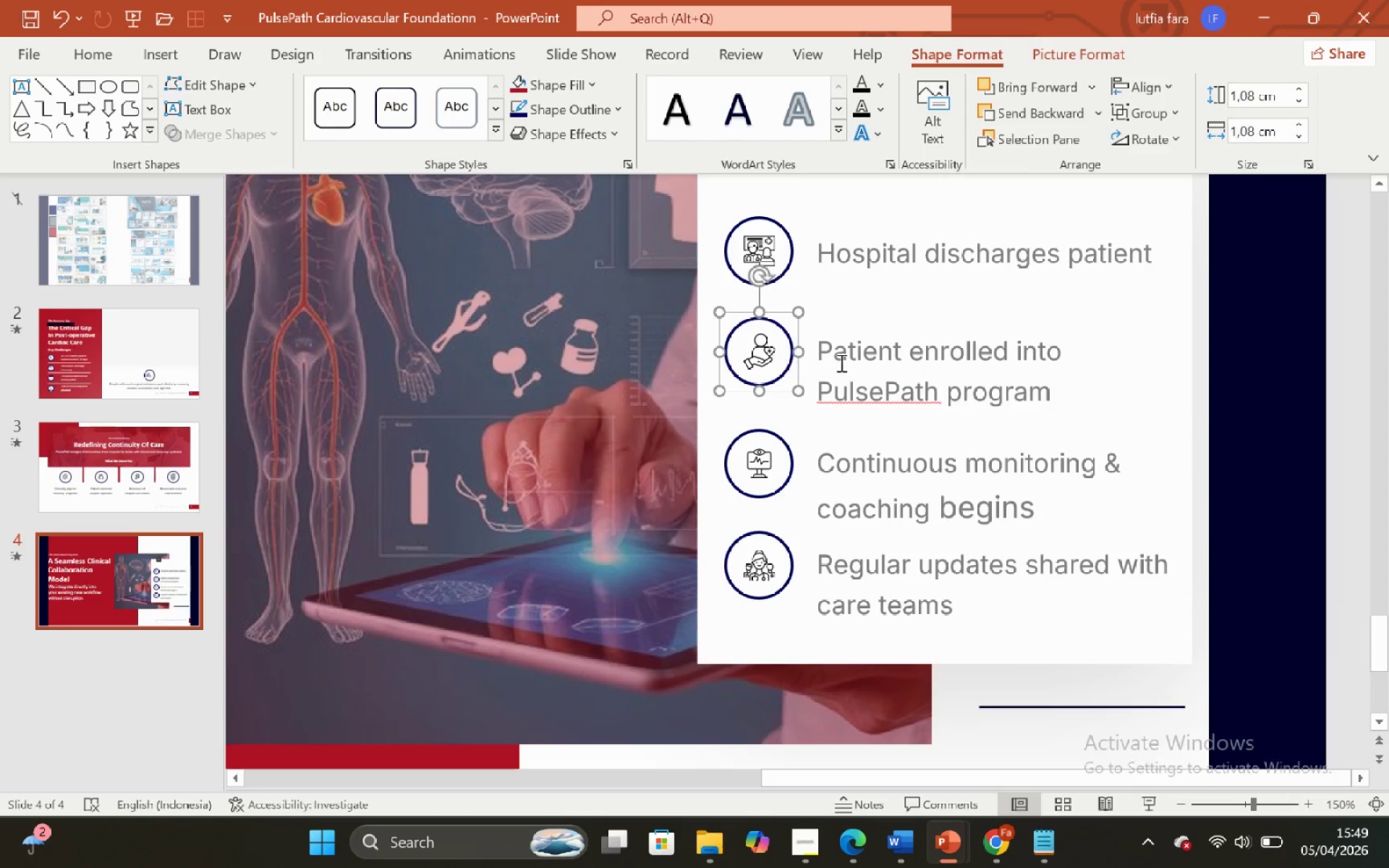 
hold_key(key=ShiftLeft, duration=0.42)
double_click([941, 365])
 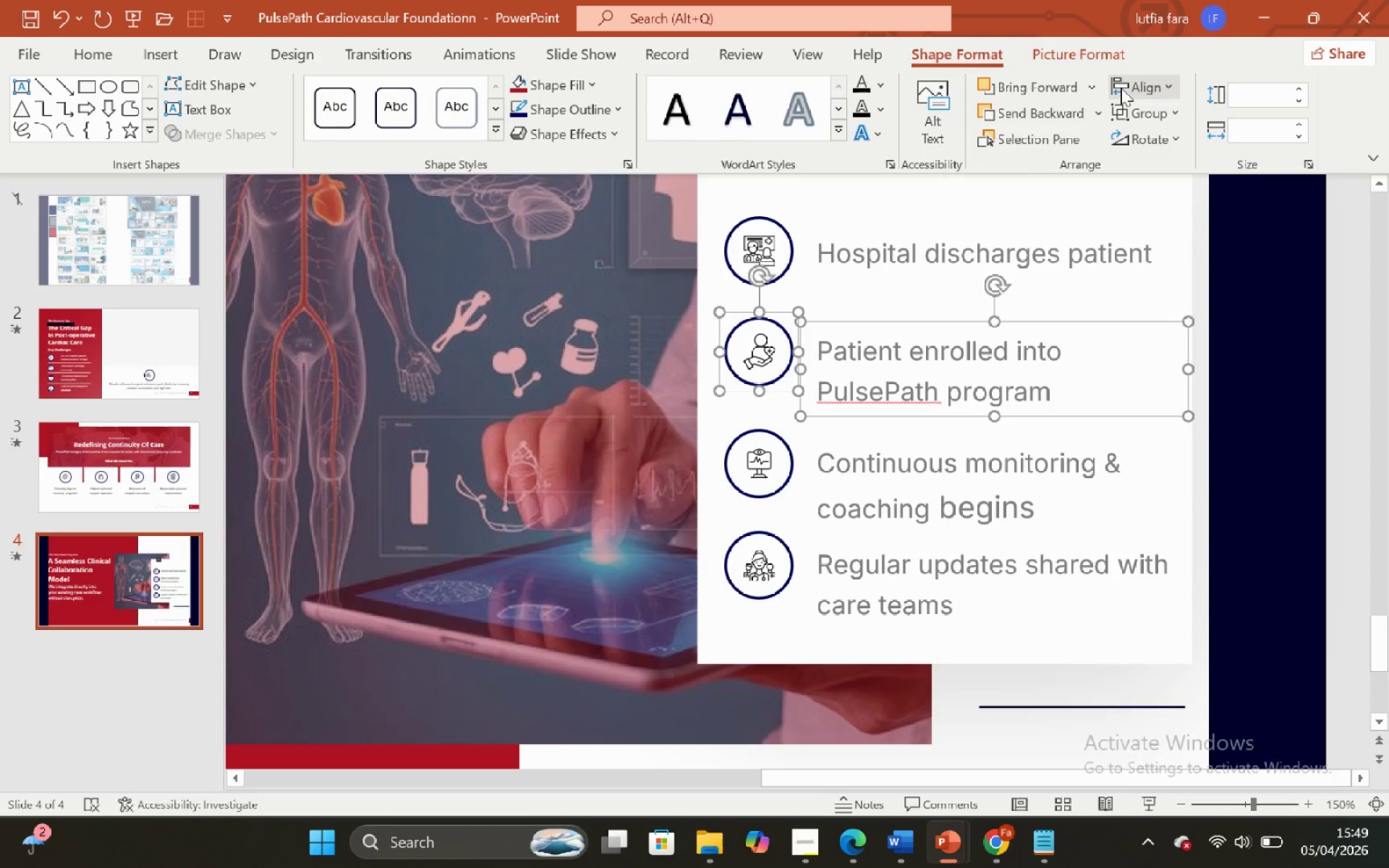 
left_click([1138, 75])
 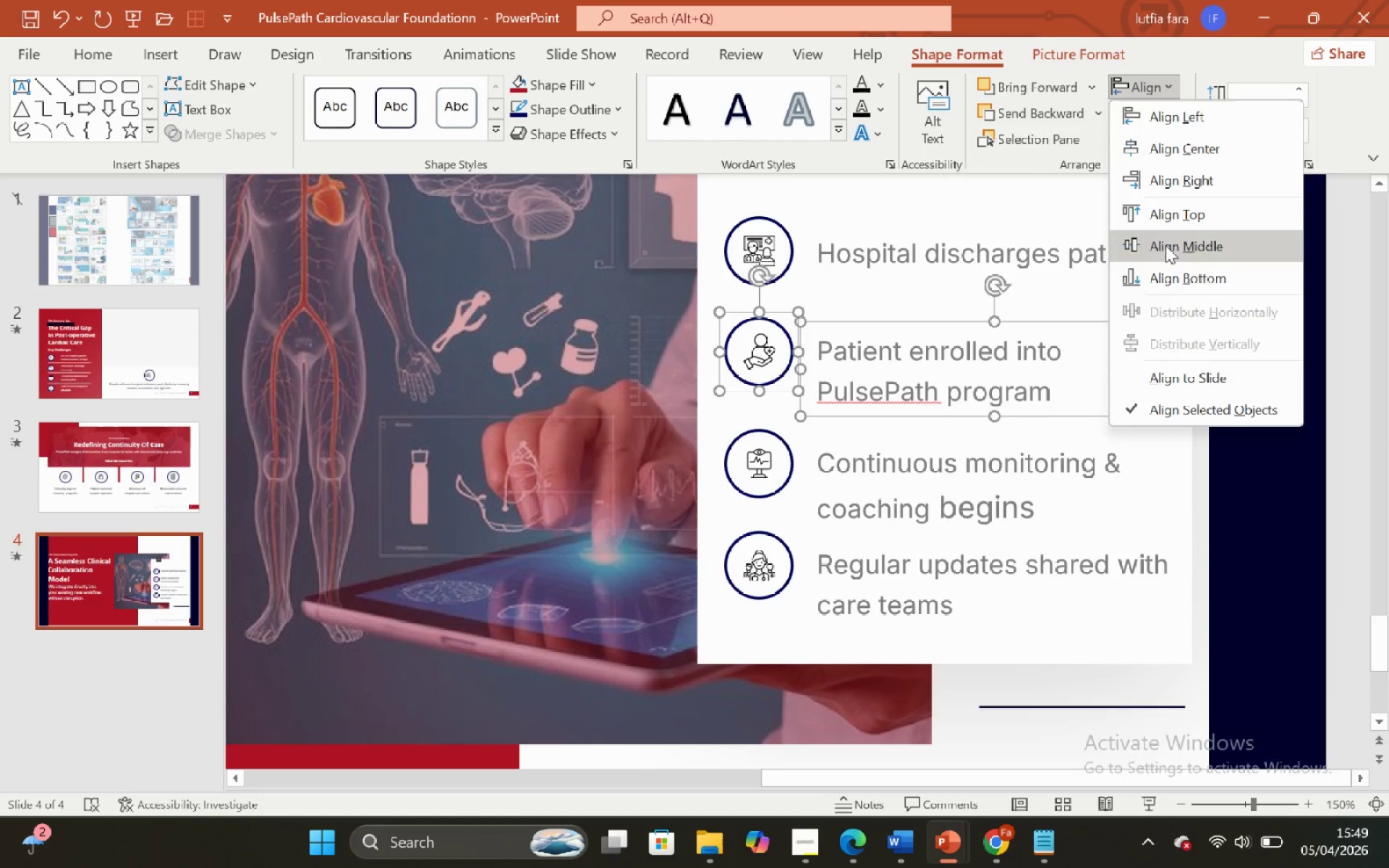 
left_click([1166, 247])
 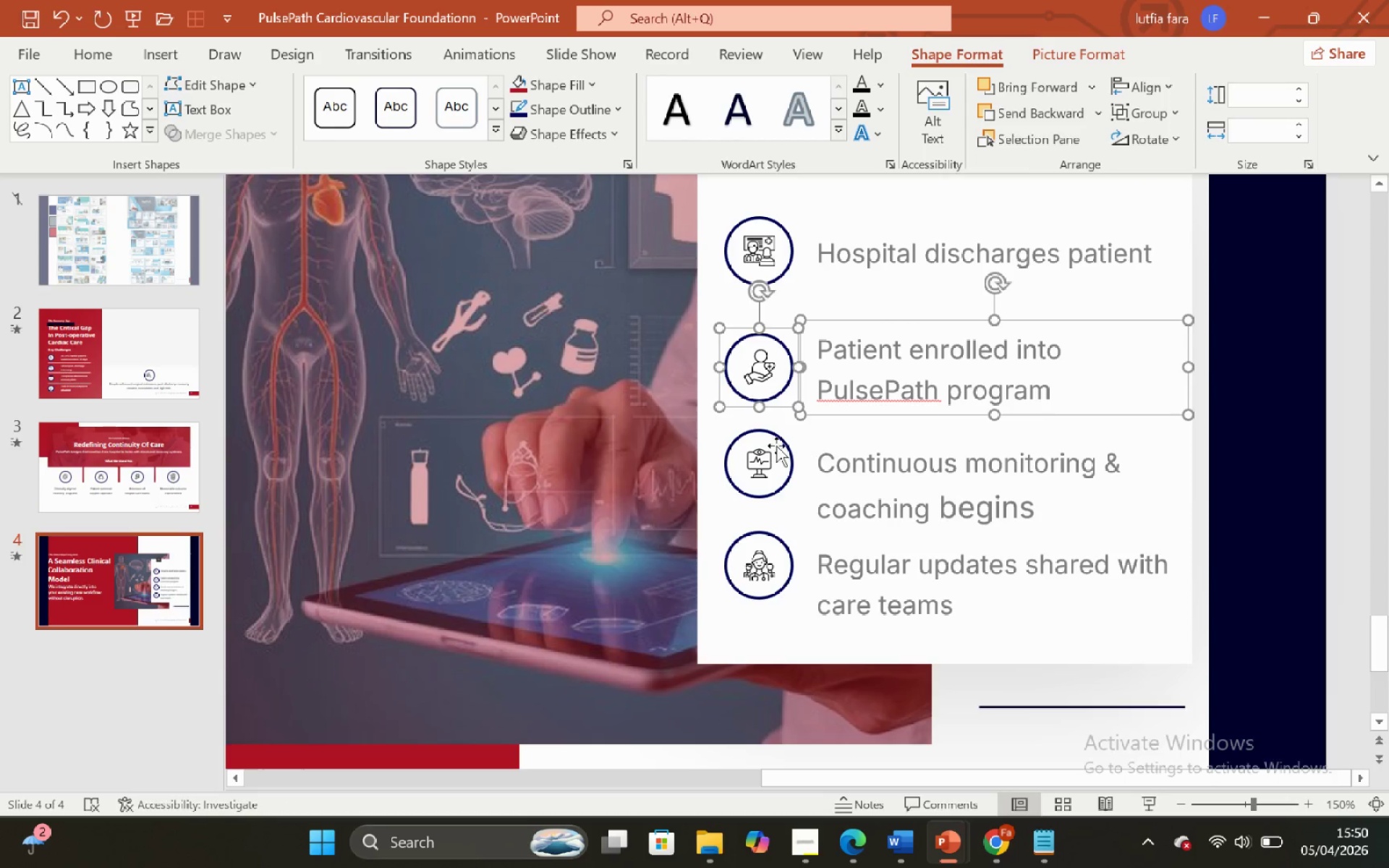 
left_click([765, 452])
 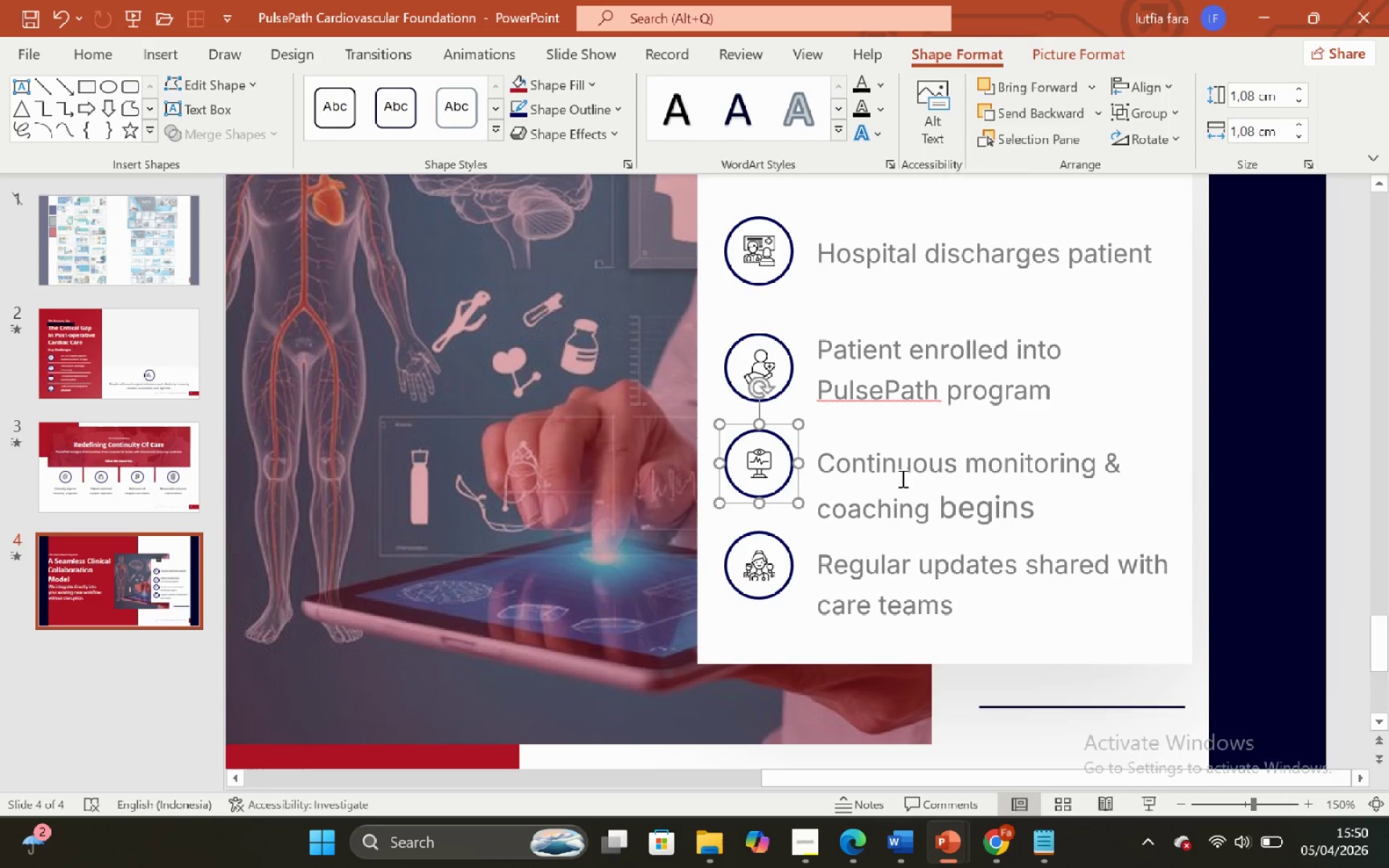 
hold_key(key=ShiftLeft, duration=0.38)
double_click([919, 480])
 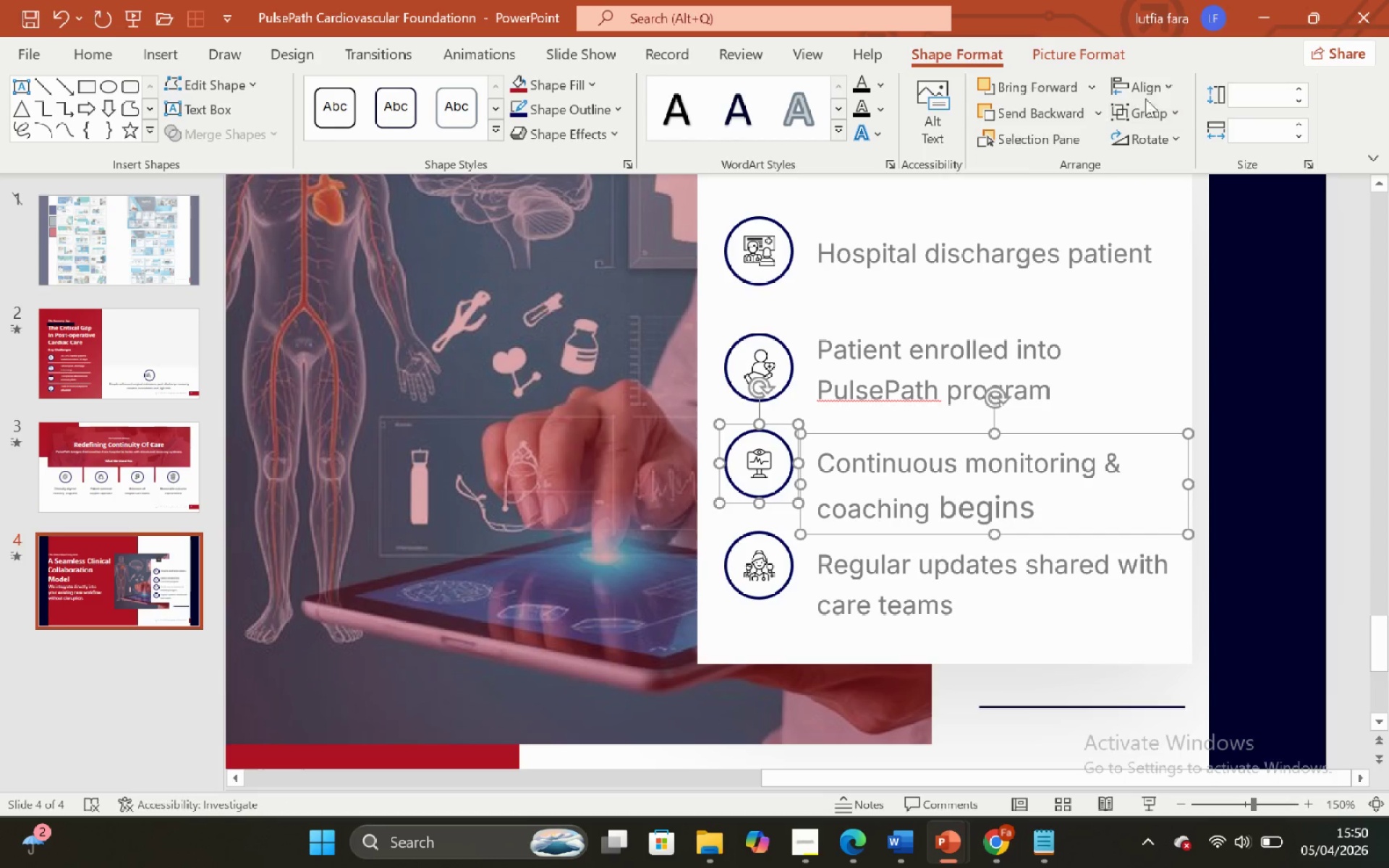 
left_click([1150, 77])
 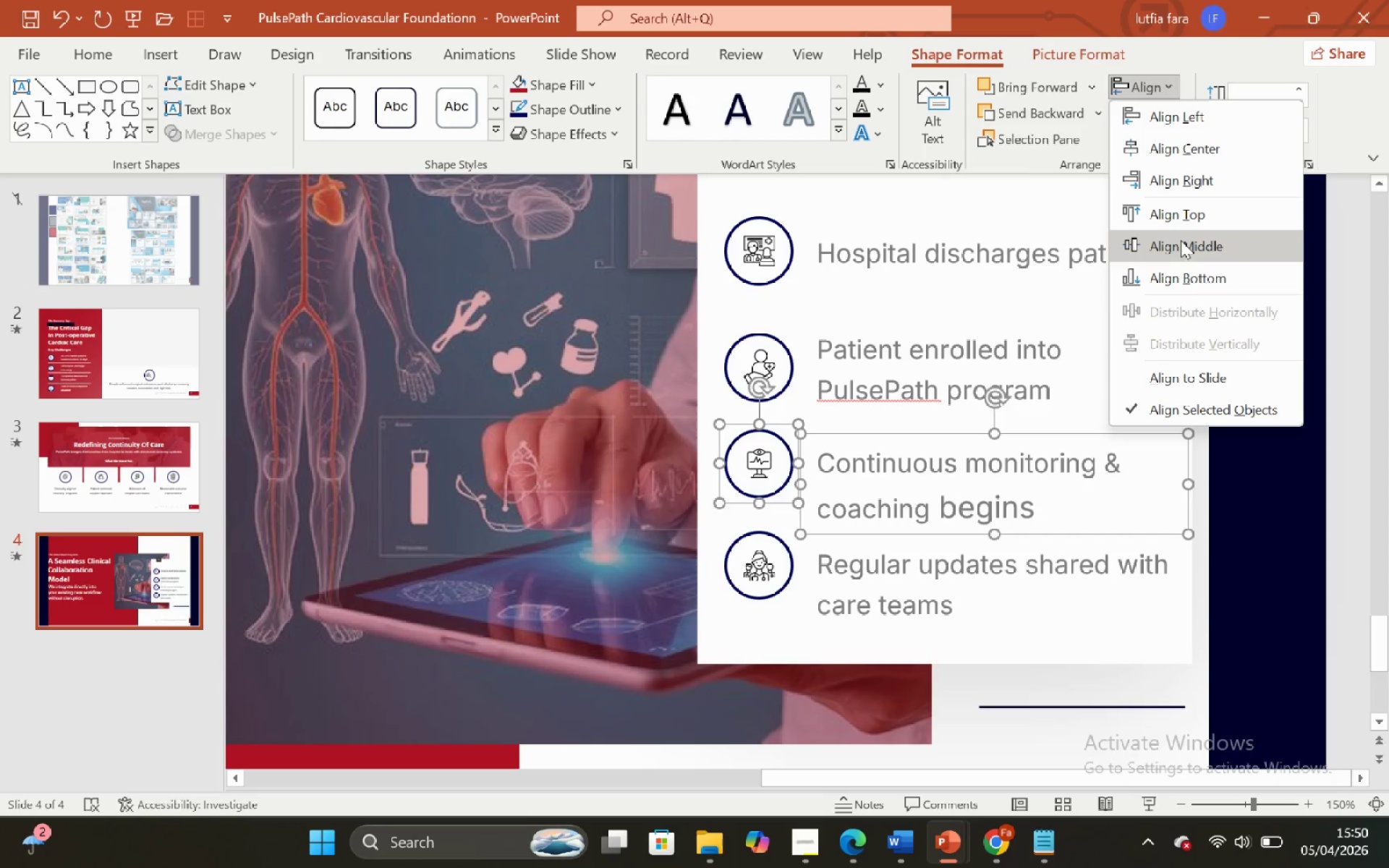 
left_click([1182, 245])
 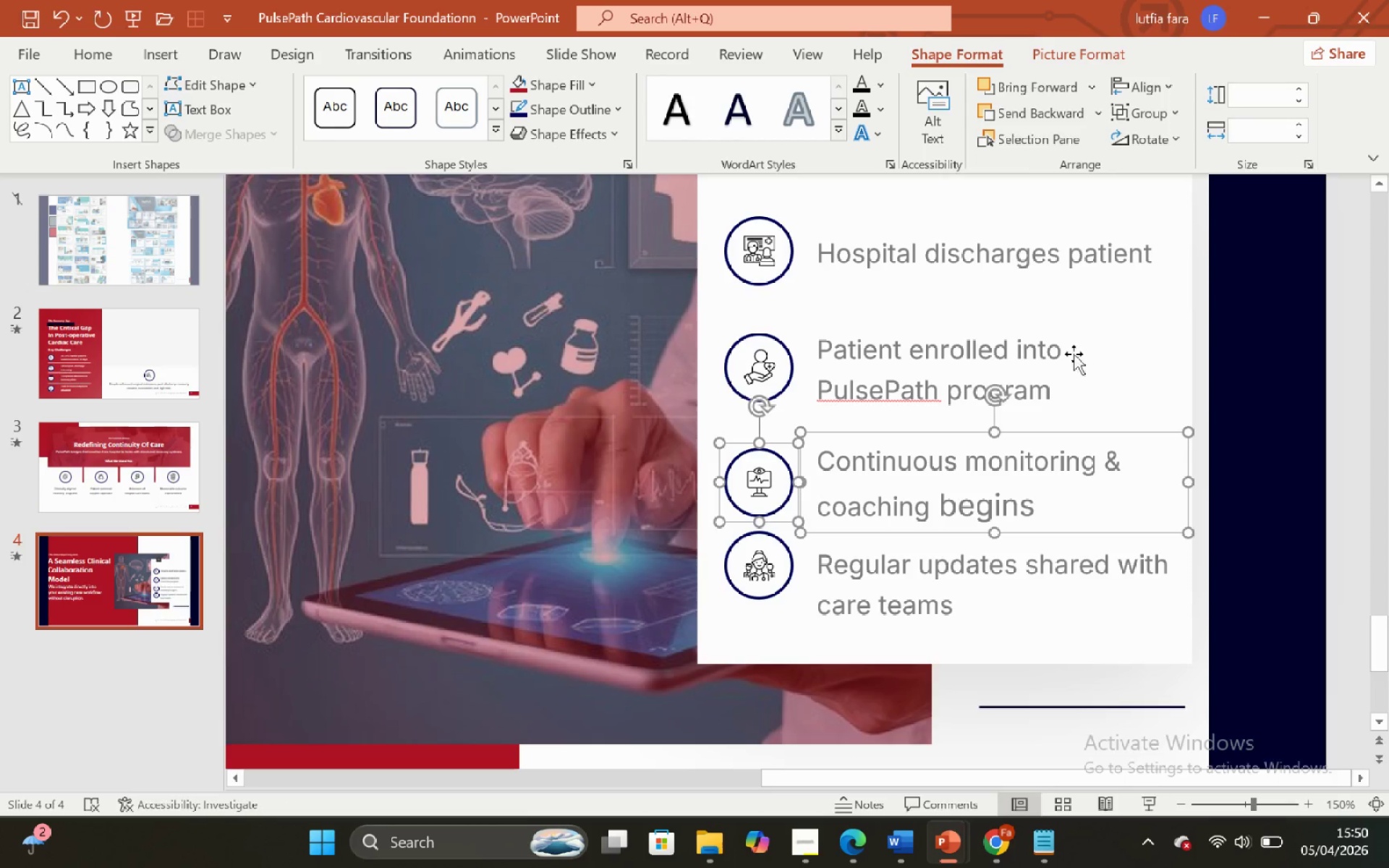 
scroll: coordinate [1065, 372], scroll_direction: down, amount: 2.0
 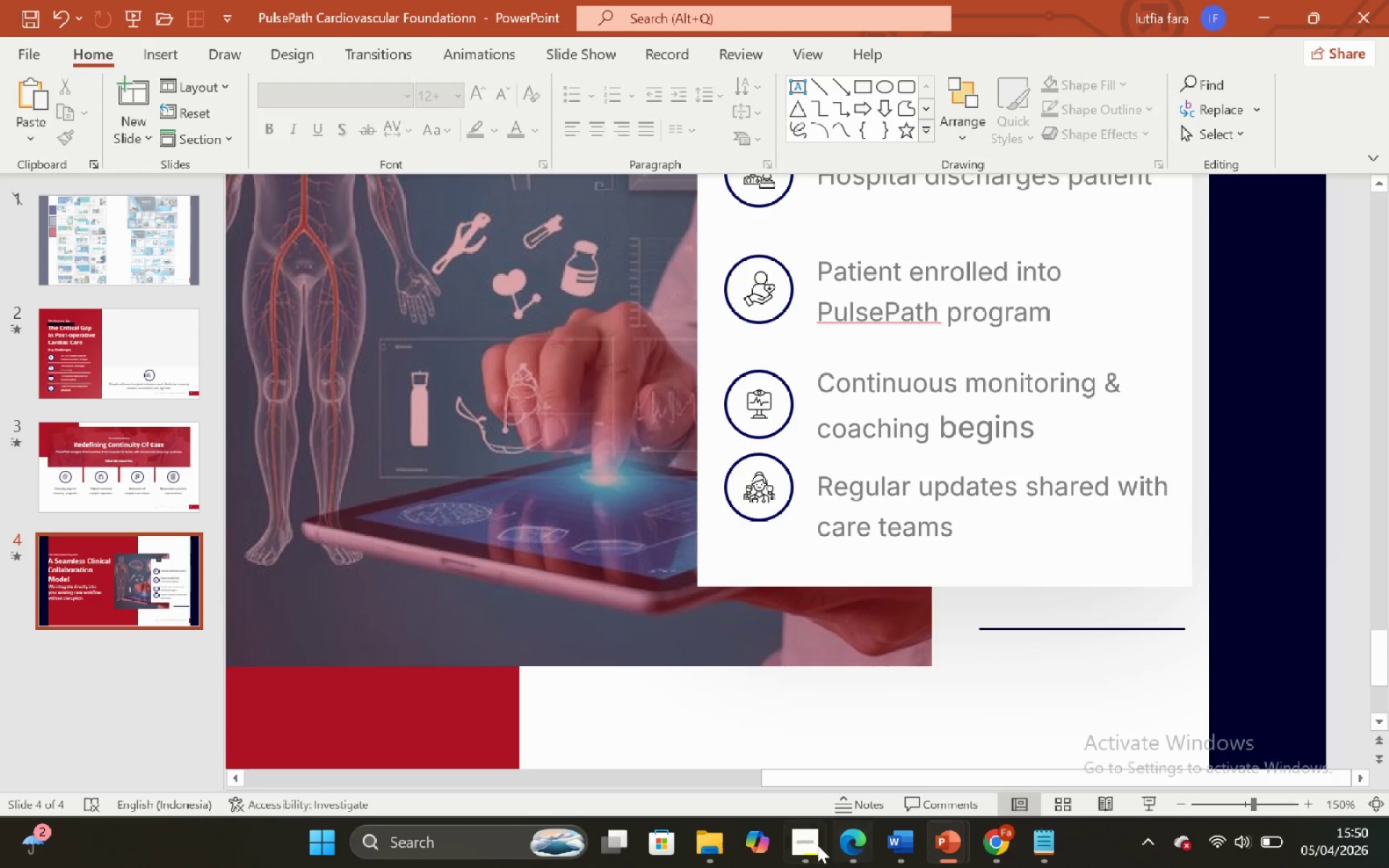 
left_click([814, 844])
 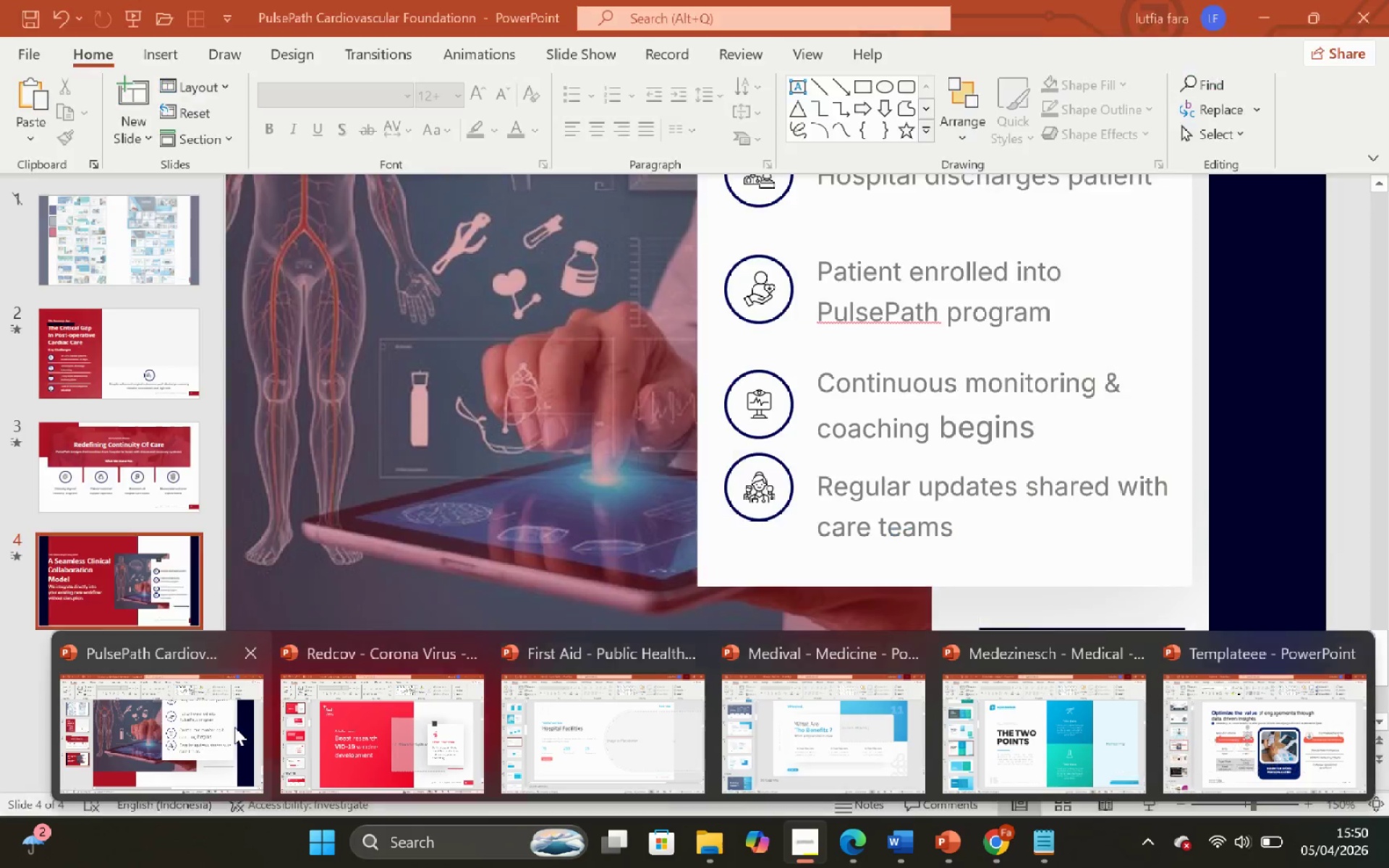 
scroll: coordinate [1069, 676], scroll_direction: up, amount: 6.0
 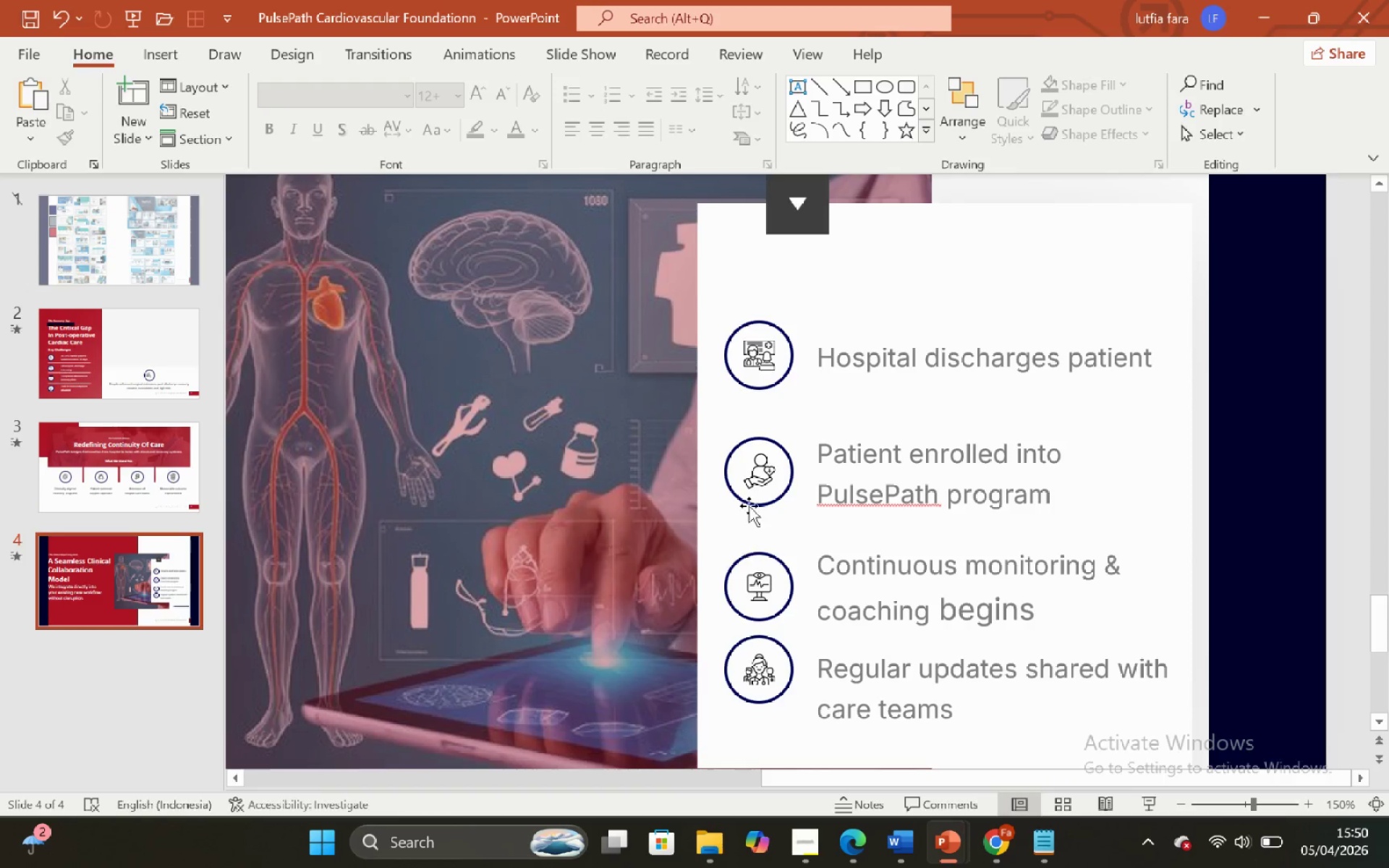 
left_click([749, 505])
 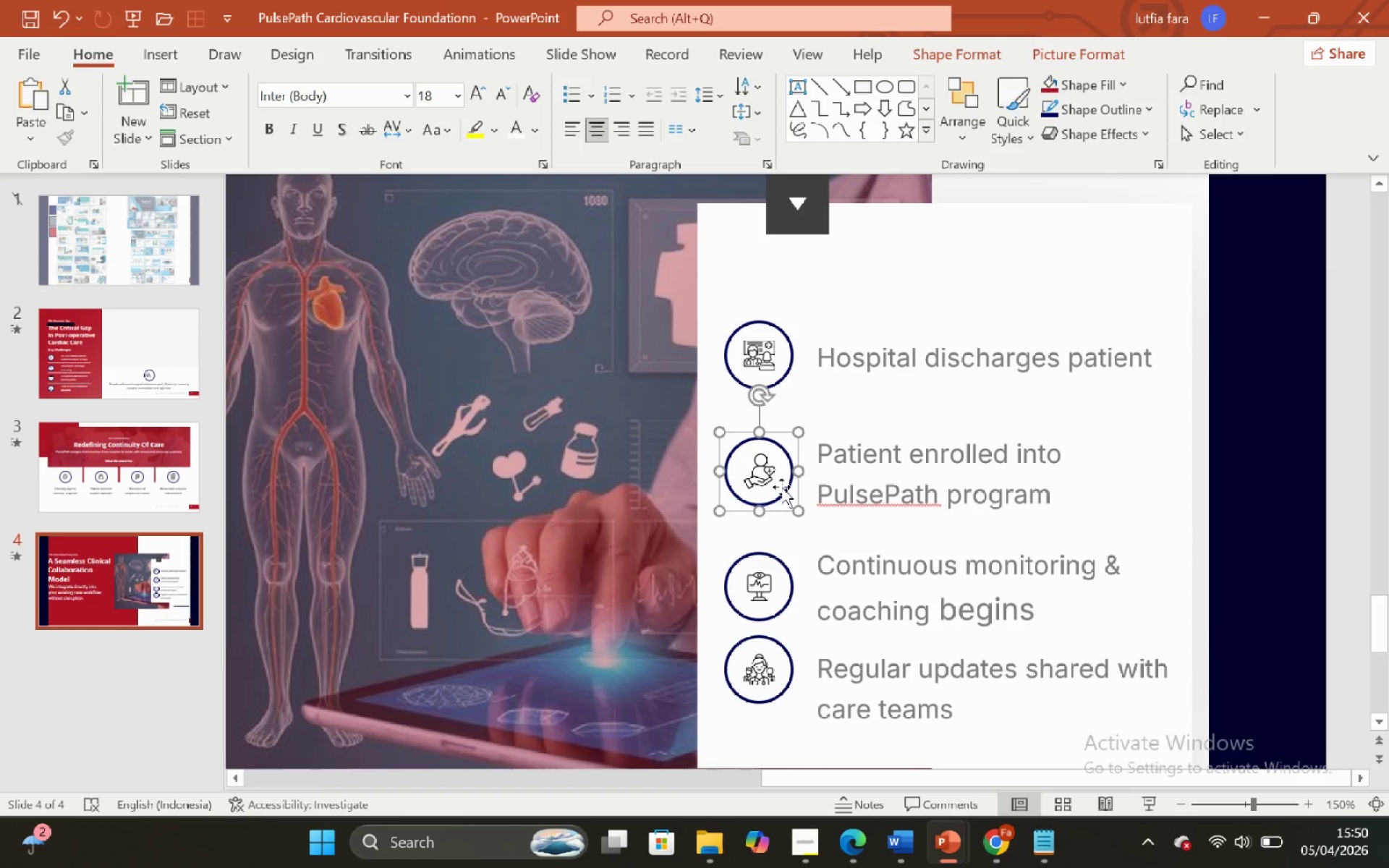 
left_click([768, 353])
 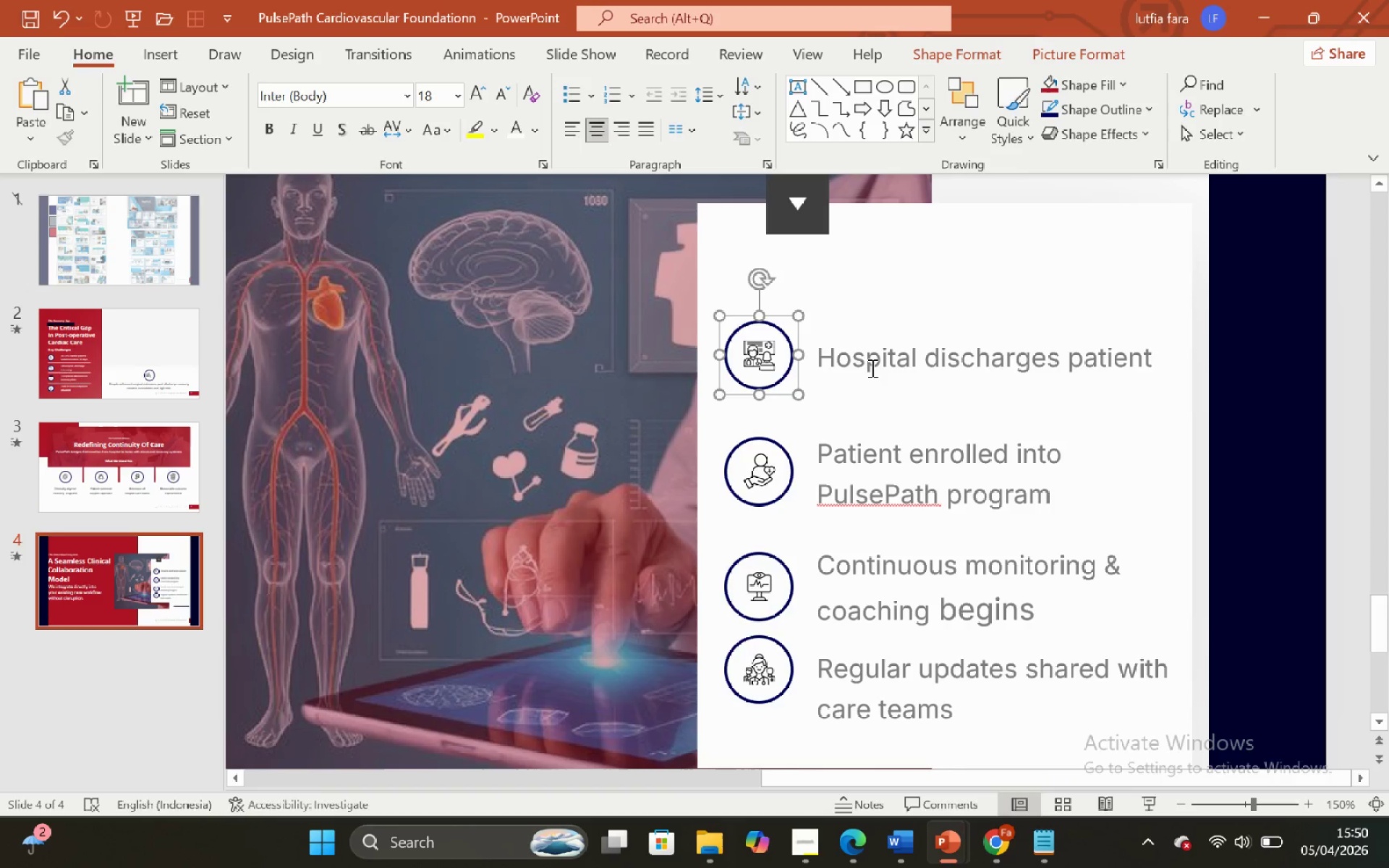 
hold_key(key=CapsLock, duration=0.39)
 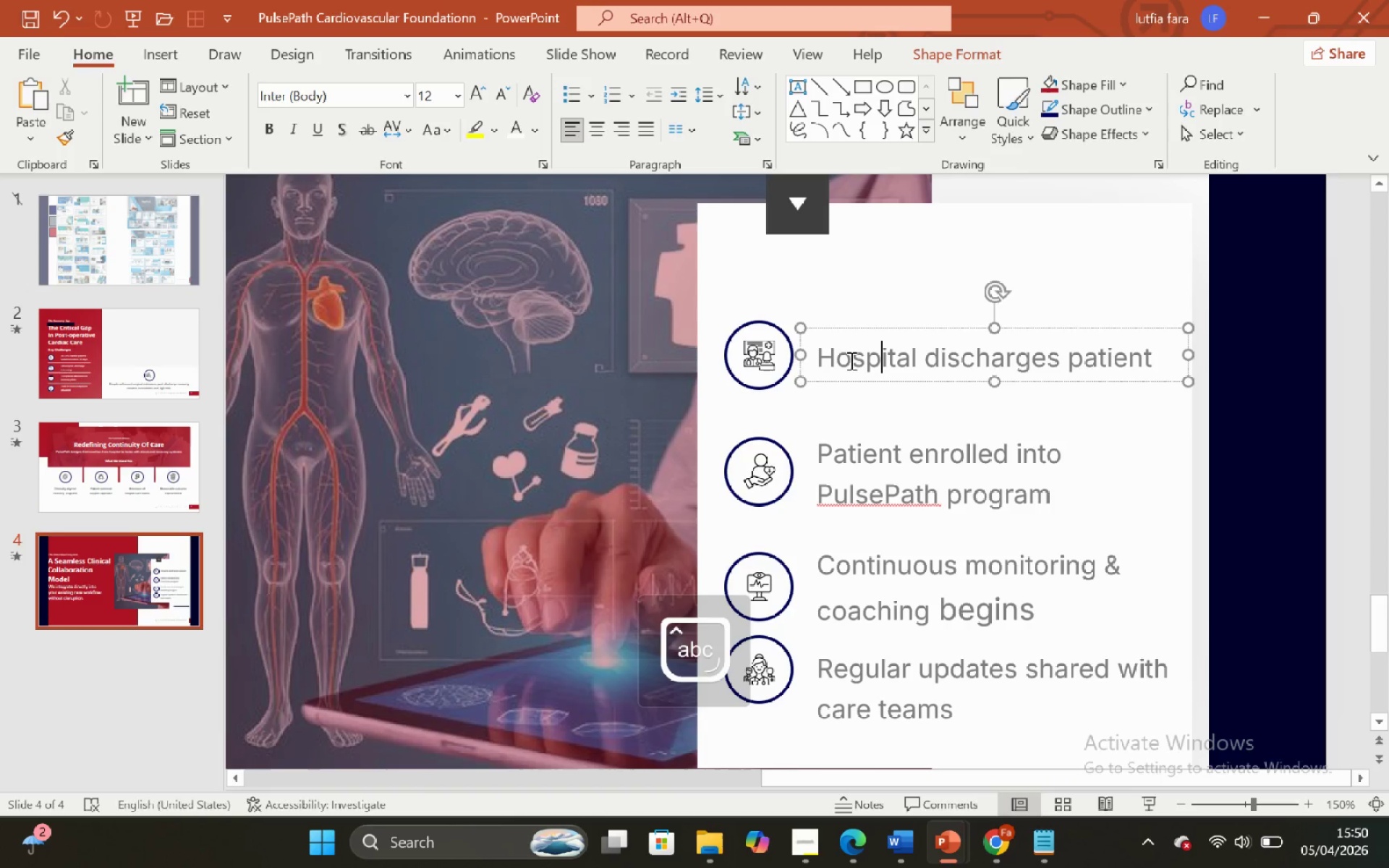 
left_click([877, 360])
 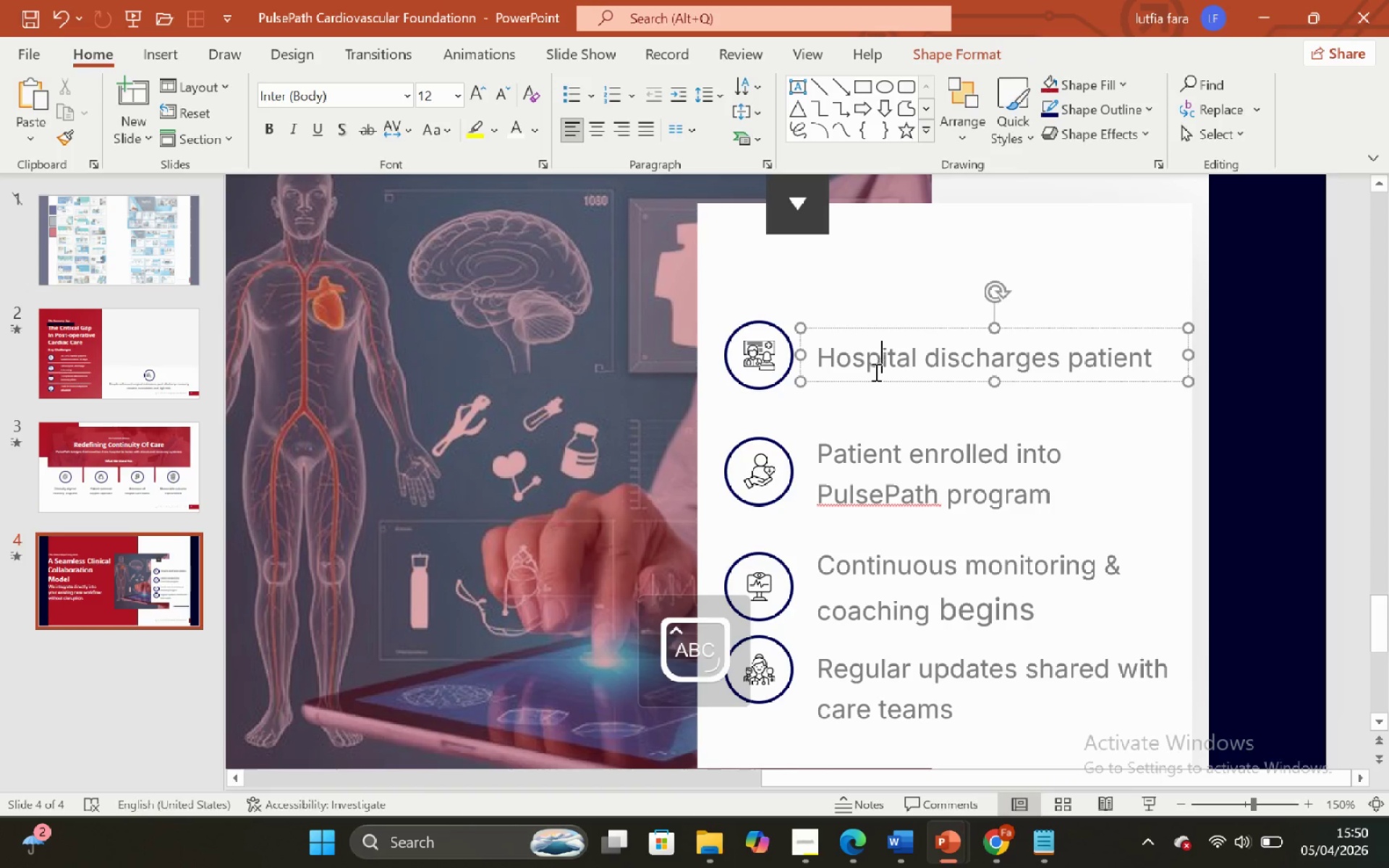 
key(CapsLock)
 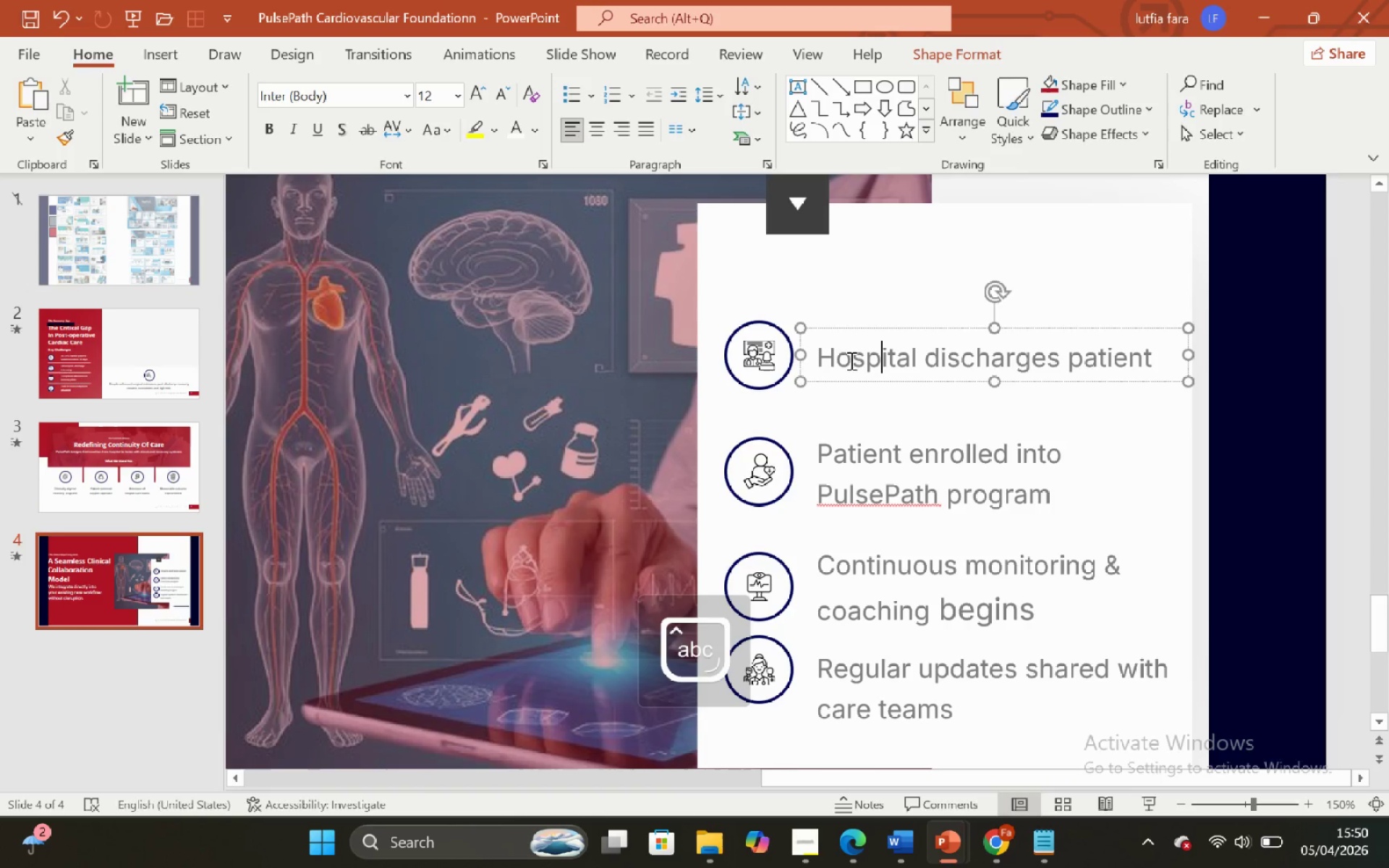 
hold_key(key=ShiftLeft, duration=1.05)
left_click([752, 359])
 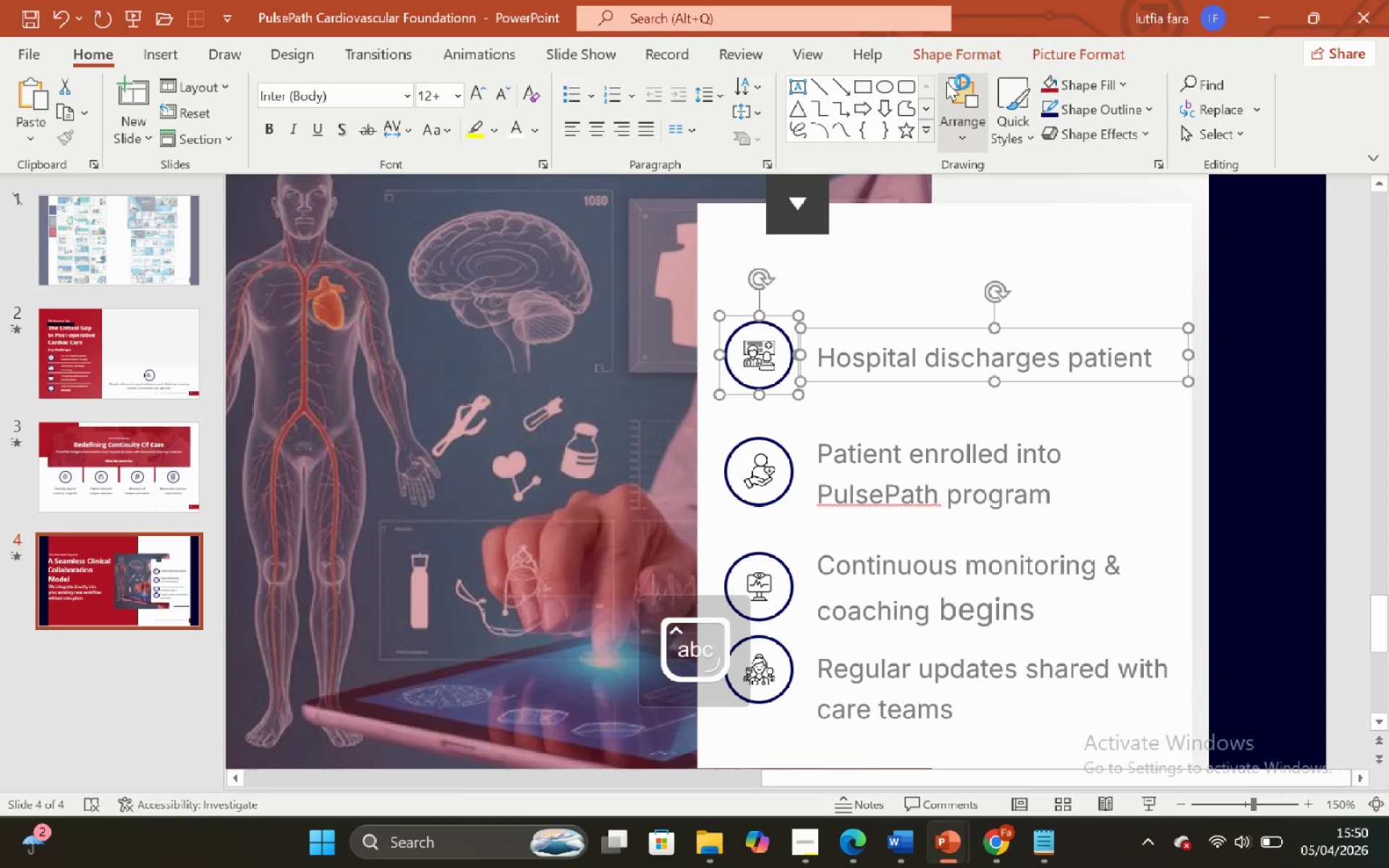 
left_click([957, 61])
 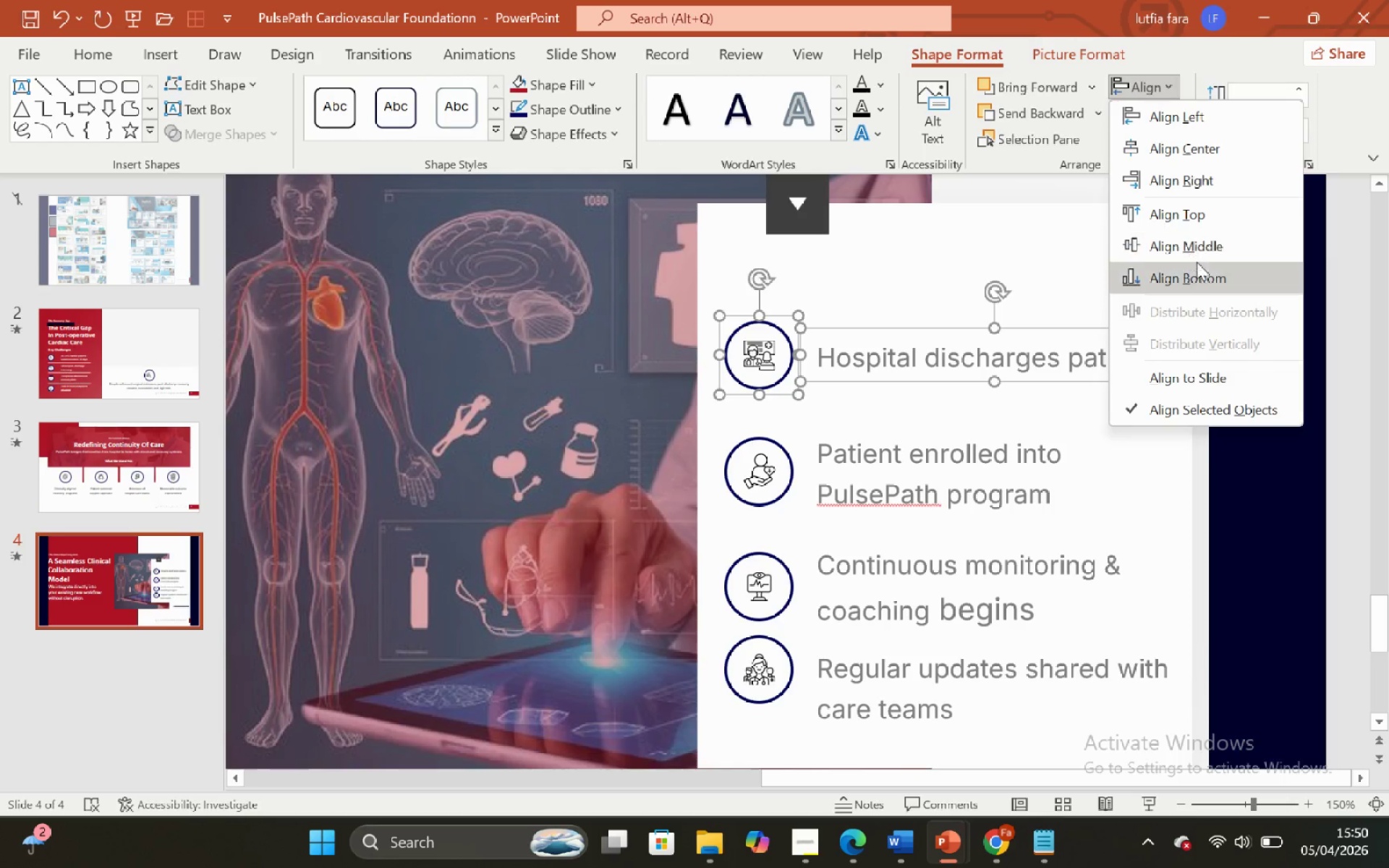 
left_click([1199, 244])
 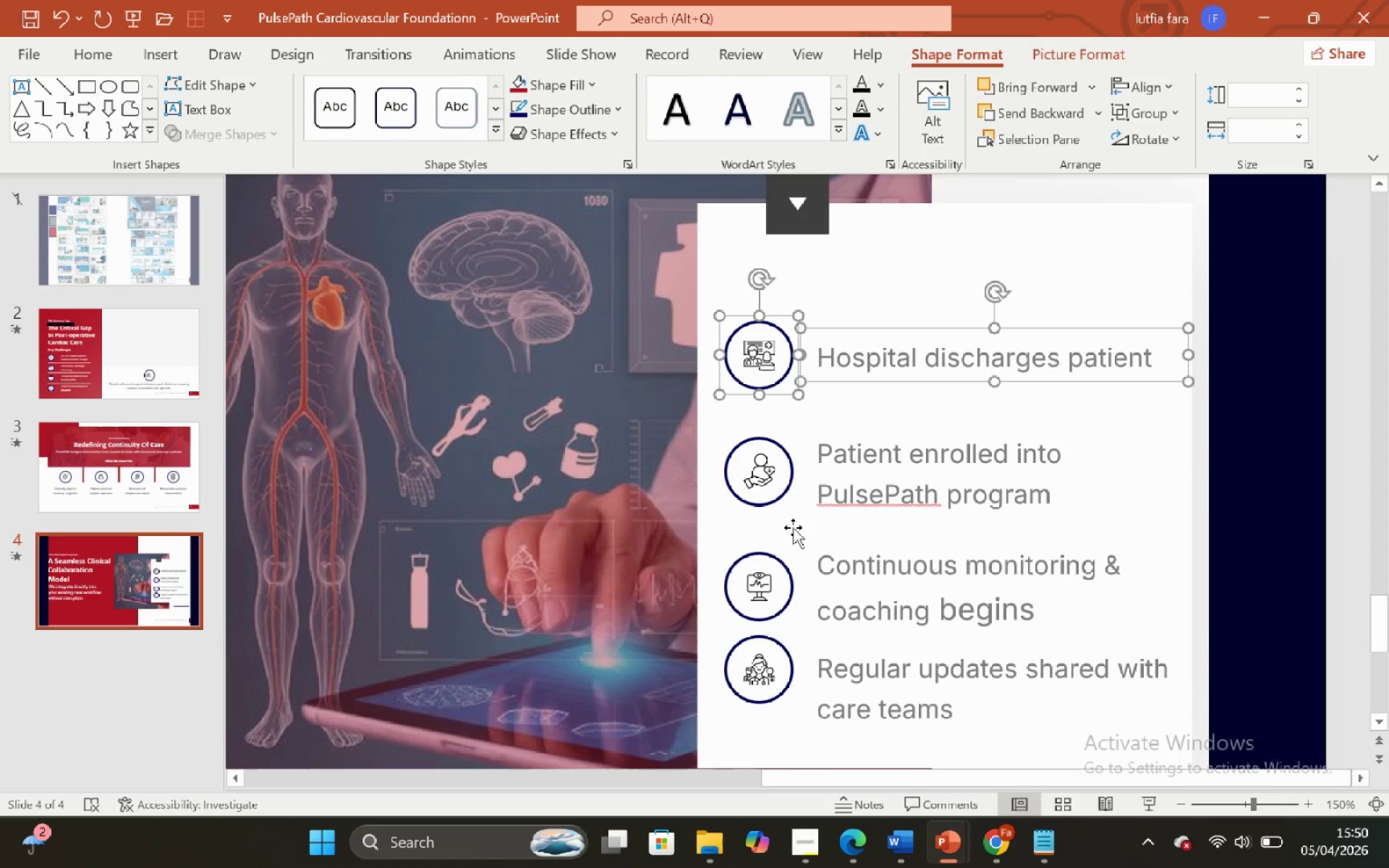 
left_click([759, 485])
 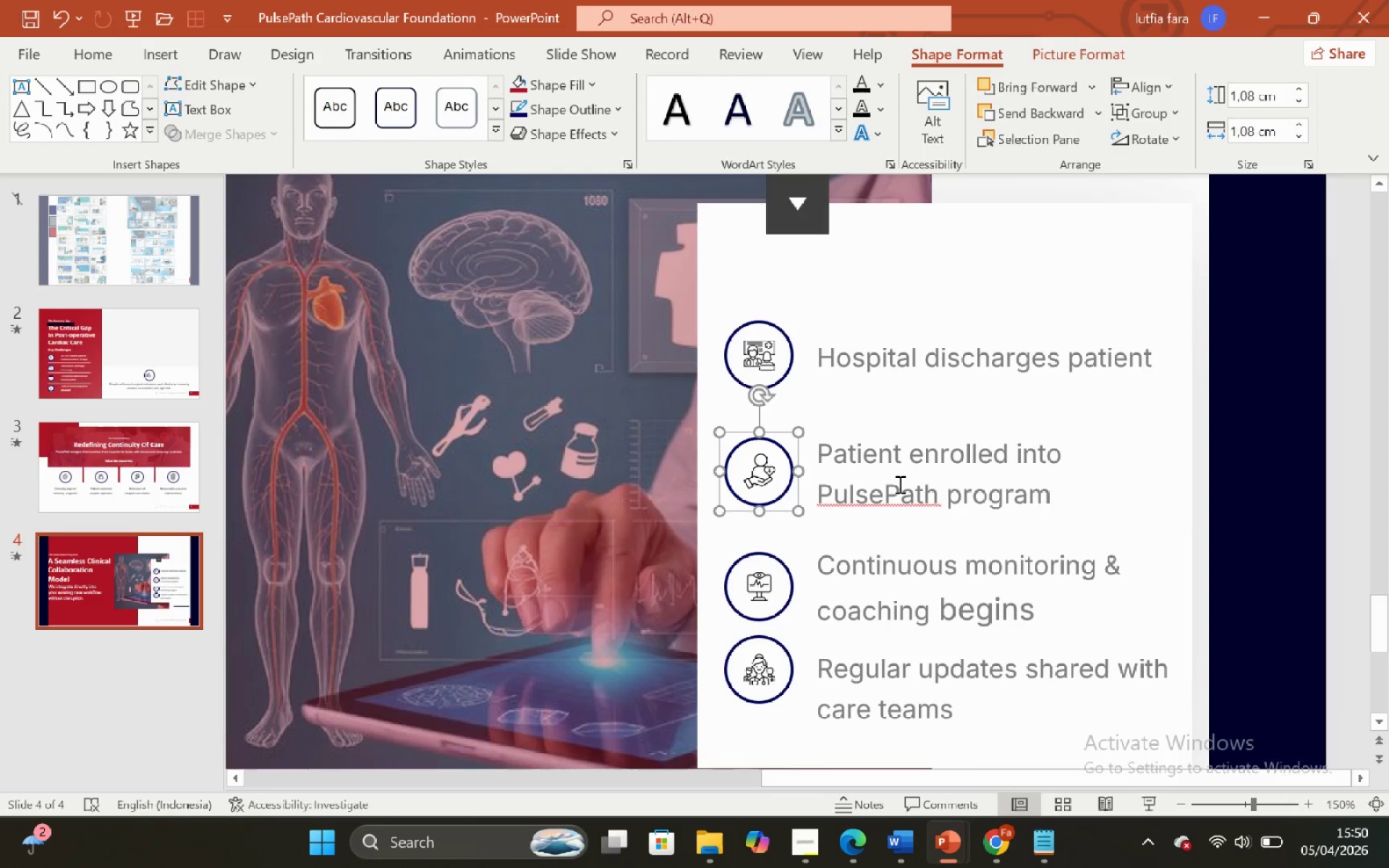 
hold_key(key=ShiftLeft, duration=0.44)
left_click([908, 482])
 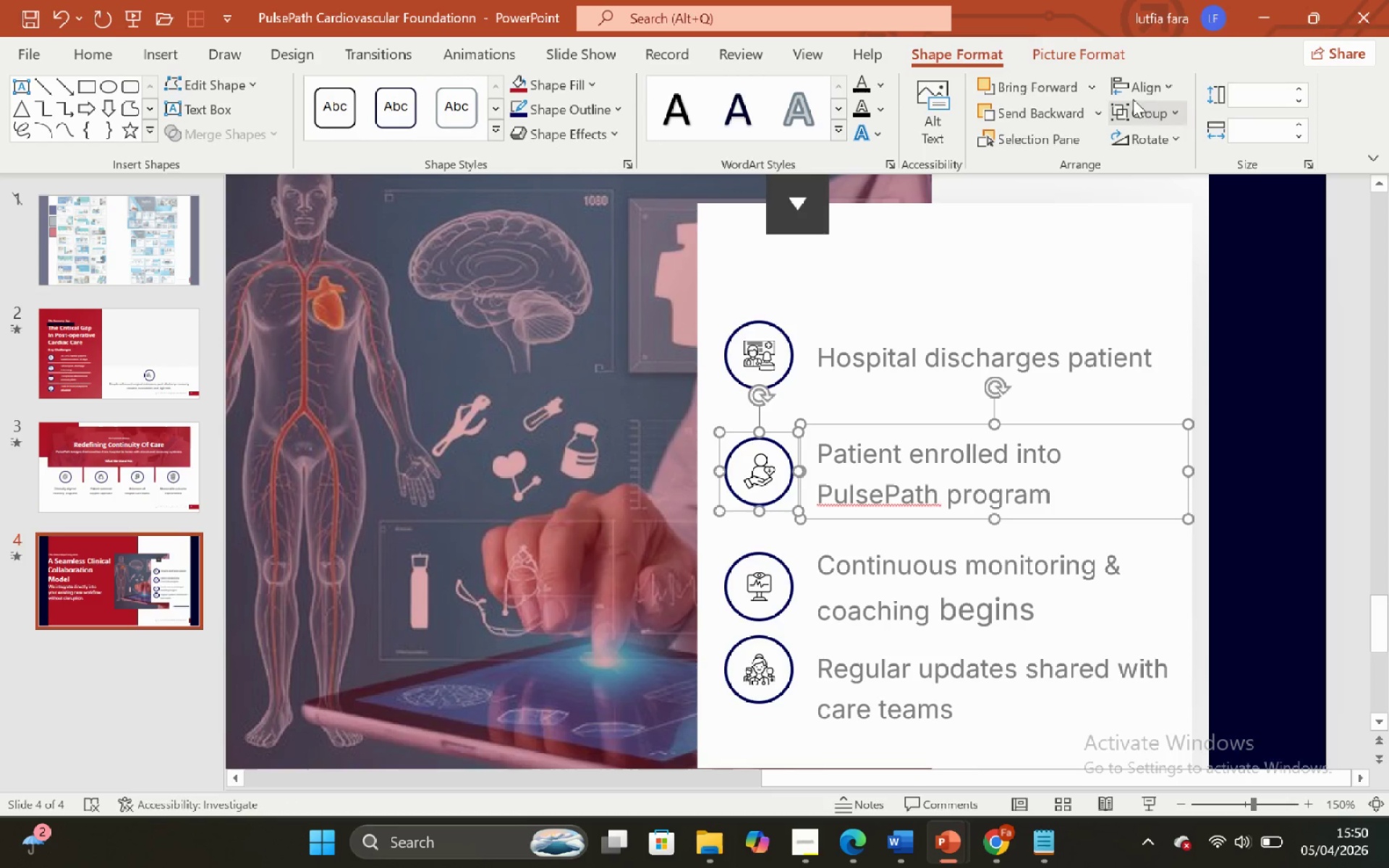 
left_click([1139, 78])
 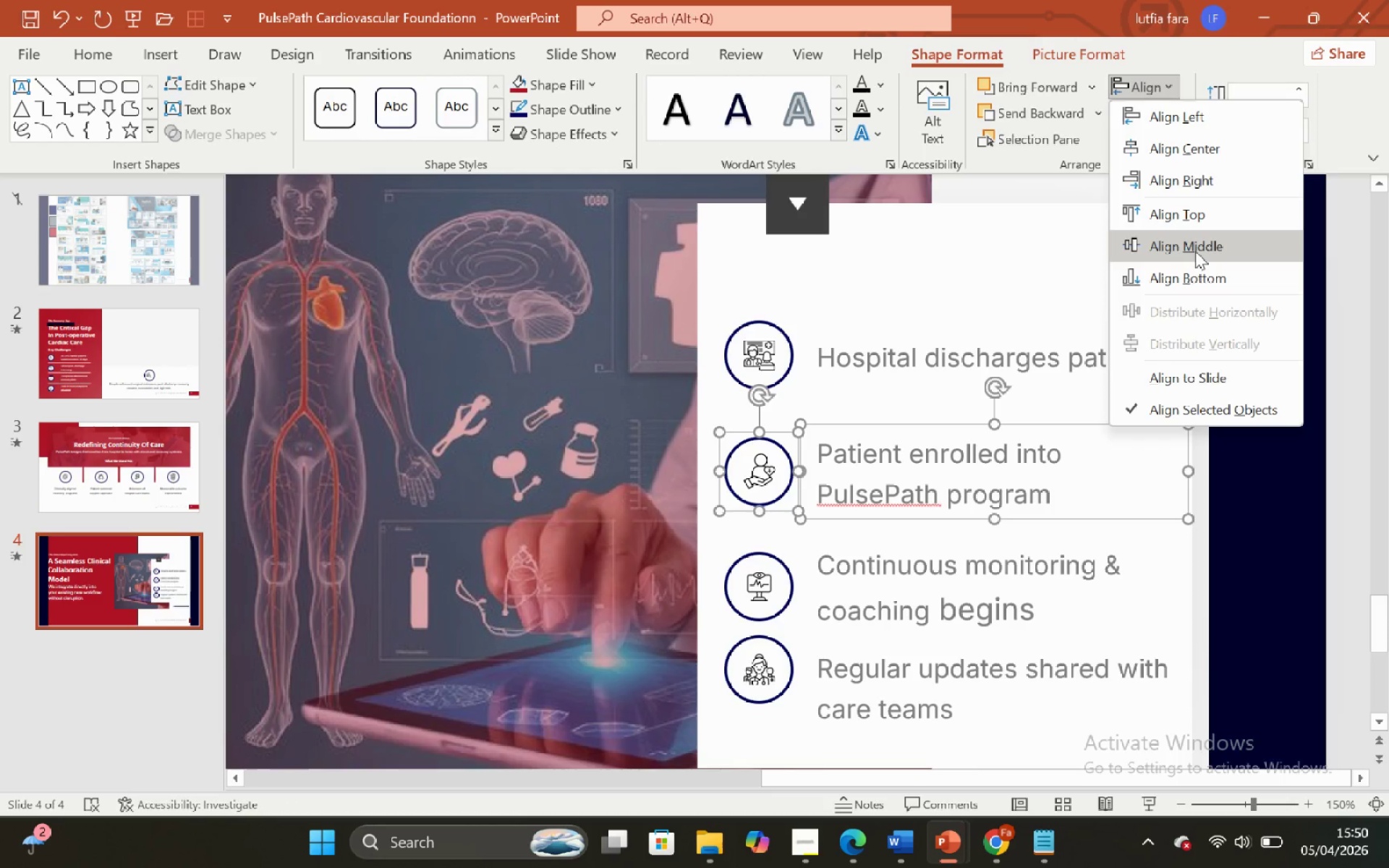 
left_click([1195, 251])
 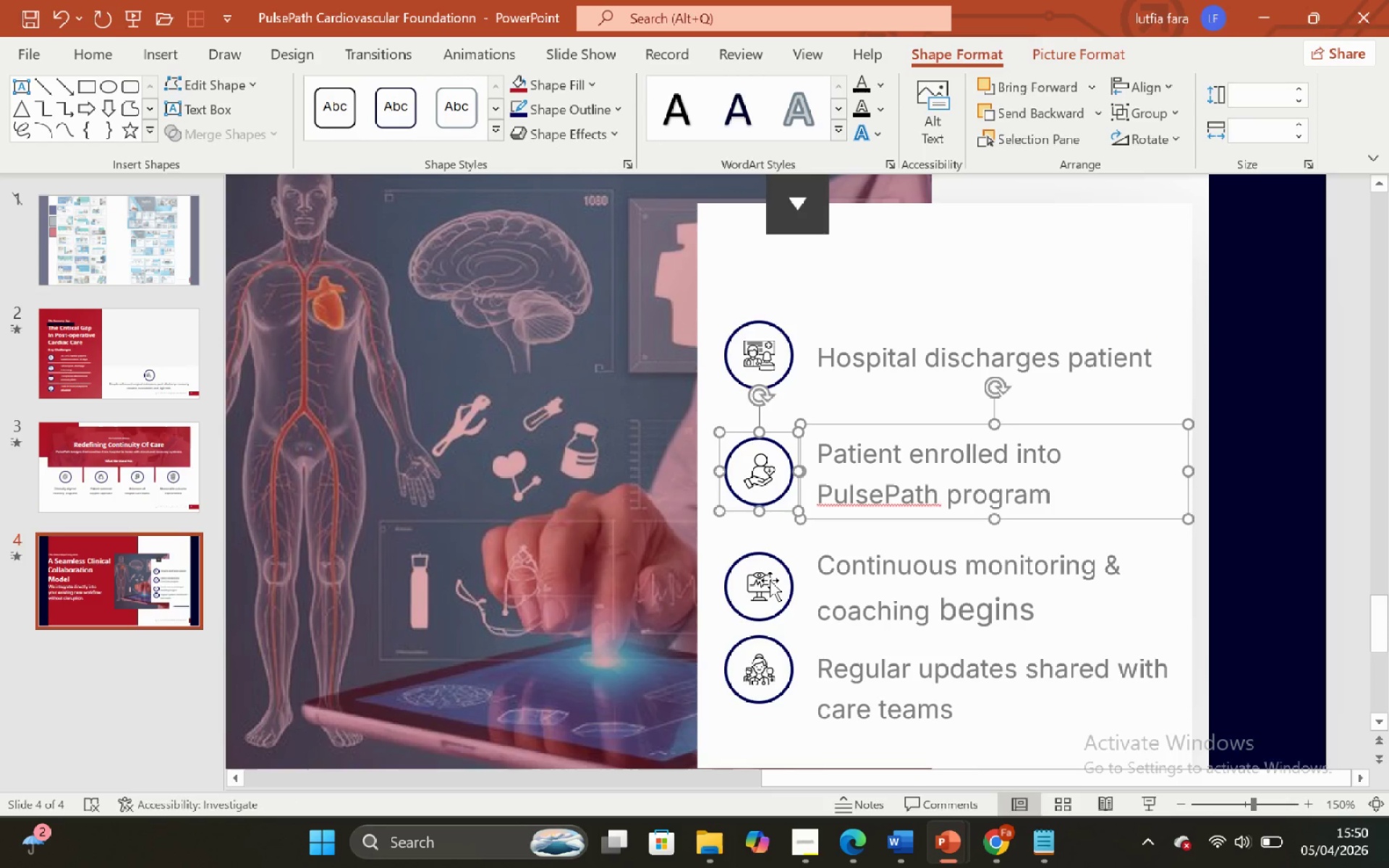 
left_click([770, 576])
 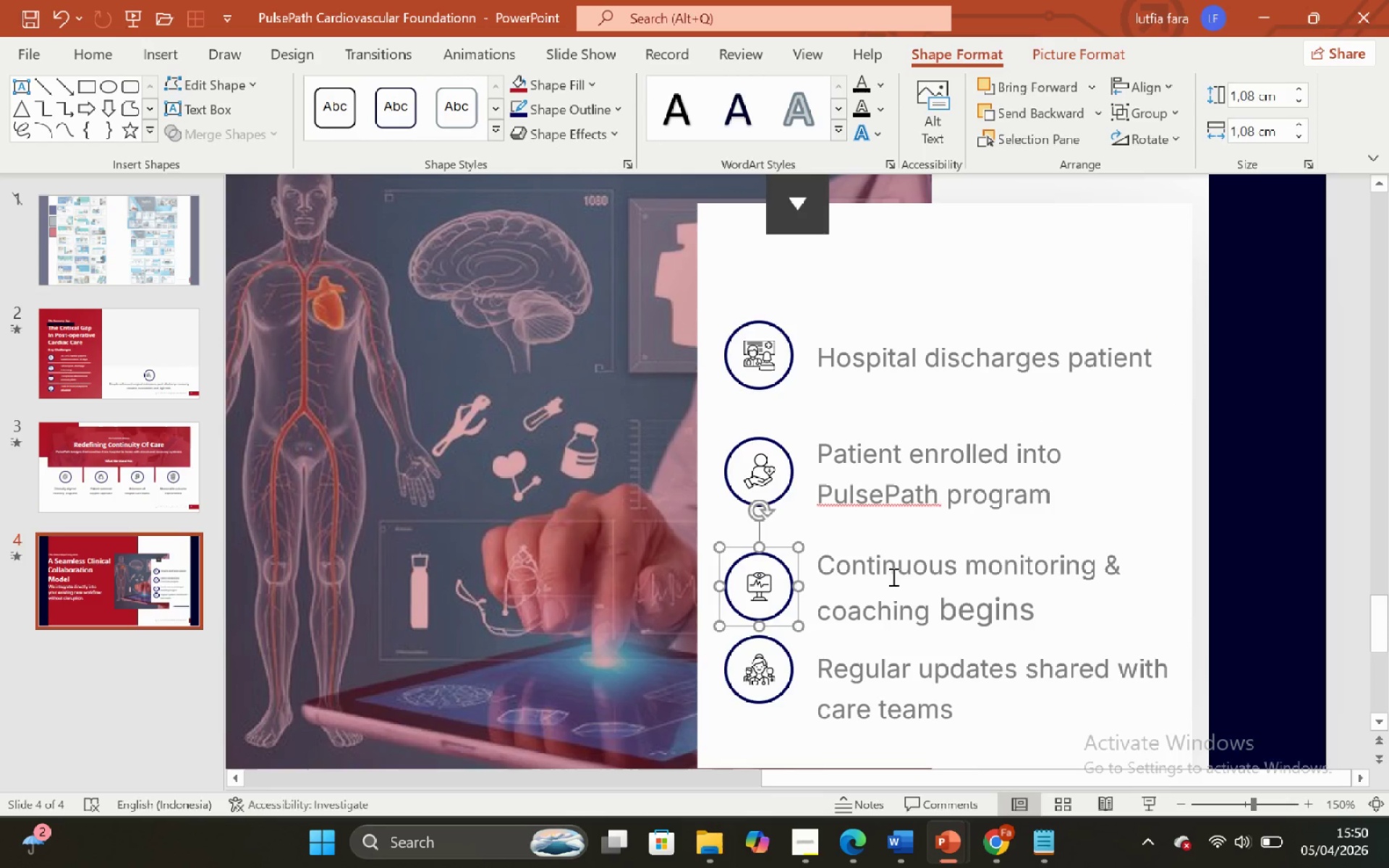 
hold_key(key=ShiftLeft, duration=0.44)
double_click([901, 576])
 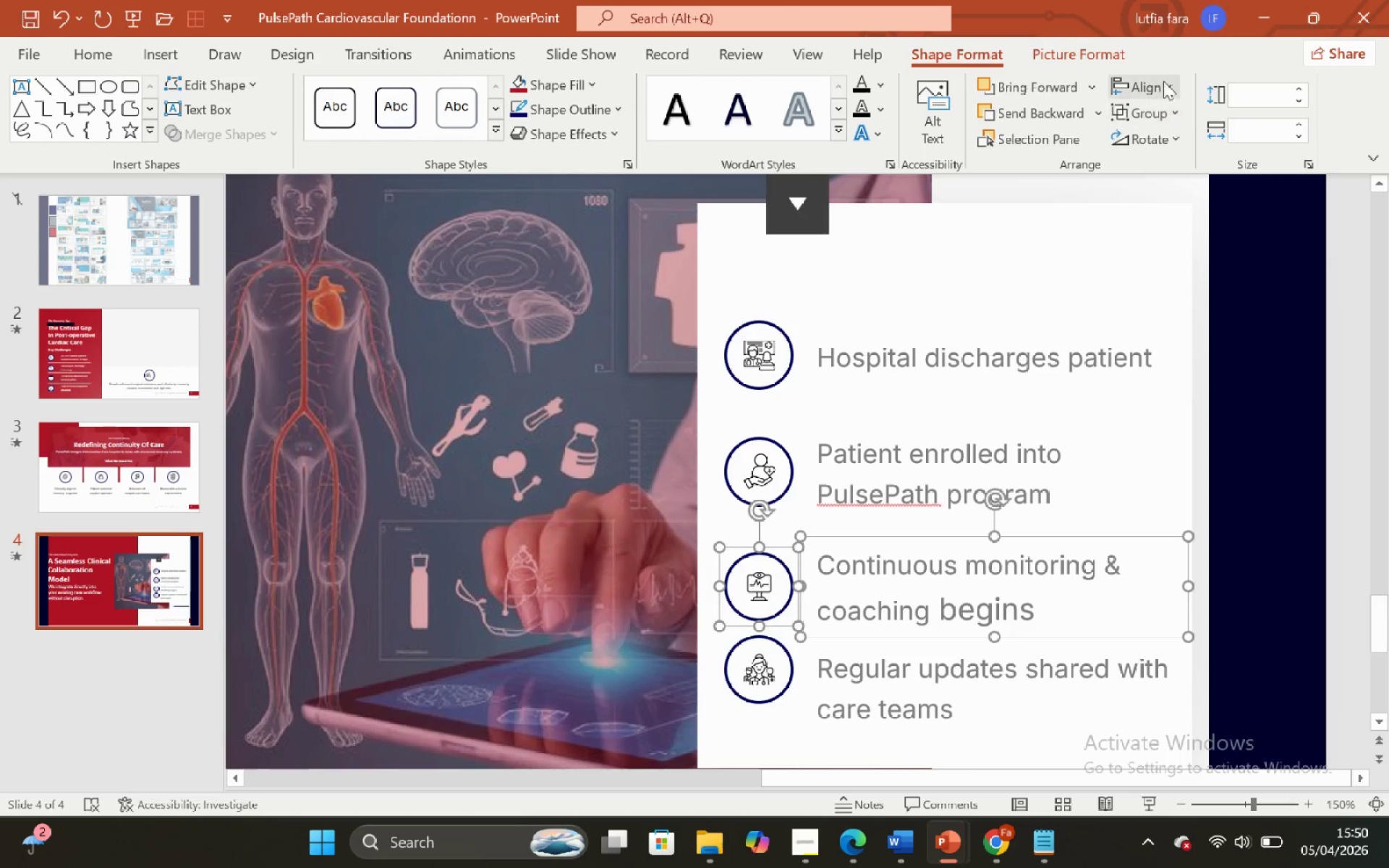 
left_click([1164, 81])
 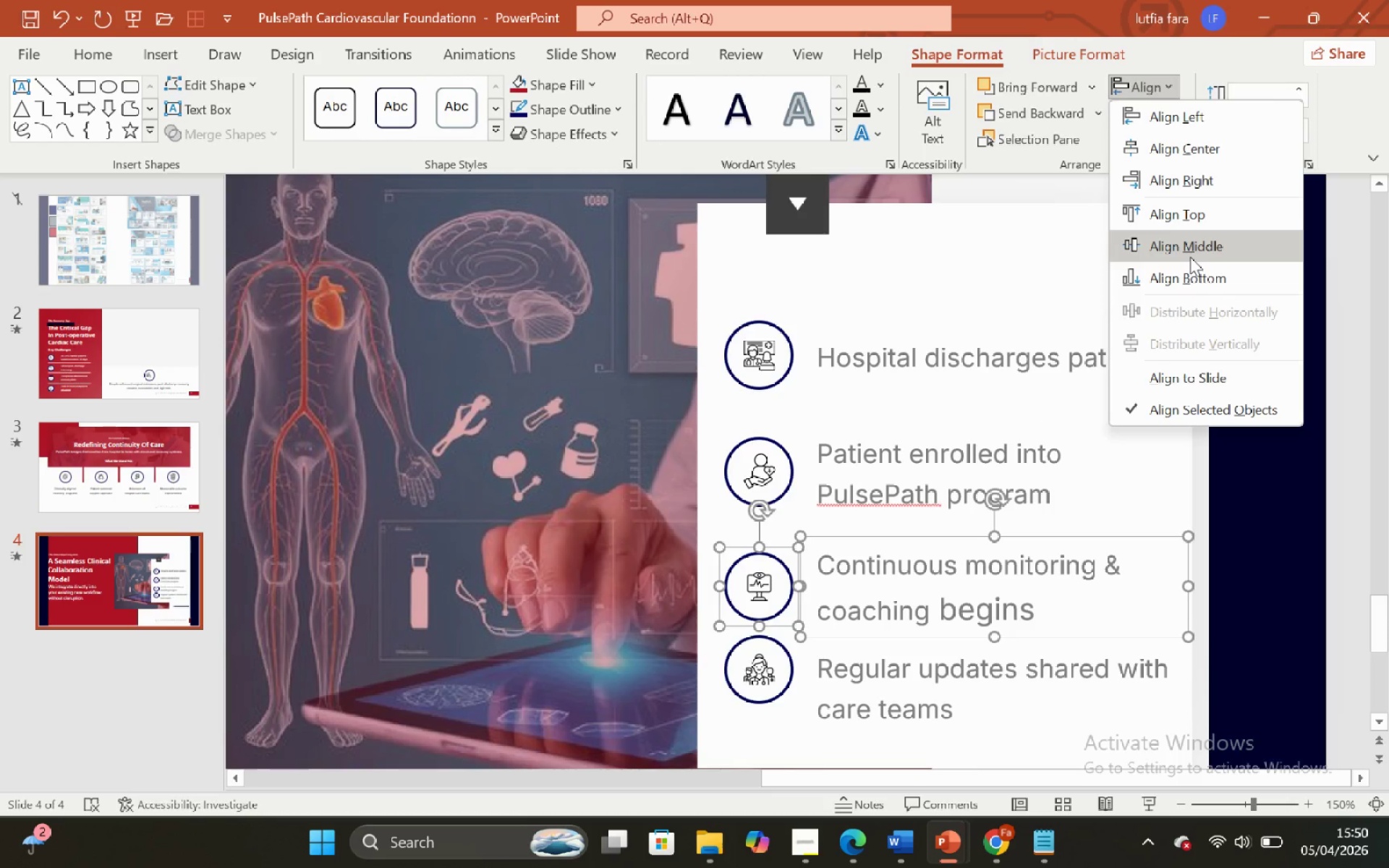 
left_click([1190, 254])
 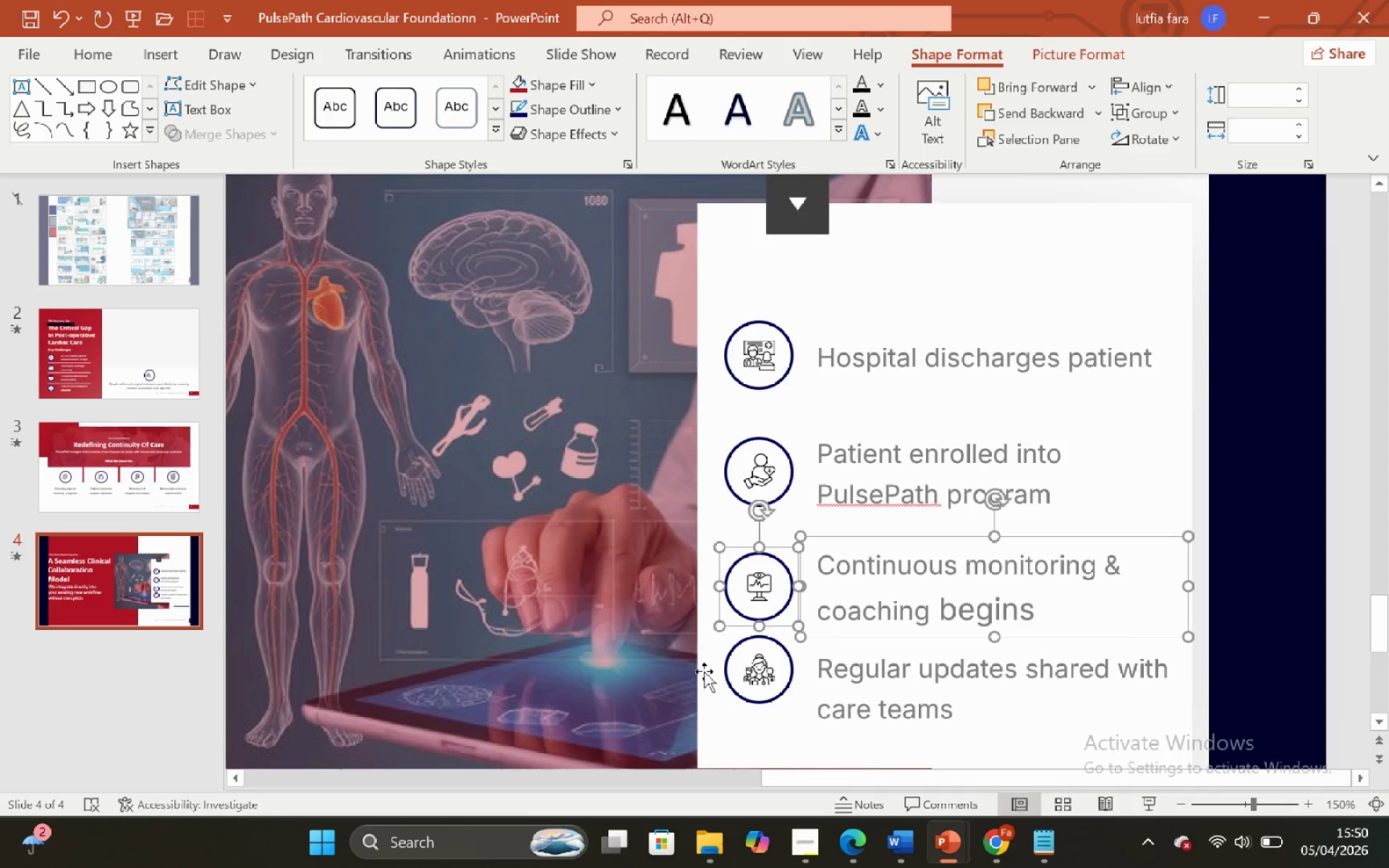 
left_click([734, 670])
 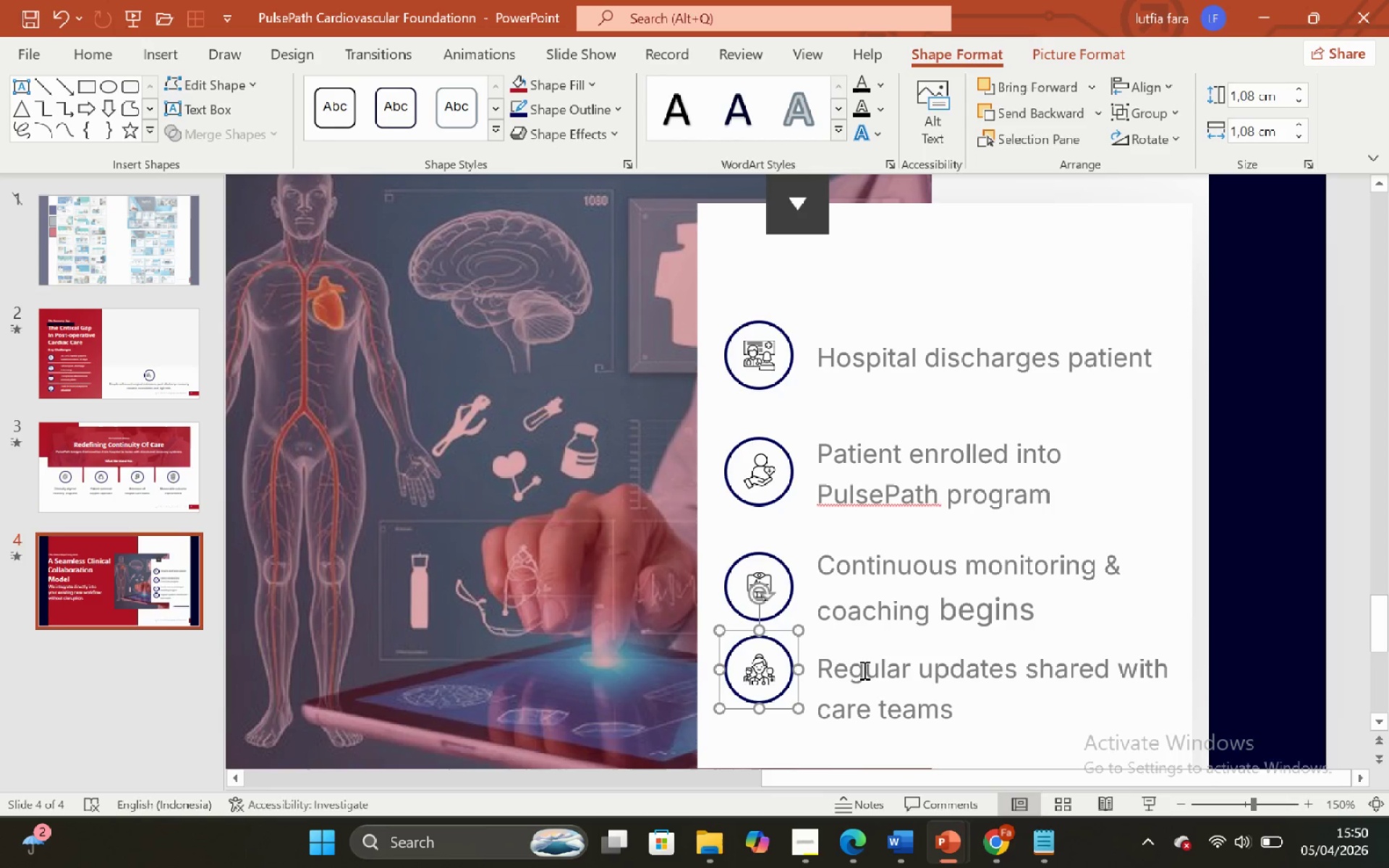 
hold_key(key=ShiftLeft, duration=0.47)
left_click([865, 670])
 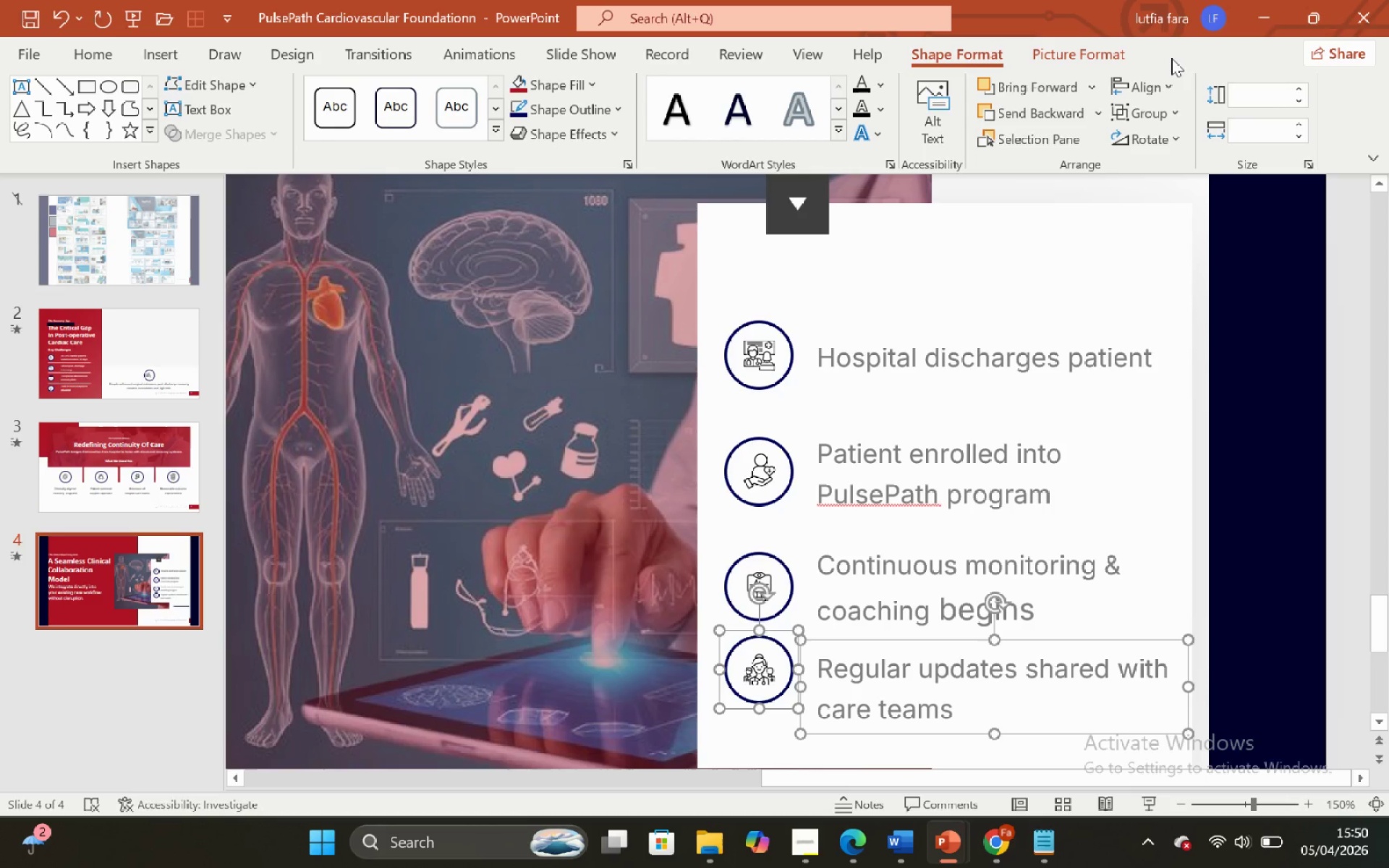 
left_click([1168, 84])
 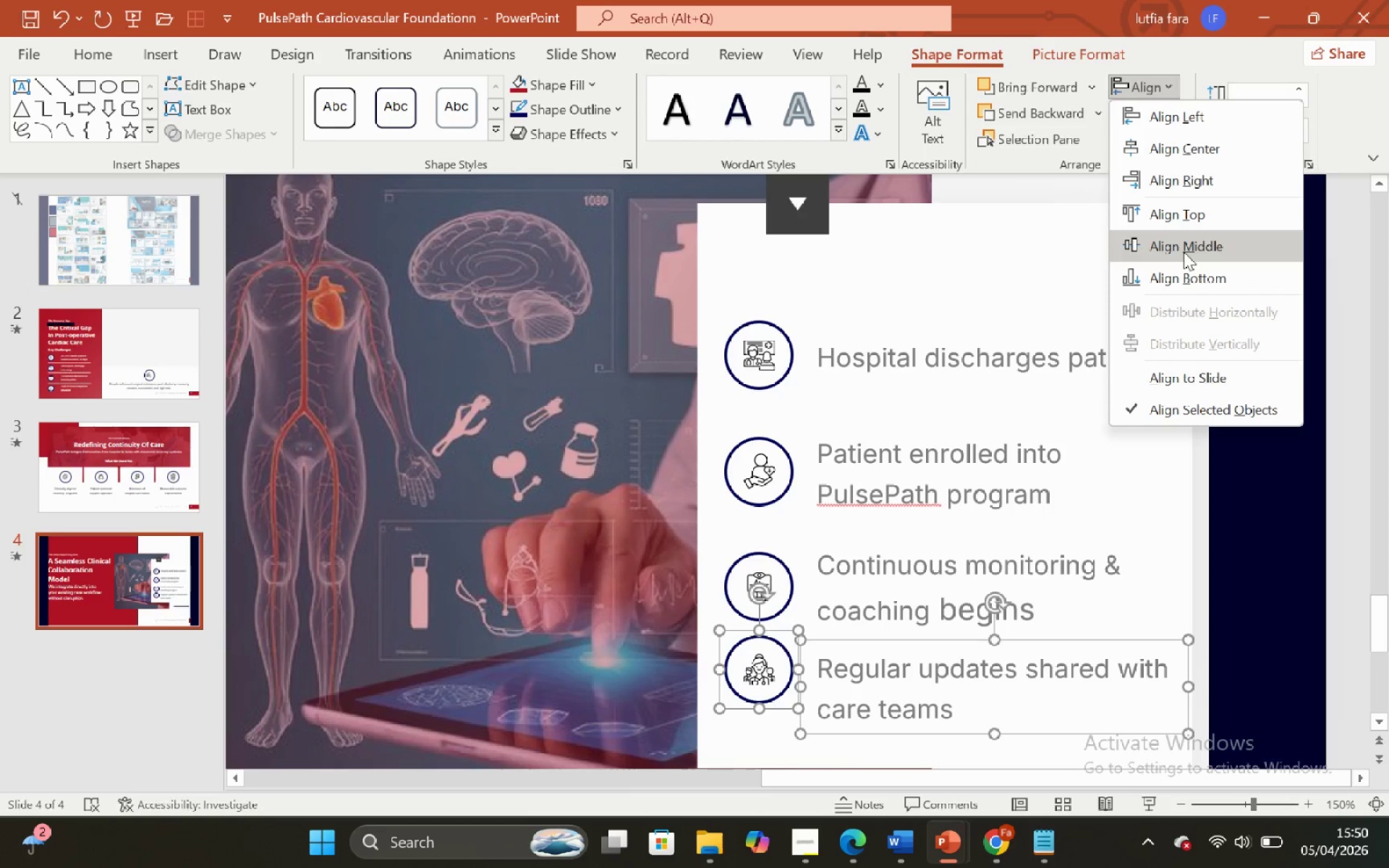 
left_click([1184, 252])
 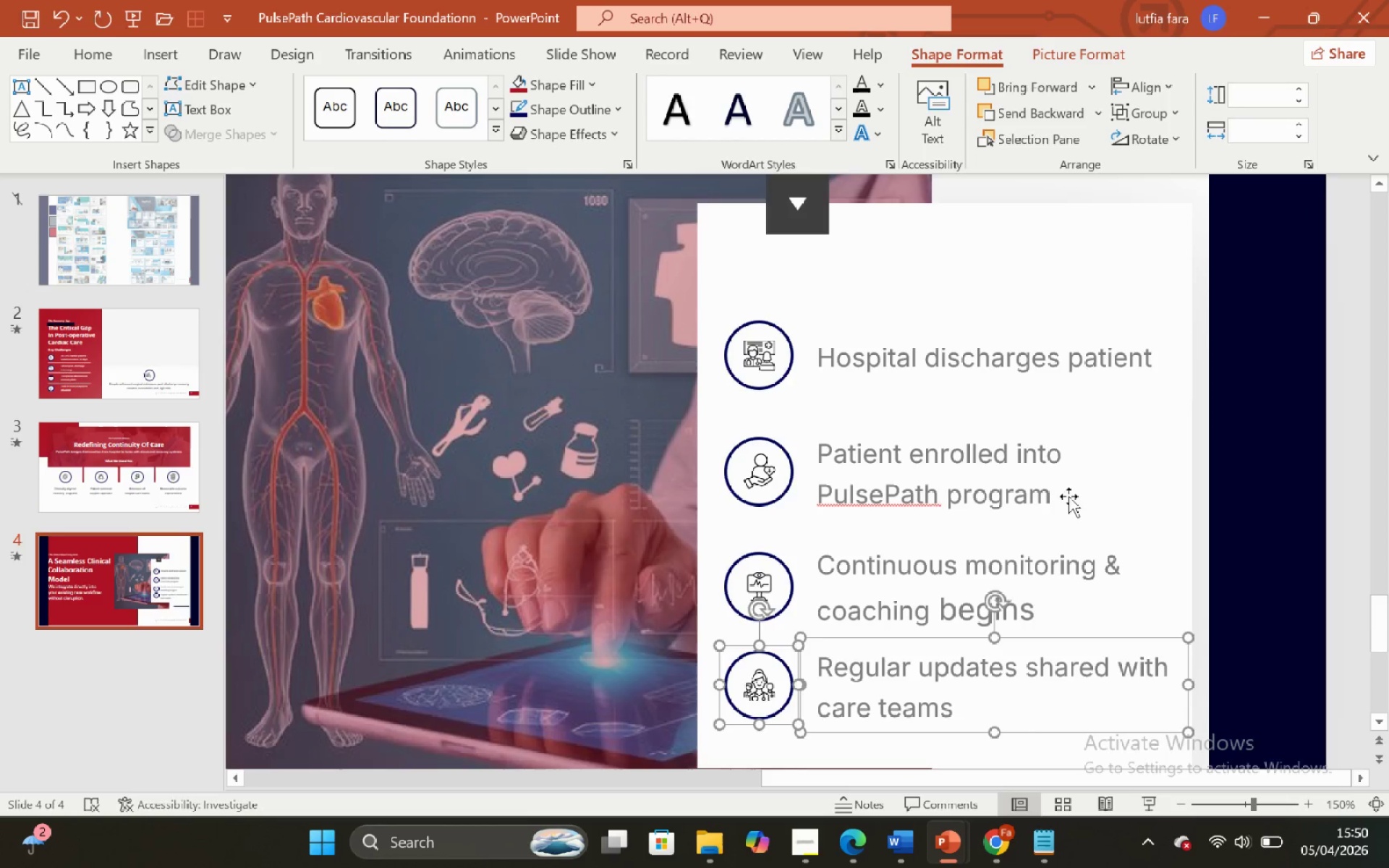 
scroll: coordinate [1047, 548], scroll_direction: down, amount: 3.0
 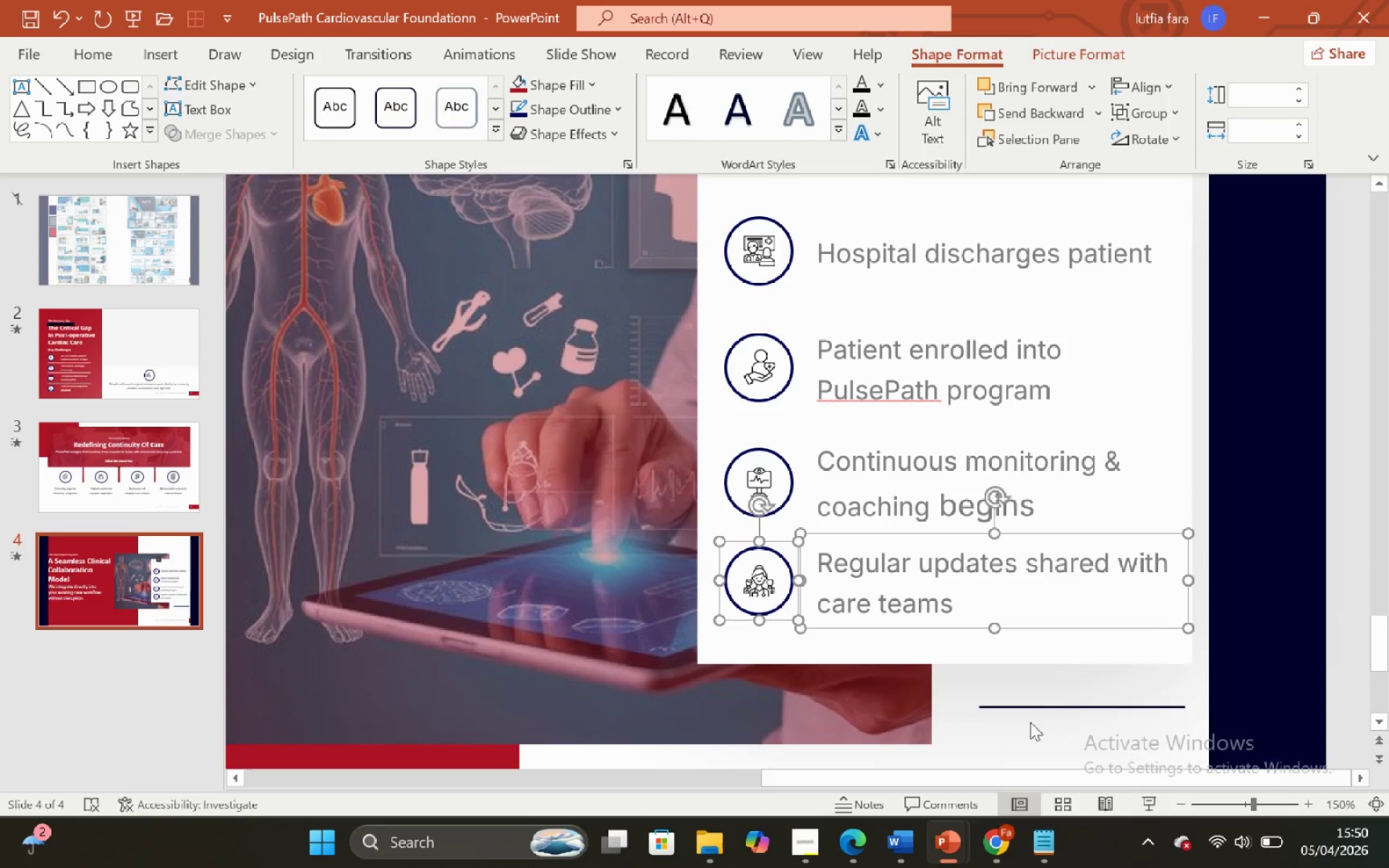 
left_click([1028, 736])
 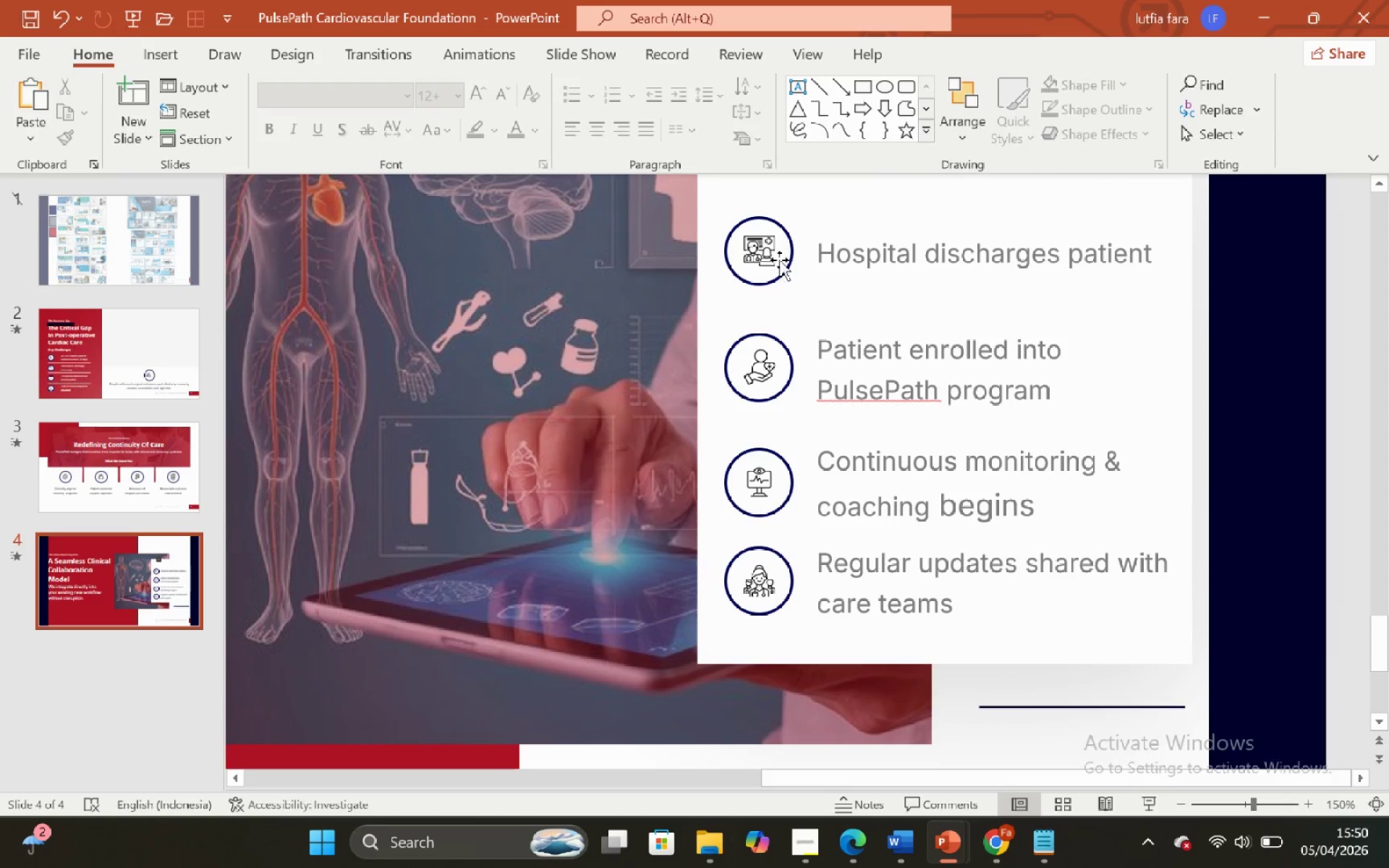 
scroll: coordinate [791, 369], scroll_direction: up, amount: 3.0
 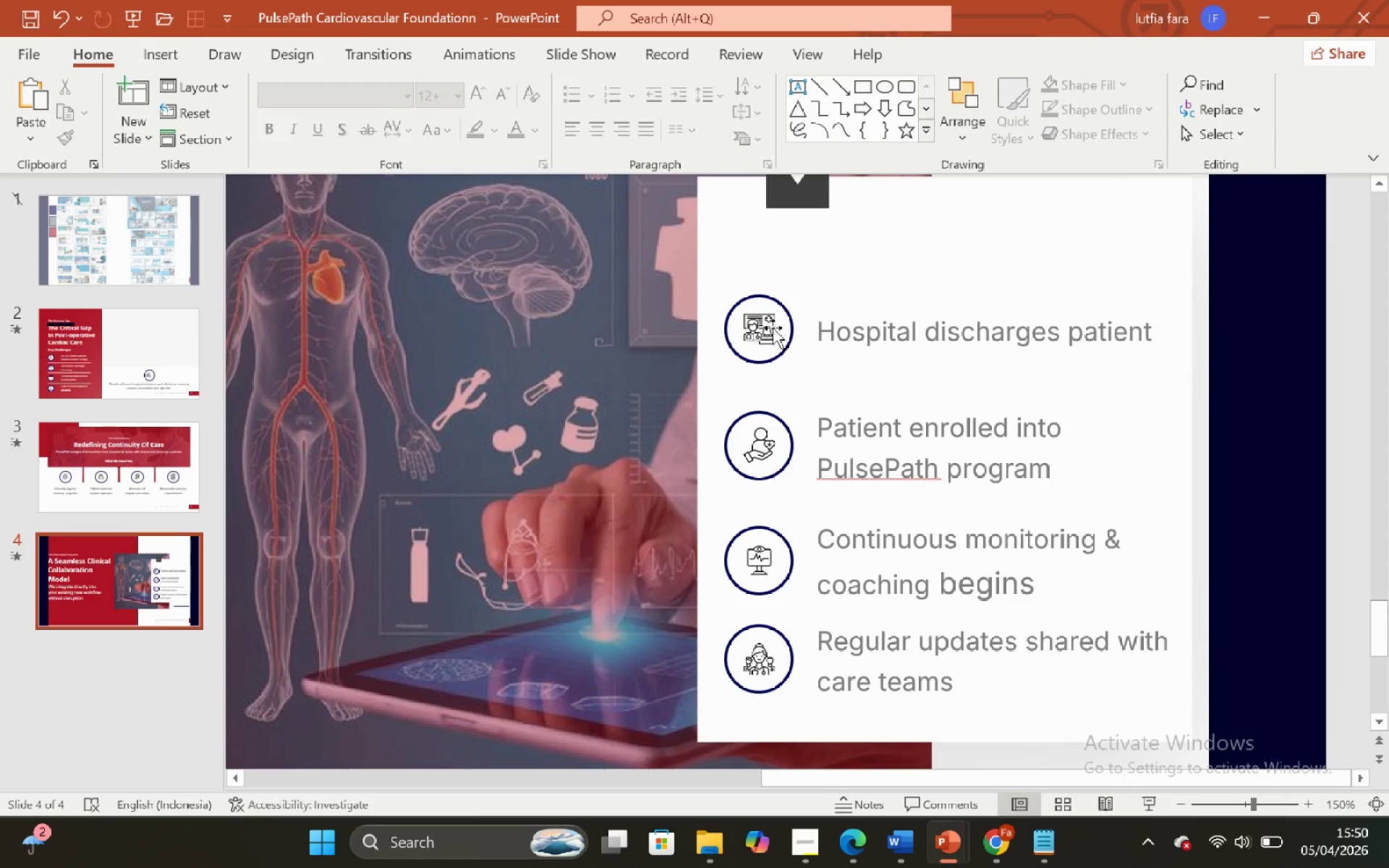 
left_click([773, 328])
 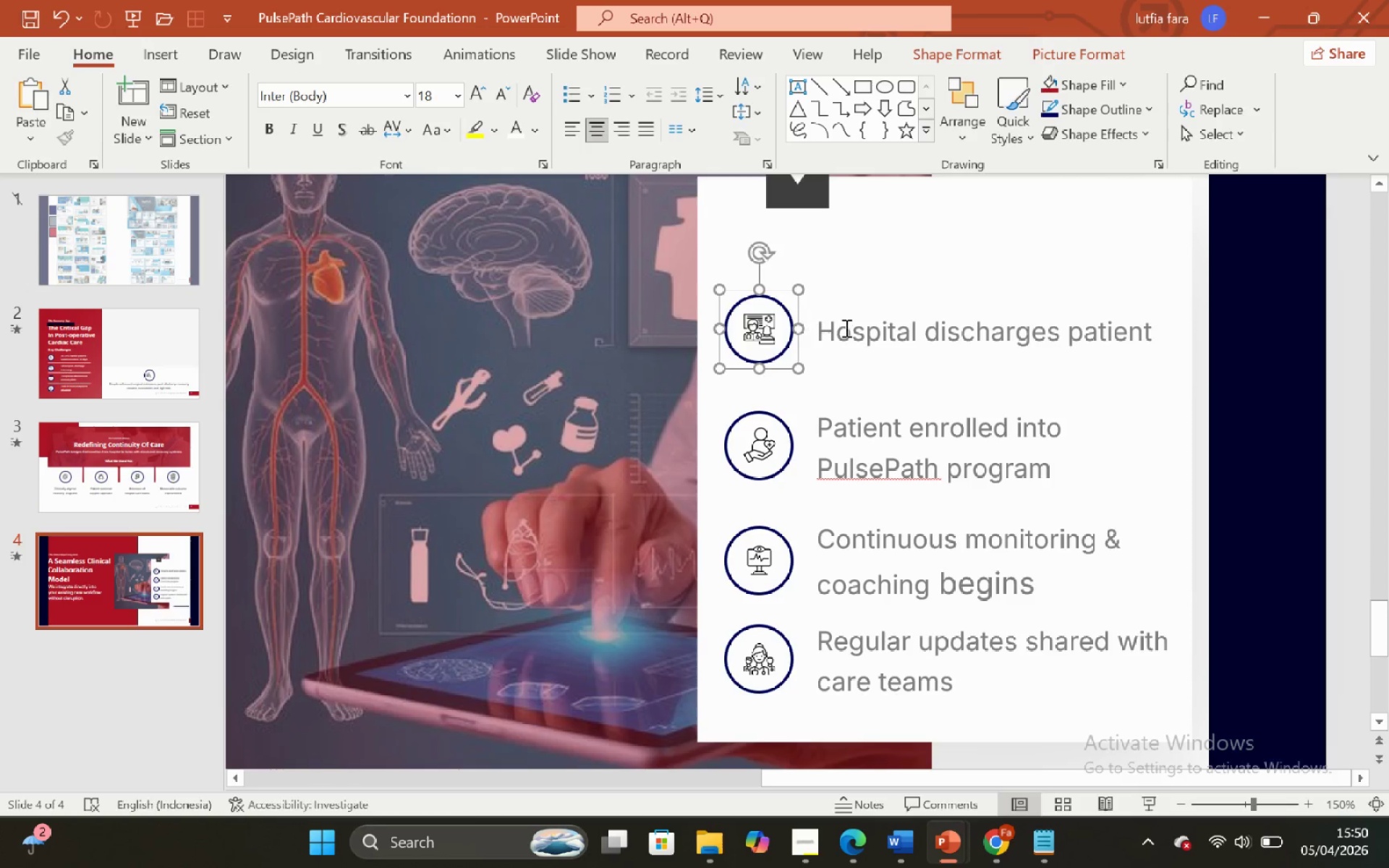 
hold_key(key=ShiftLeft, duration=0.44)
 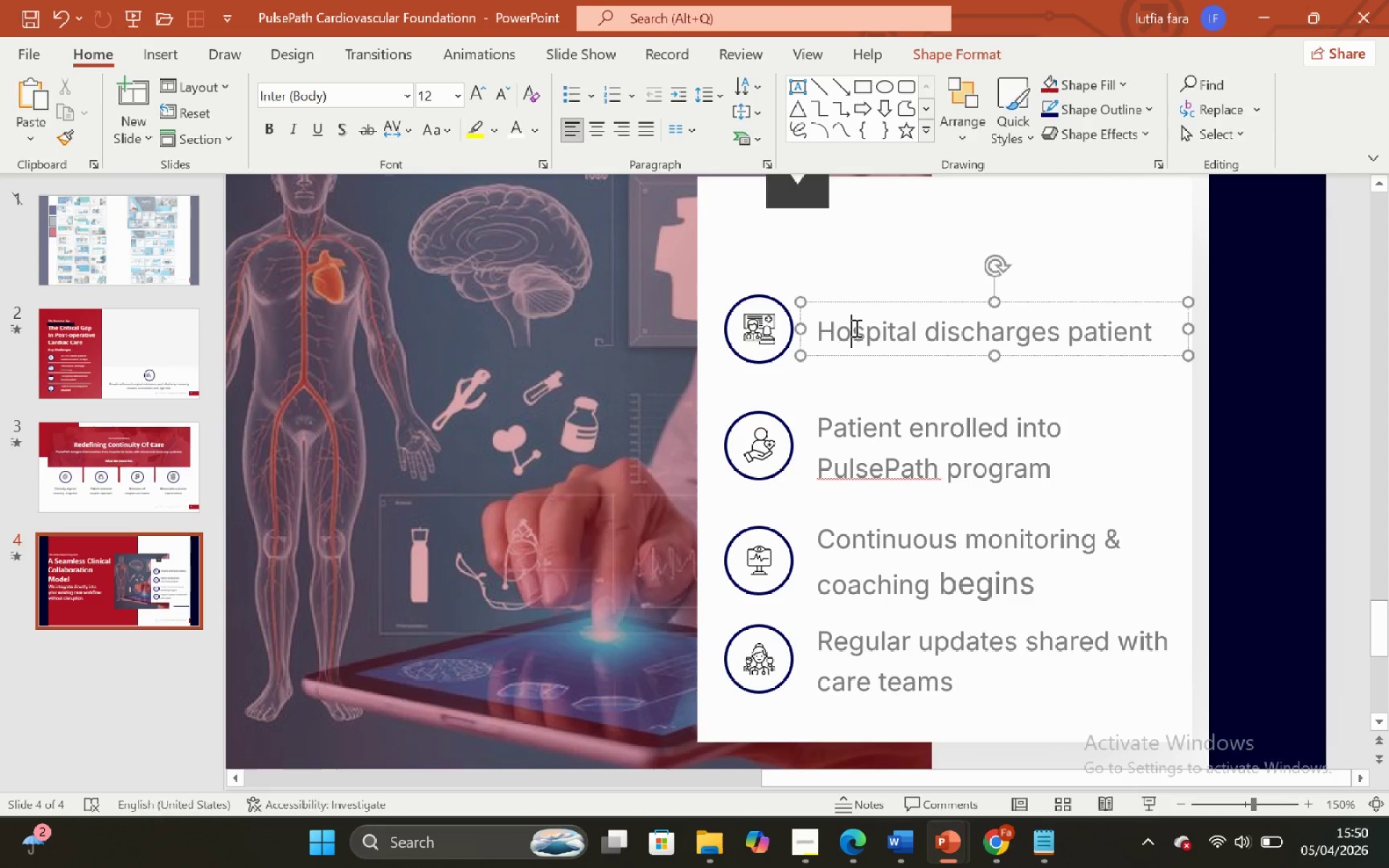 
left_click([855, 328])
 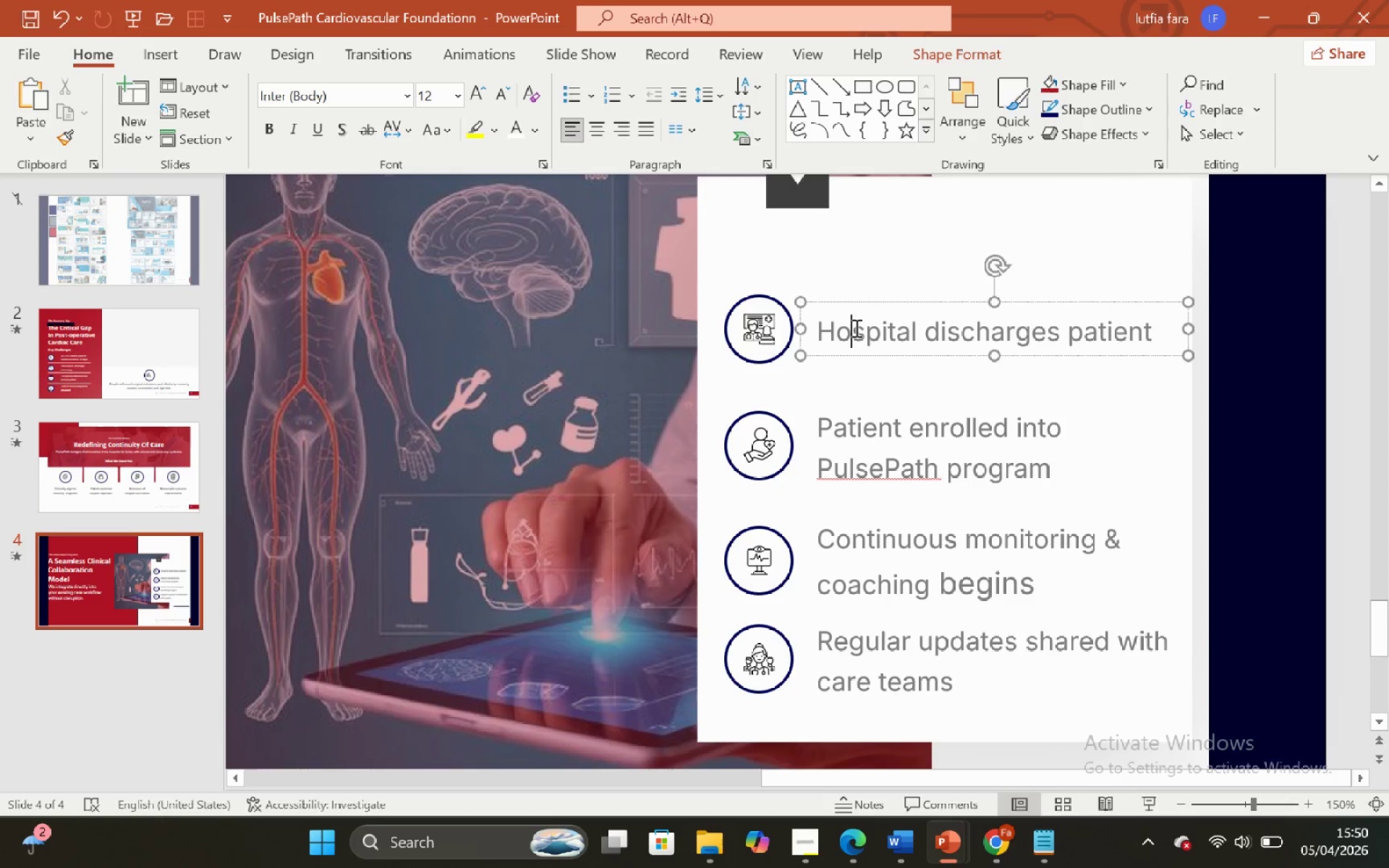 
hold_key(key=ShiftLeft, duration=1.88)
double_click([899, 328])
 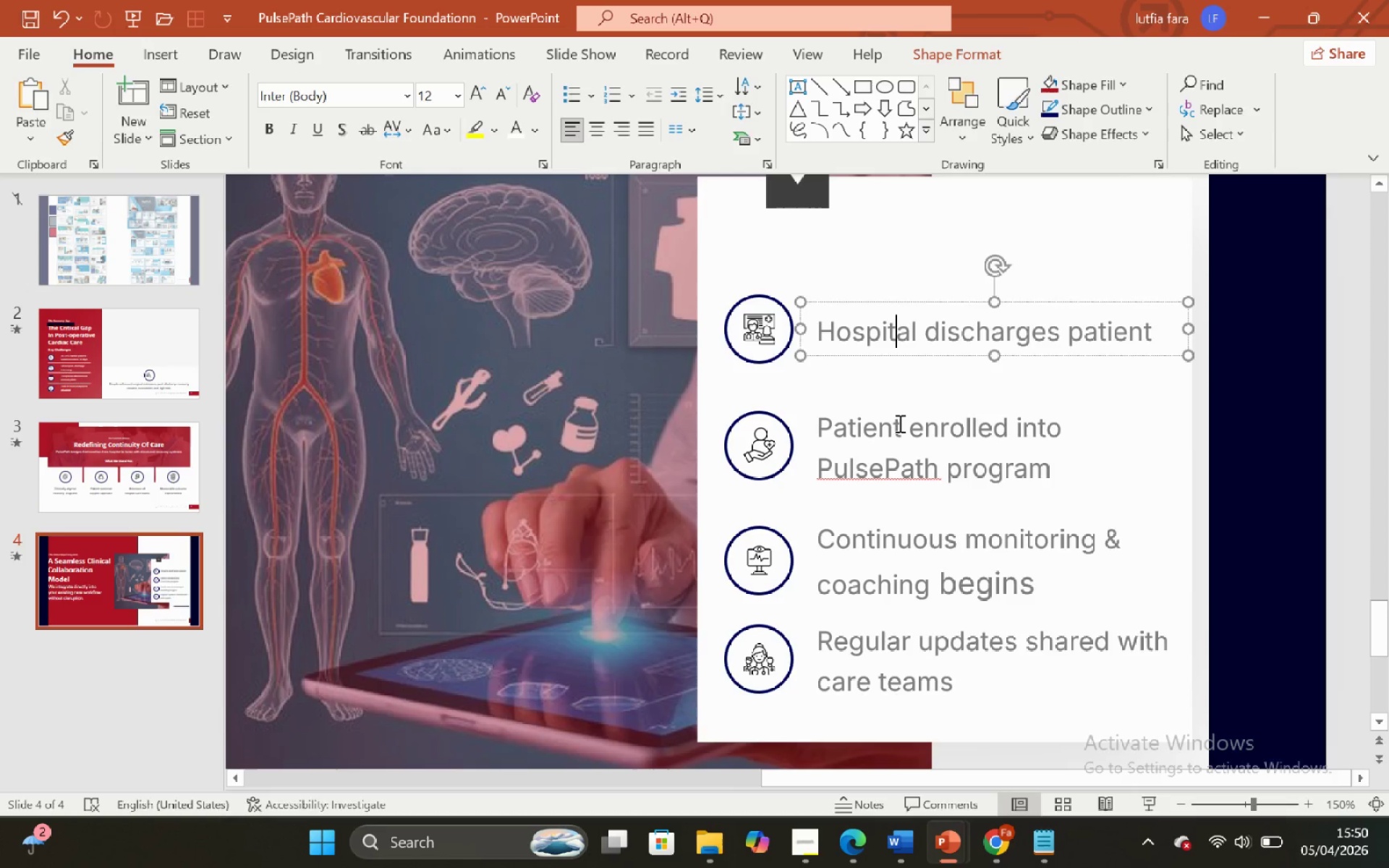 
hold_key(key=ShiftLeft, duration=1.5)
left_click([899, 423])
 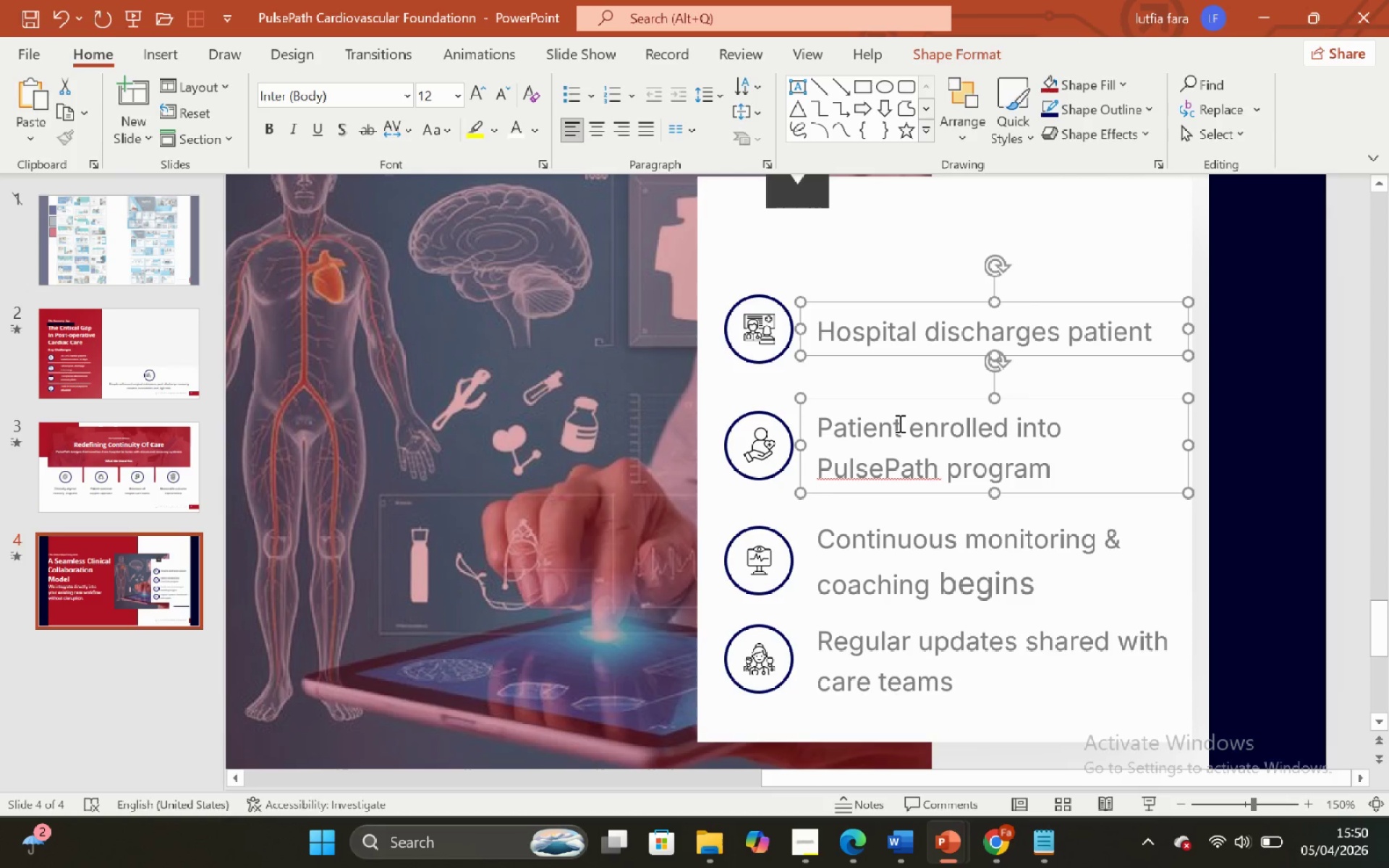 
double_click([914, 671])
 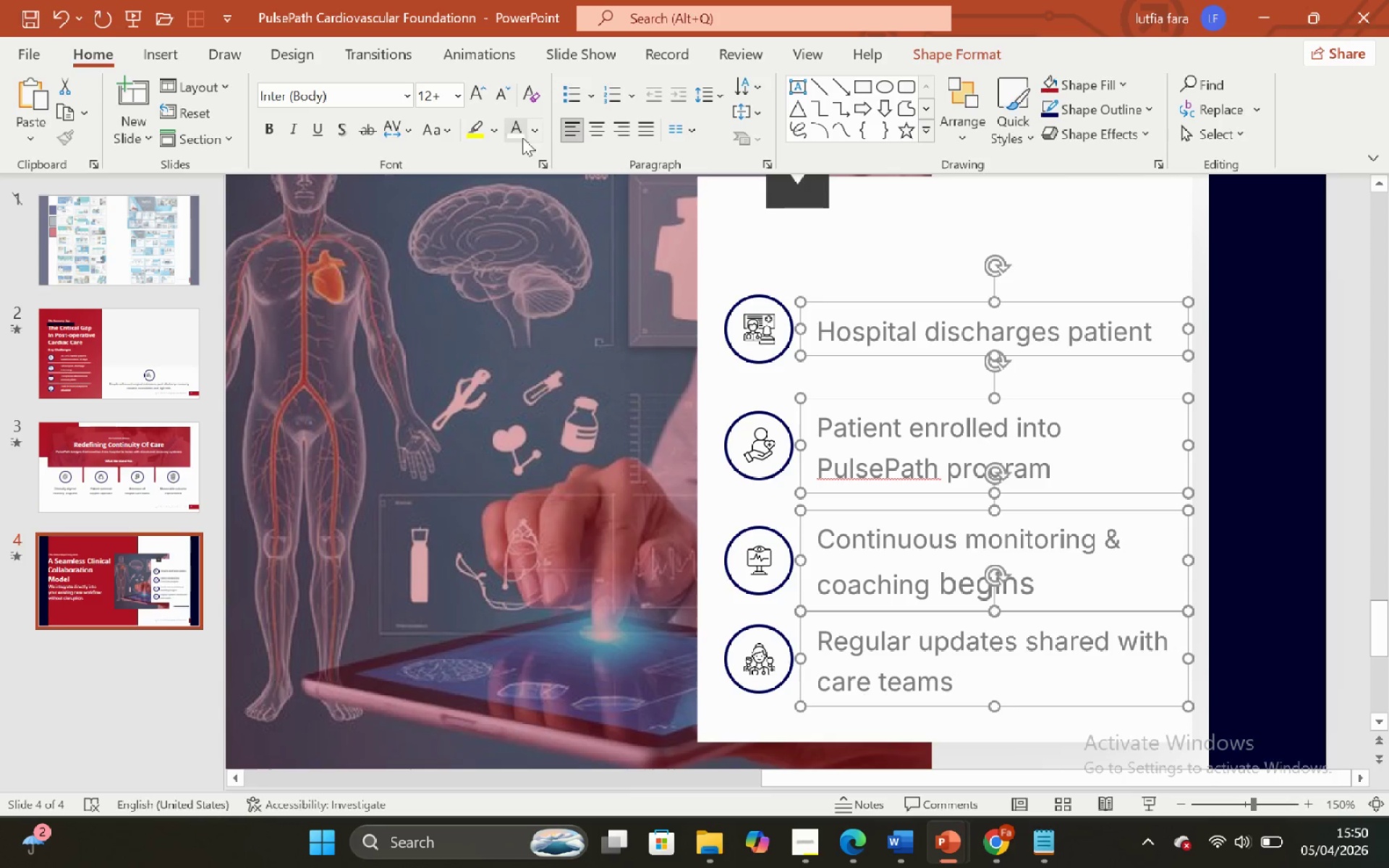 
left_click([531, 131])
 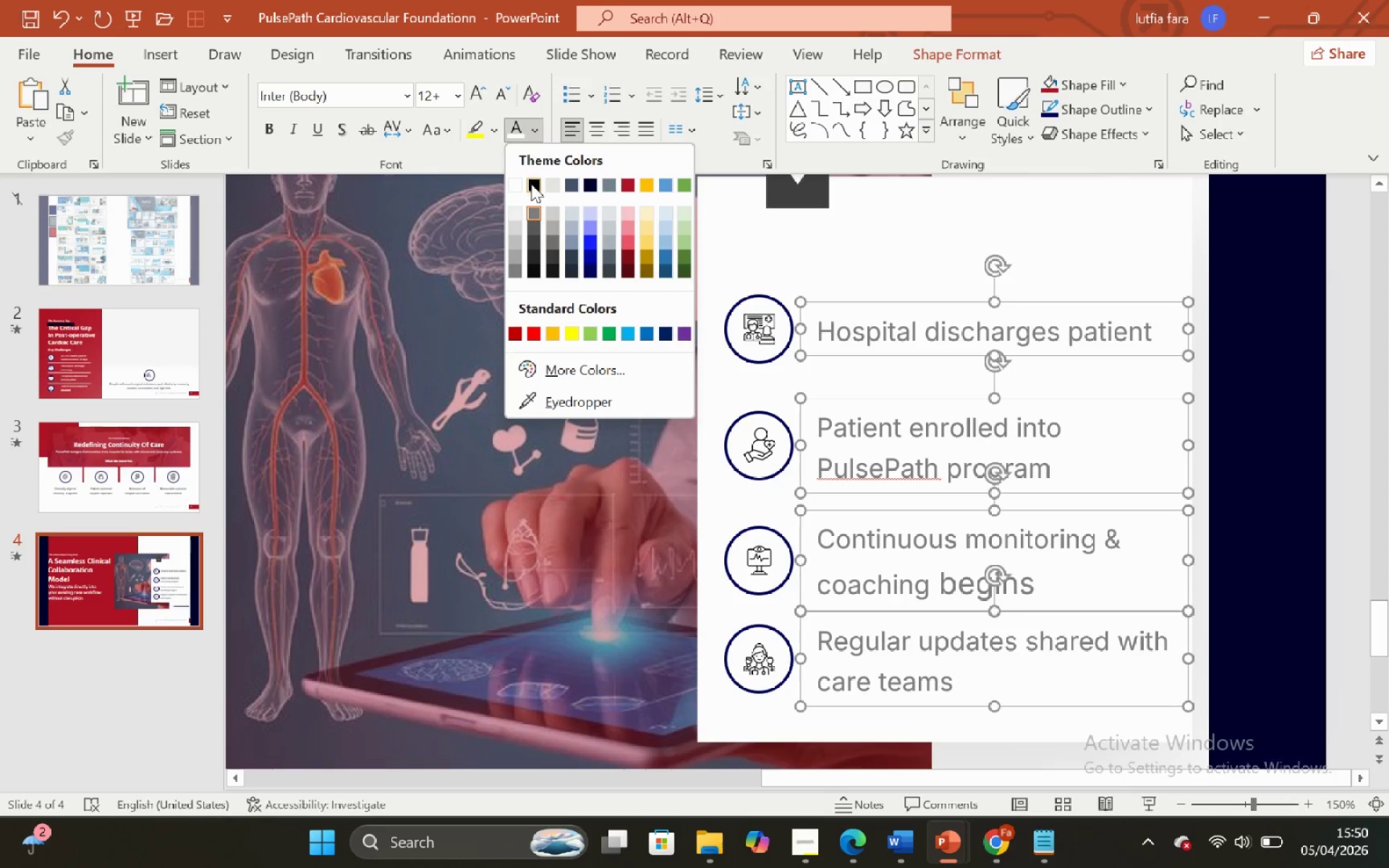 
left_click([532, 184])
 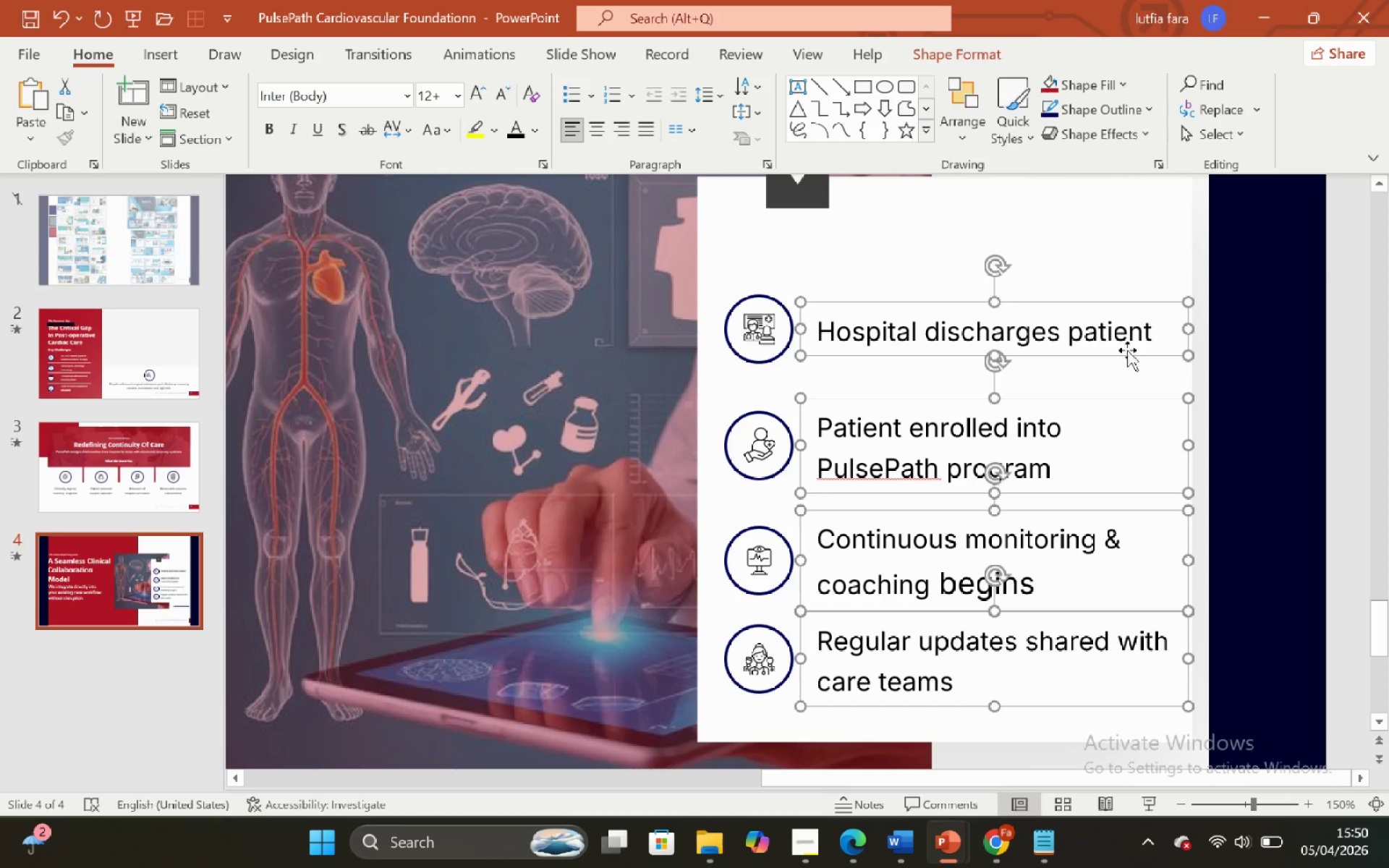 
left_click([1105, 247])
 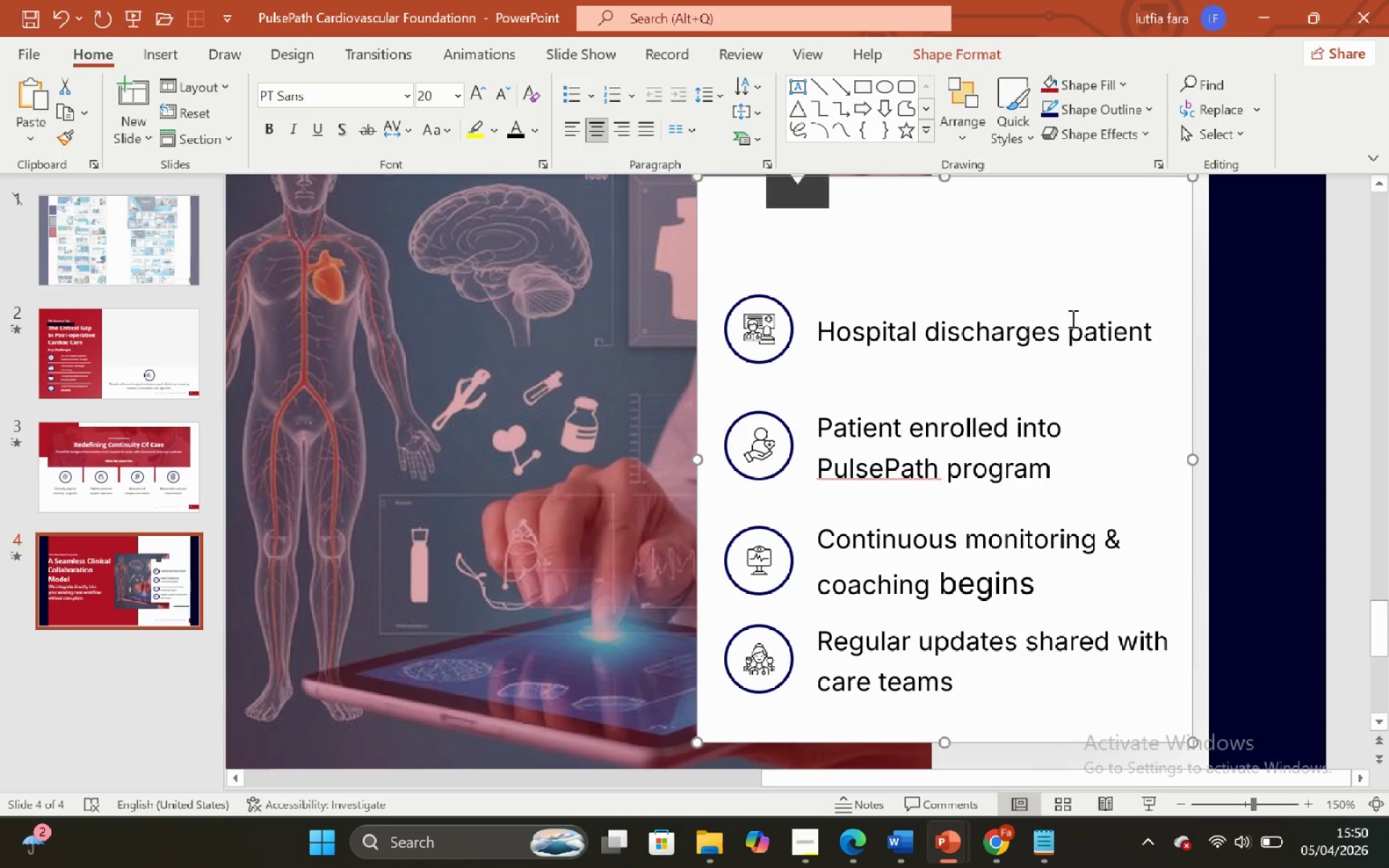 
left_click([1071, 320])
 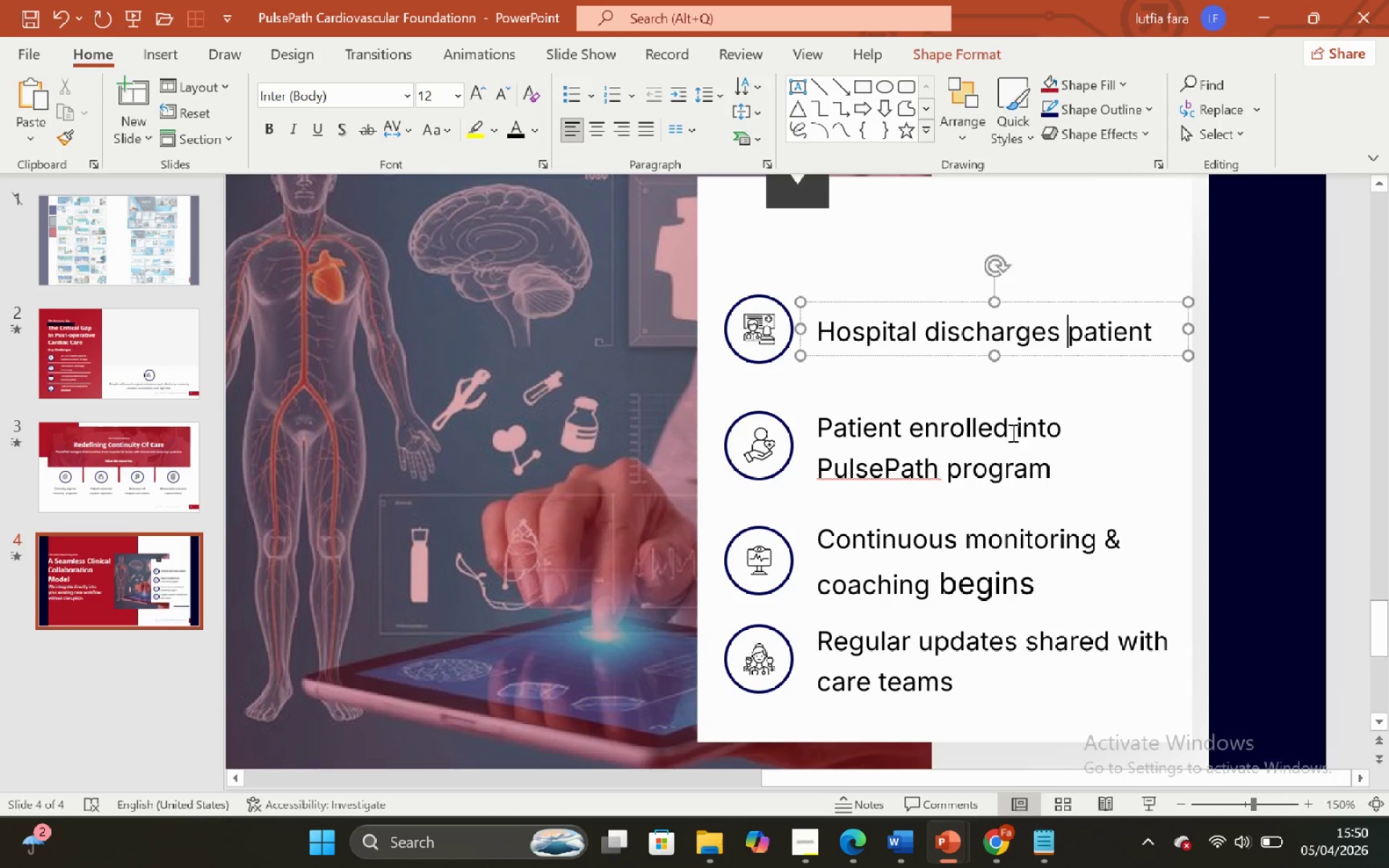 
left_click([1003, 449])
 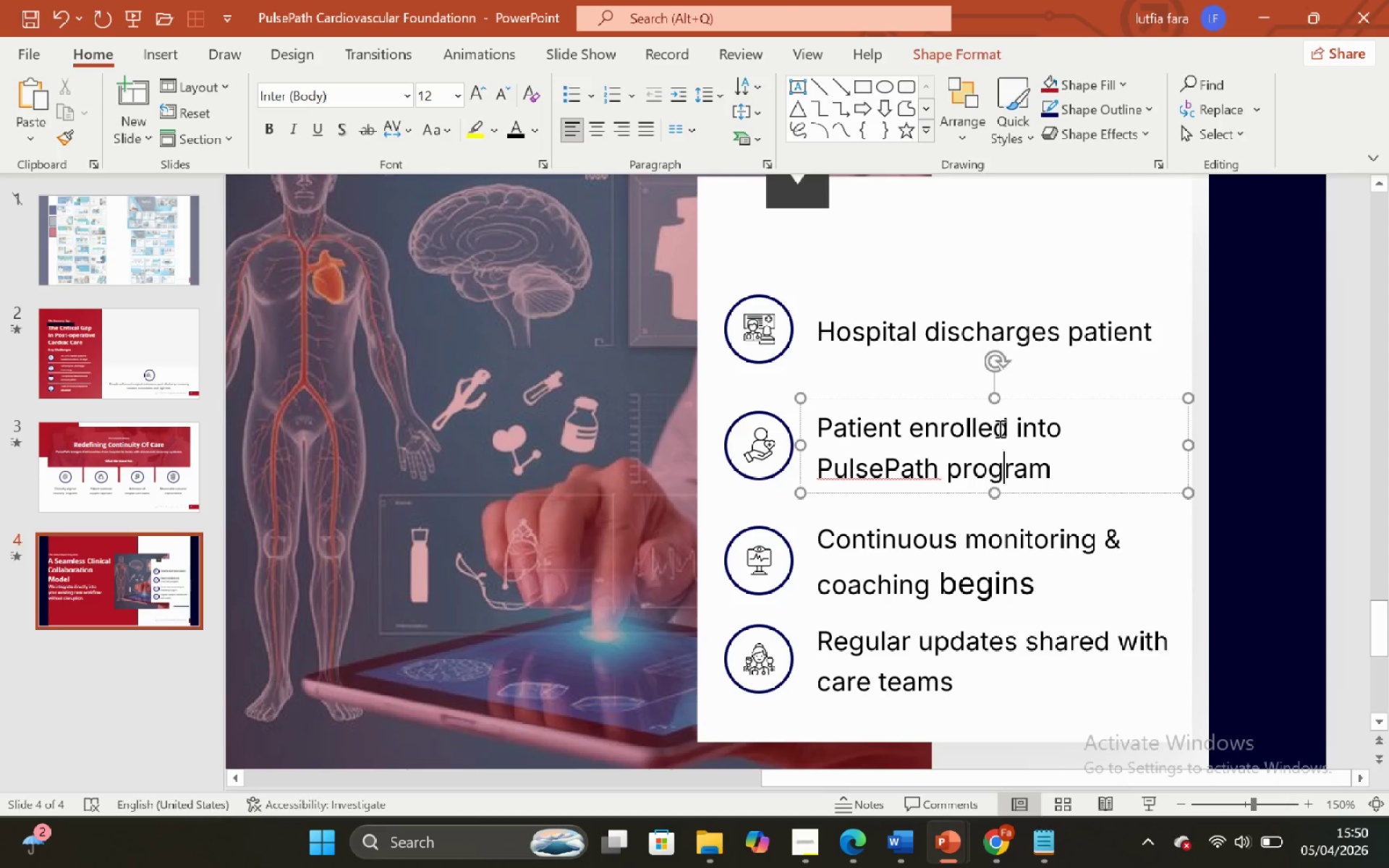 
left_click_drag(start_coordinate=[997, 428], to_coordinate=[897, 424])
 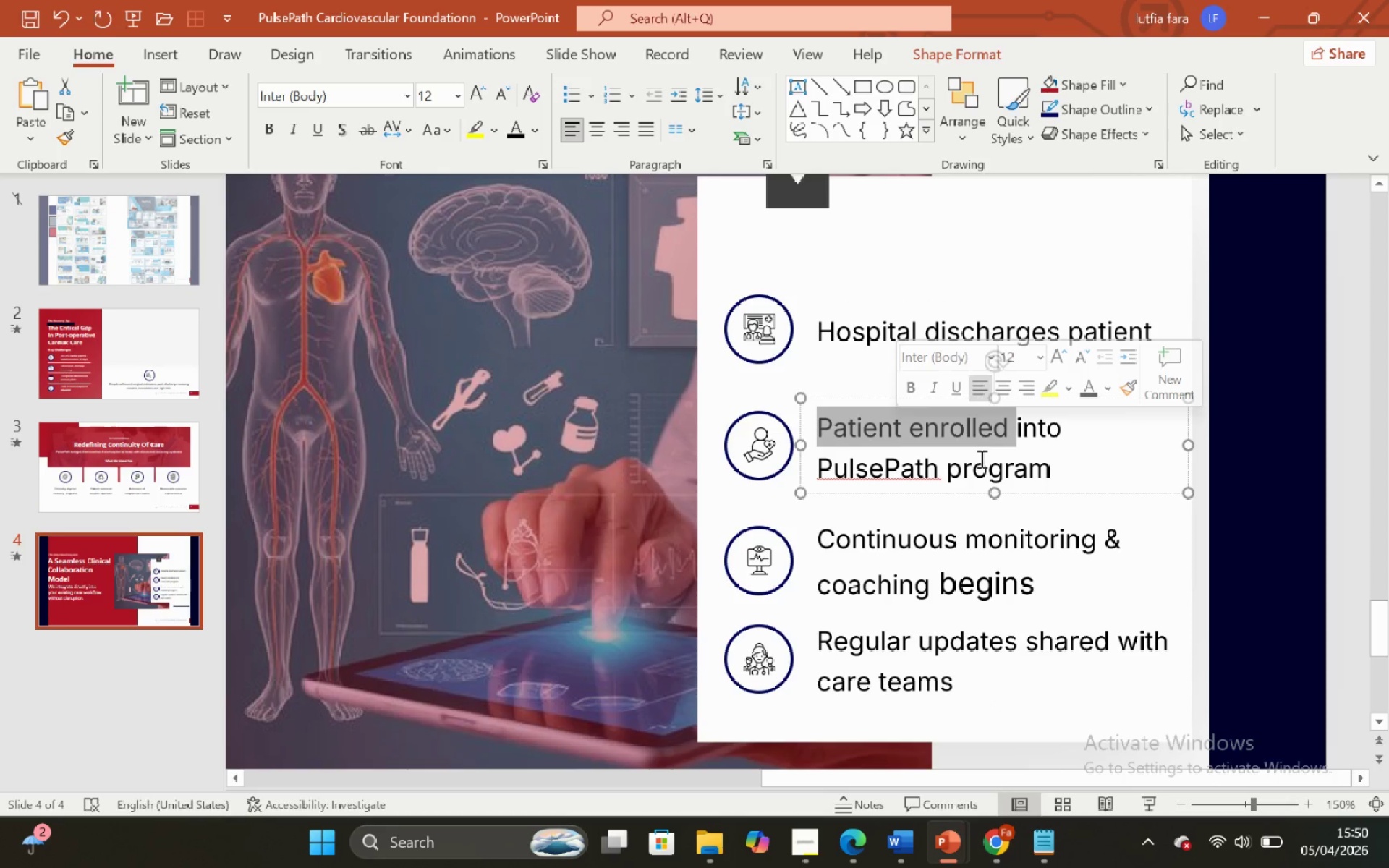 
left_click_drag(start_coordinate=[974, 463], to_coordinate=[938, 482])
 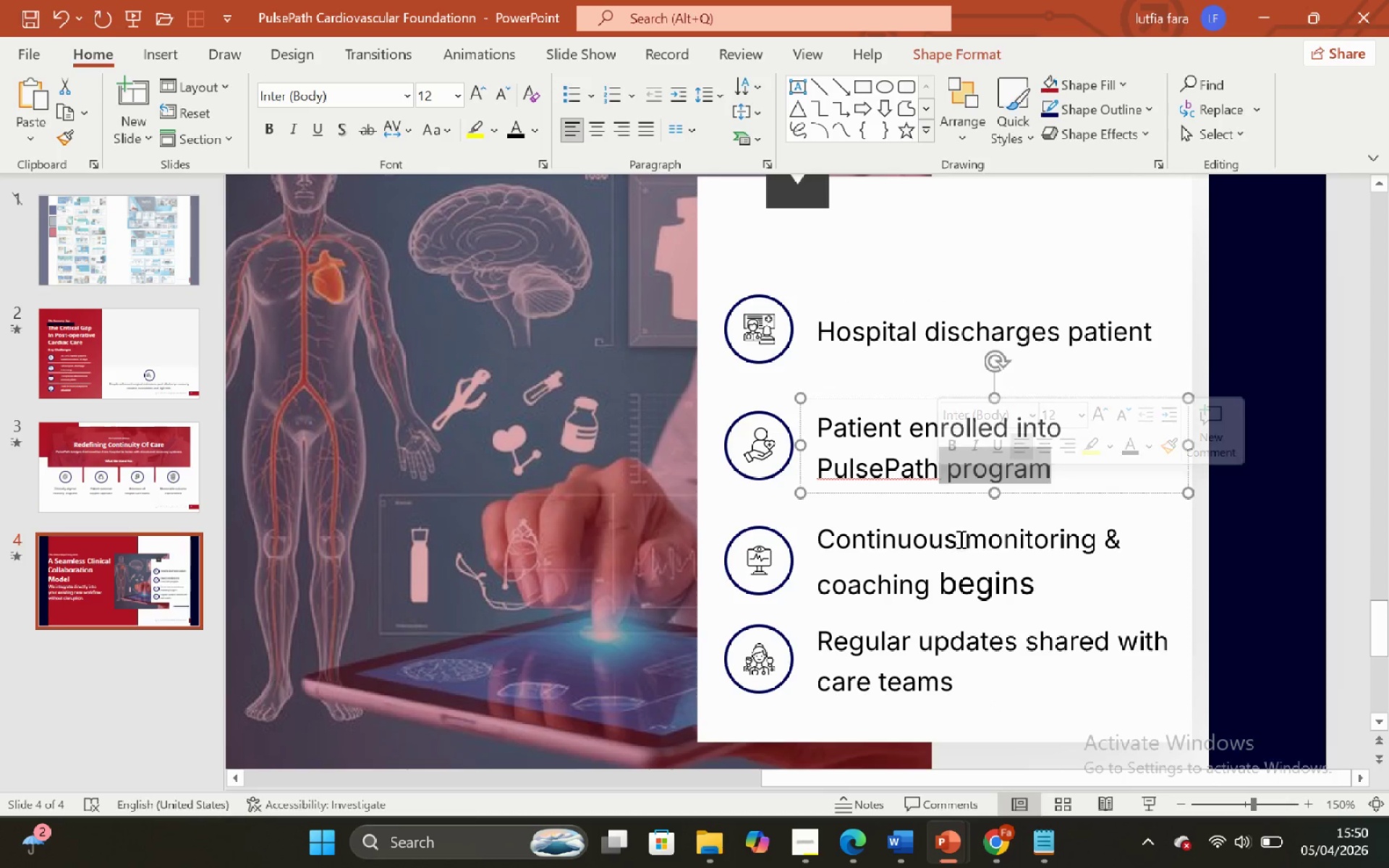 
left_click([960, 540])
 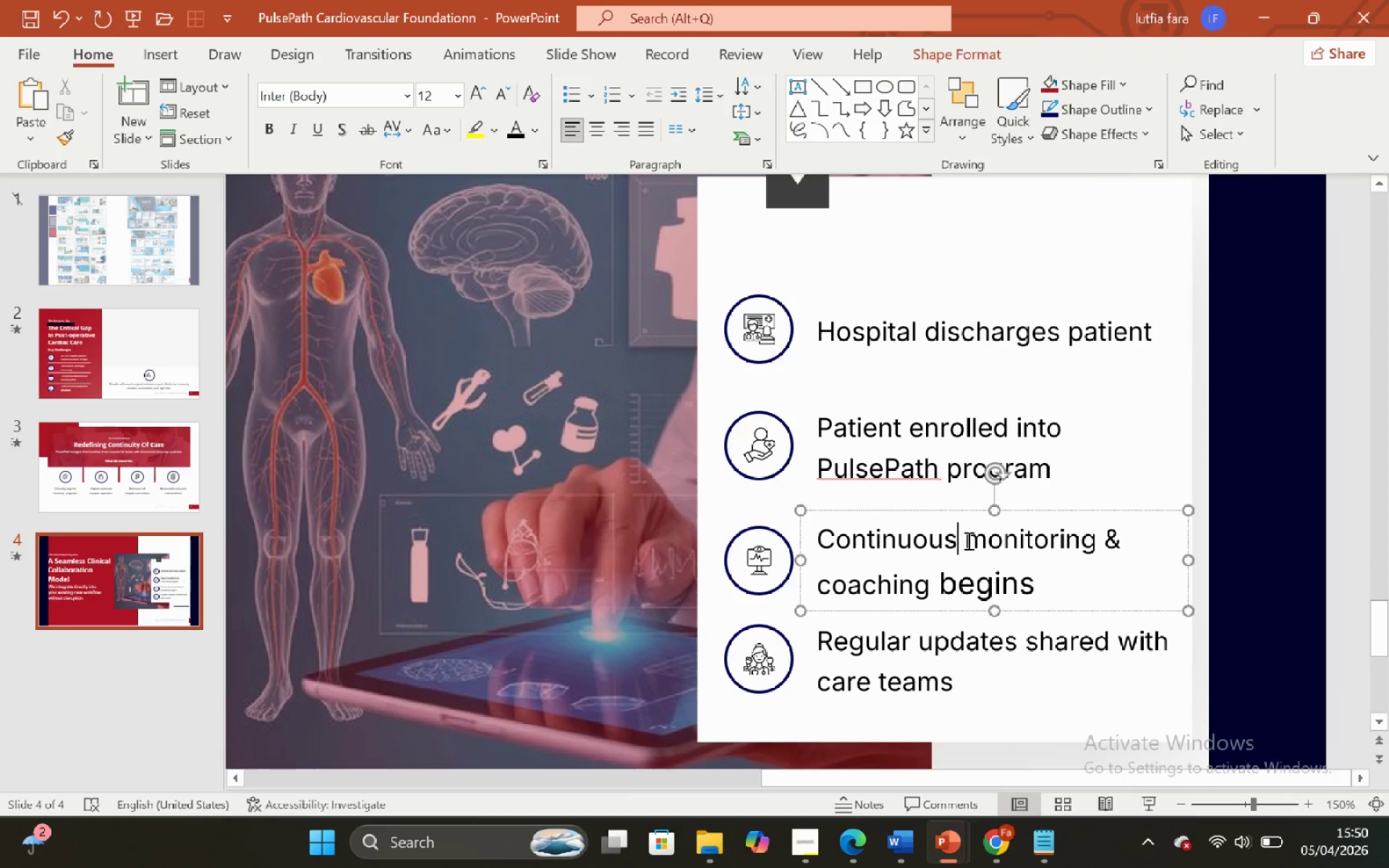 
left_click_drag(start_coordinate=[966, 541], to_coordinate=[926, 552])
 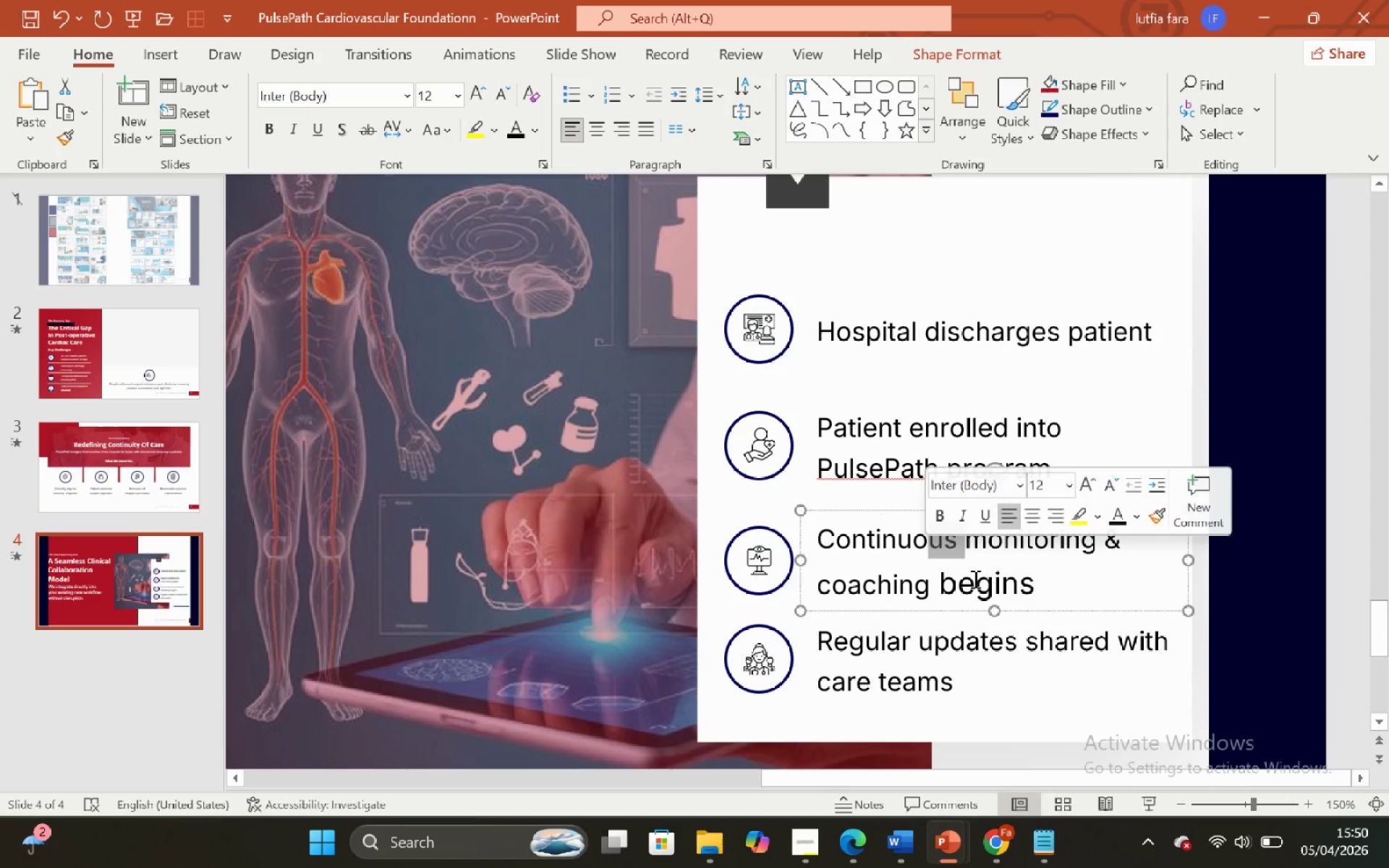 
left_click_drag(start_coordinate=[974, 579], to_coordinate=[918, 581])
 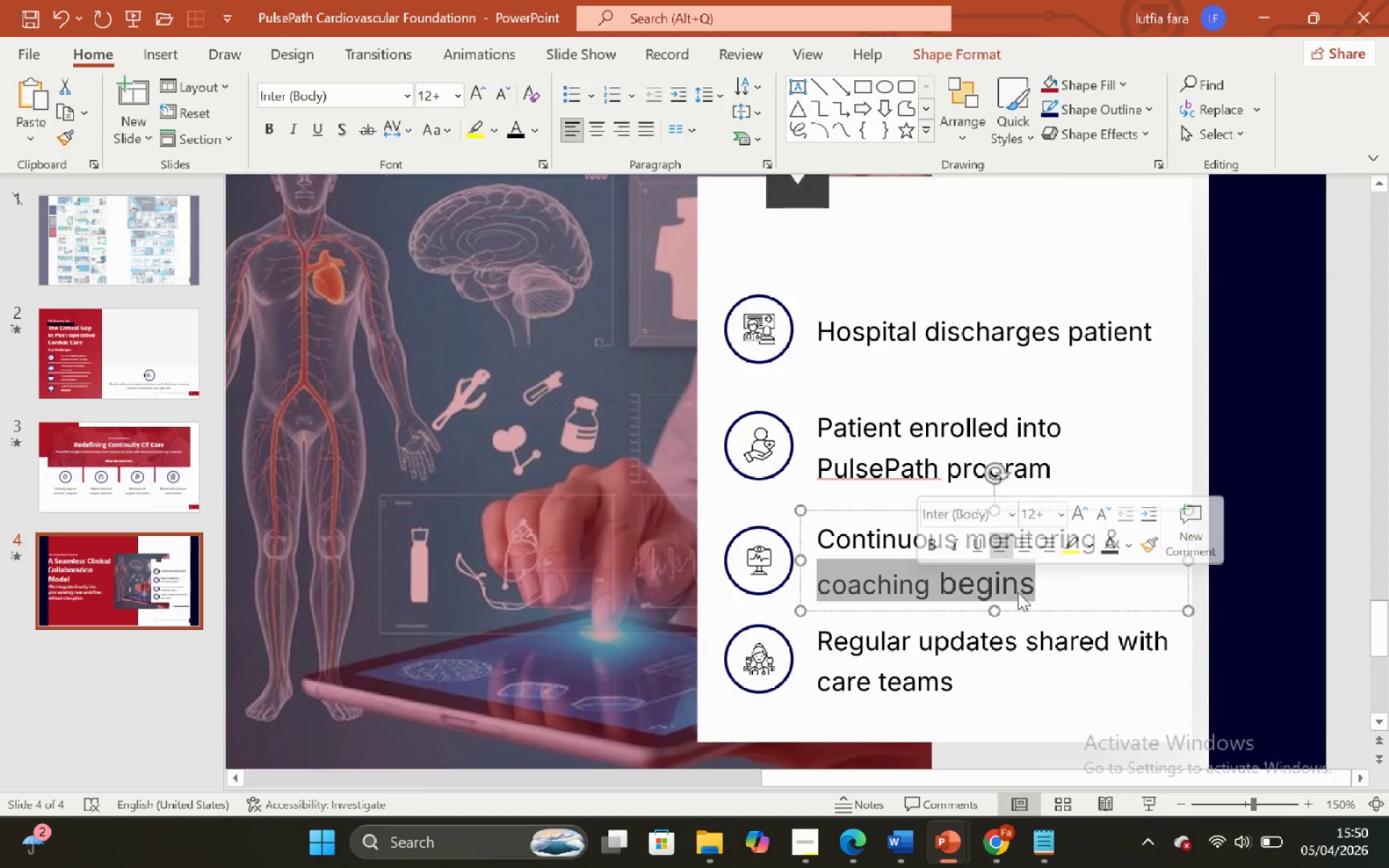 
left_click([1021, 588])
 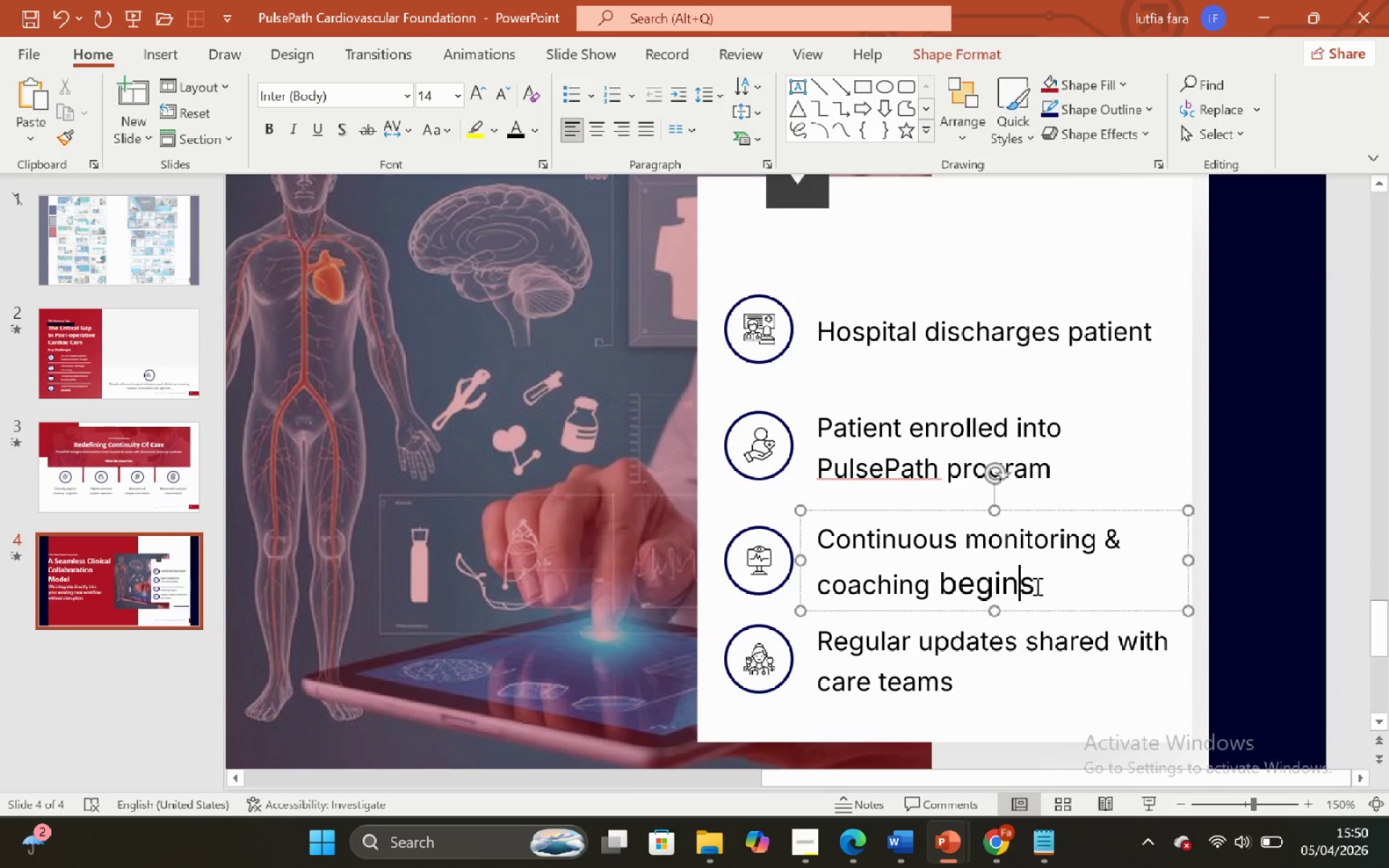 
left_click_drag(start_coordinate=[1036, 586], to_coordinate=[953, 598])
 